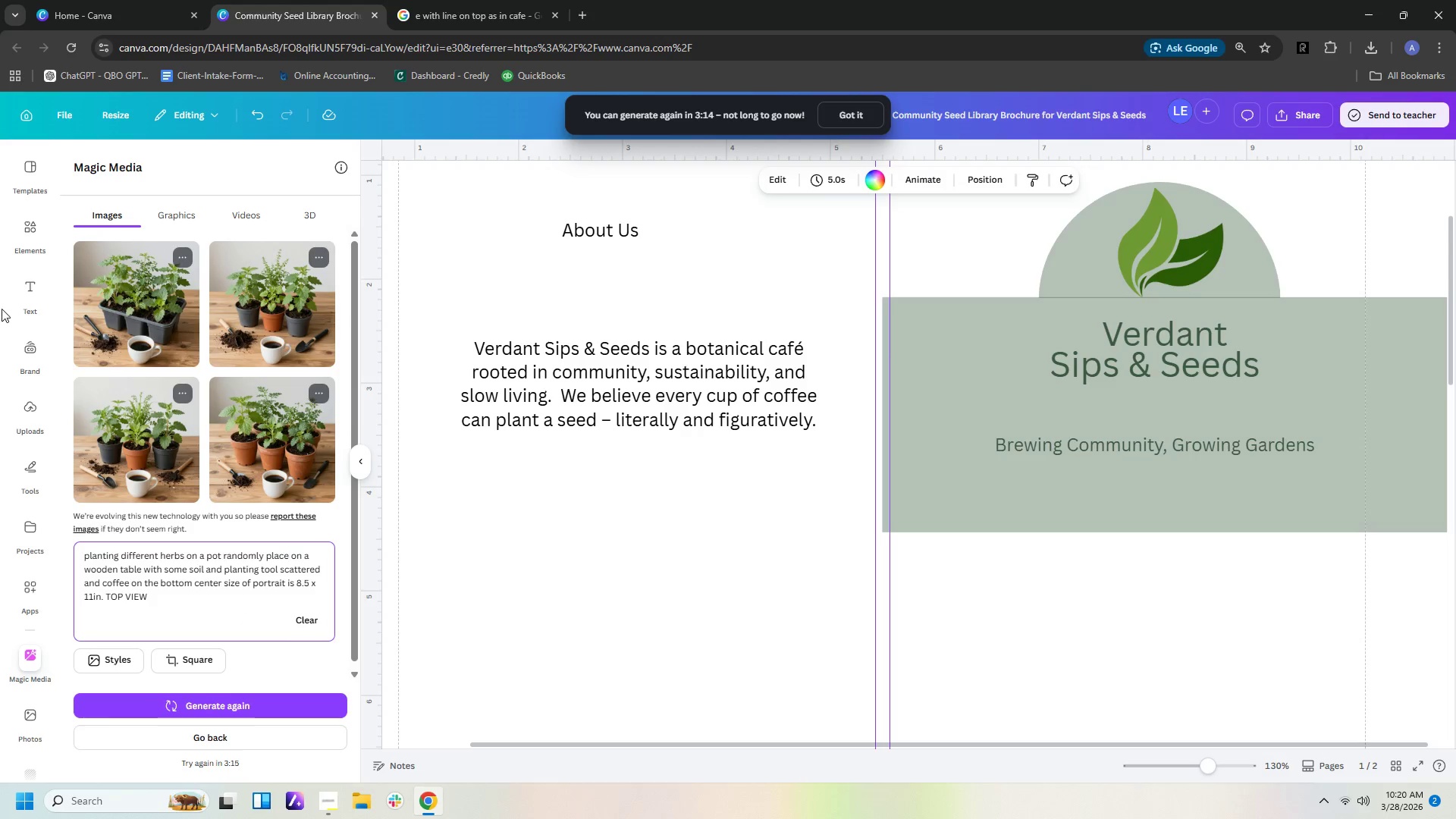 
wait(8.67)
 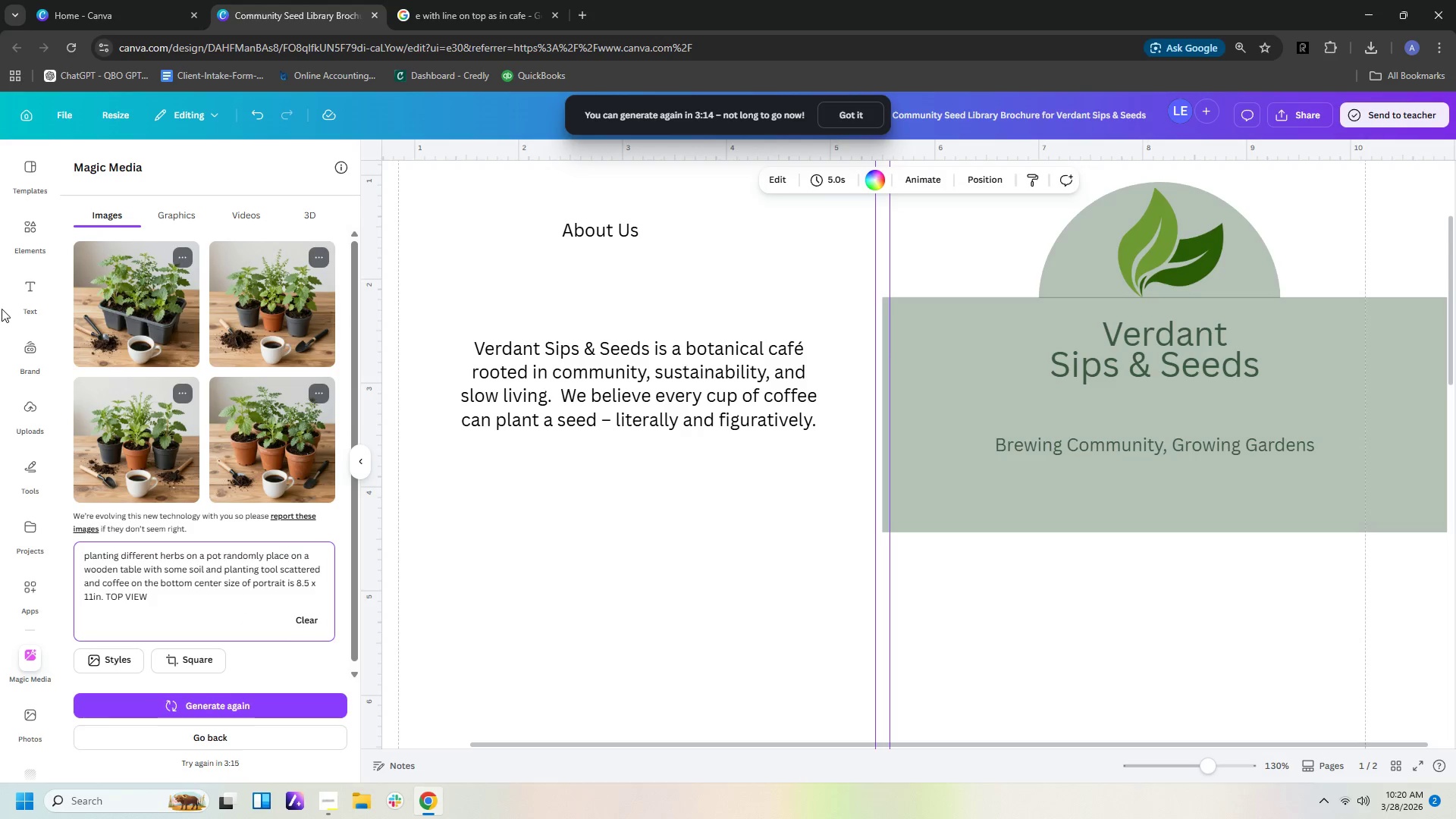 
hold_key(key=ControlLeft, duration=0.92)
scroll: coordinate [1284, 667], scroll_direction: down, amount: 4.0
 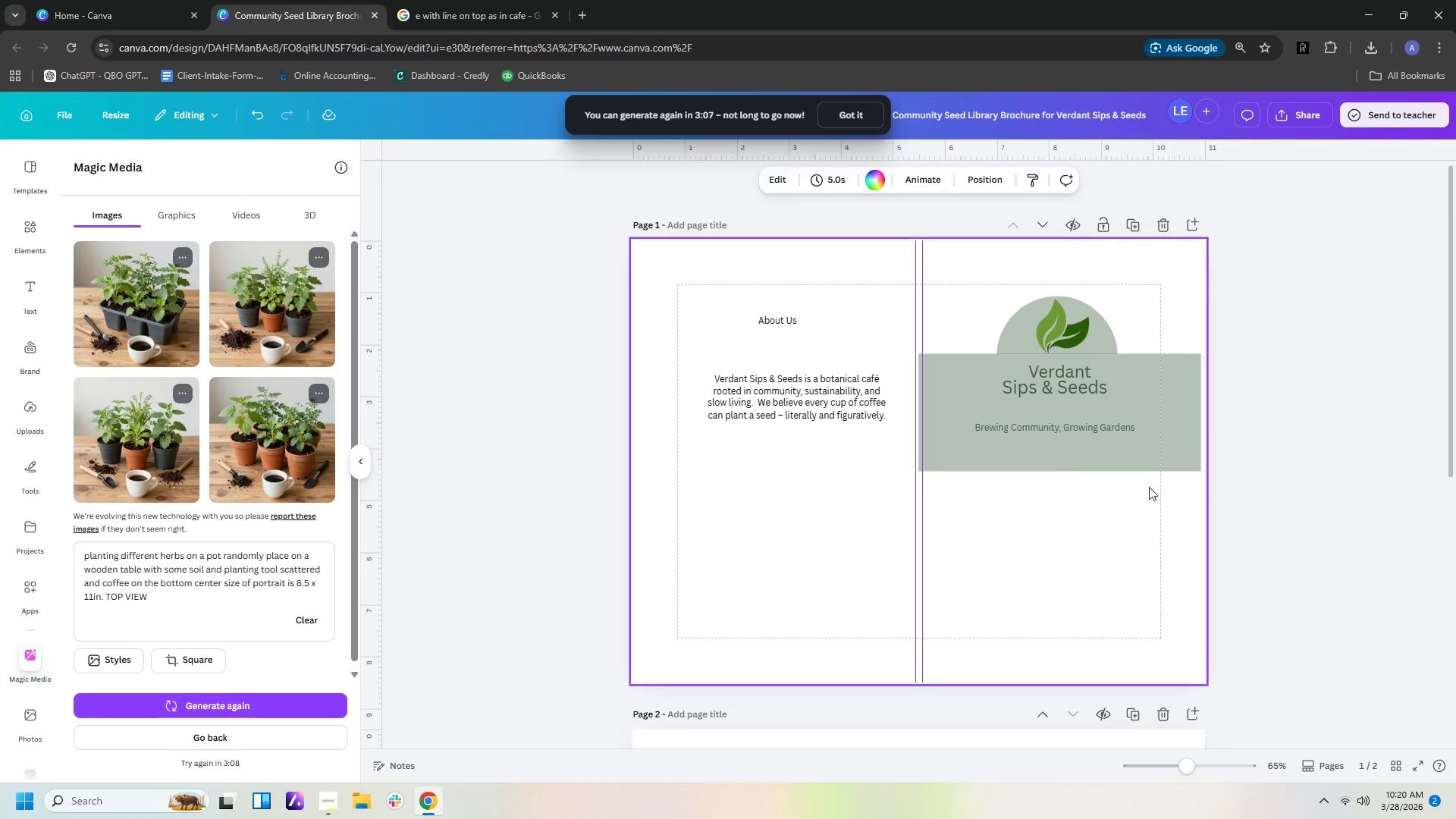 
left_click([1139, 462])
 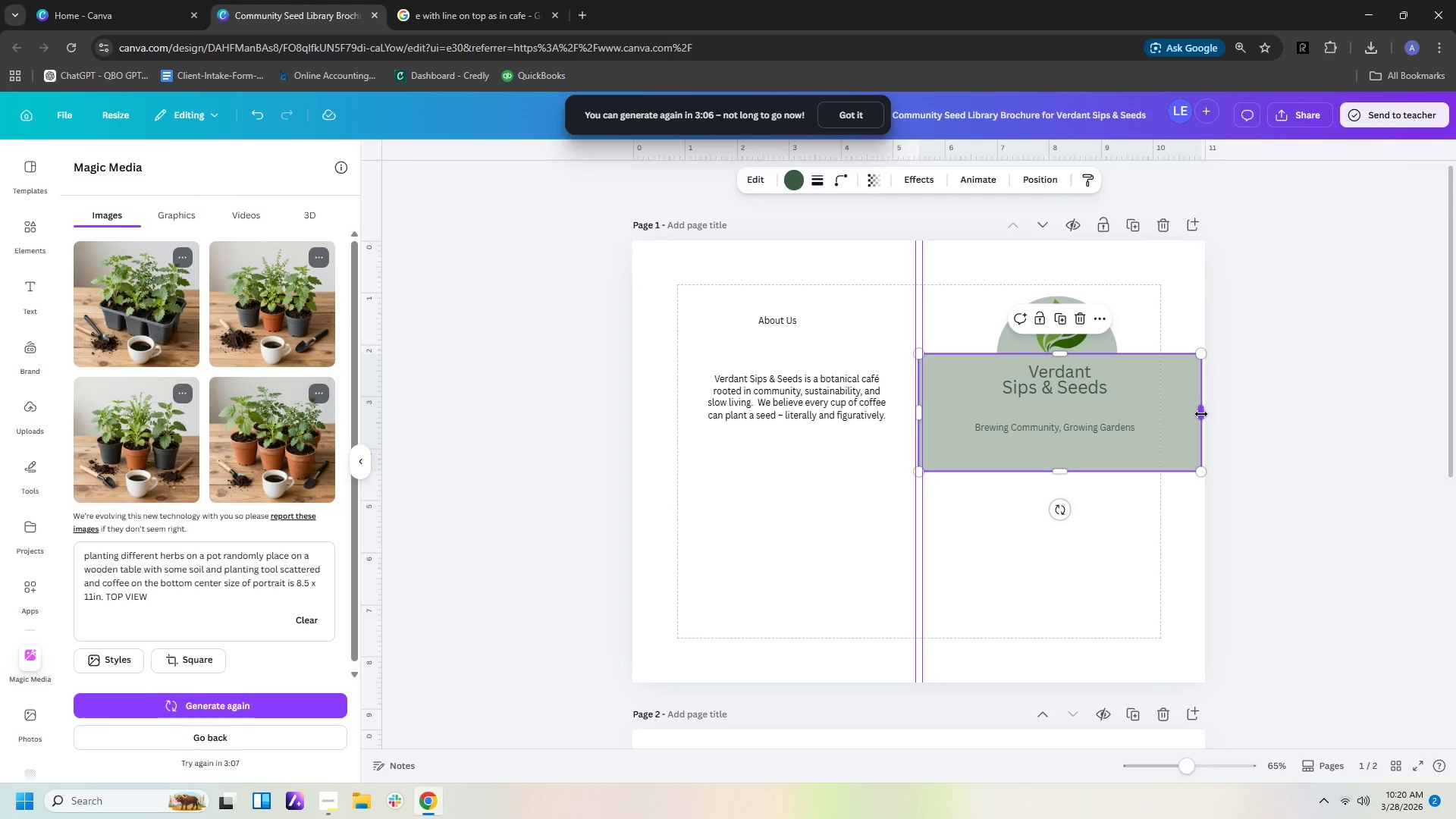 
left_click_drag(start_coordinate=[1201, 413], to_coordinate=[1207, 410])
 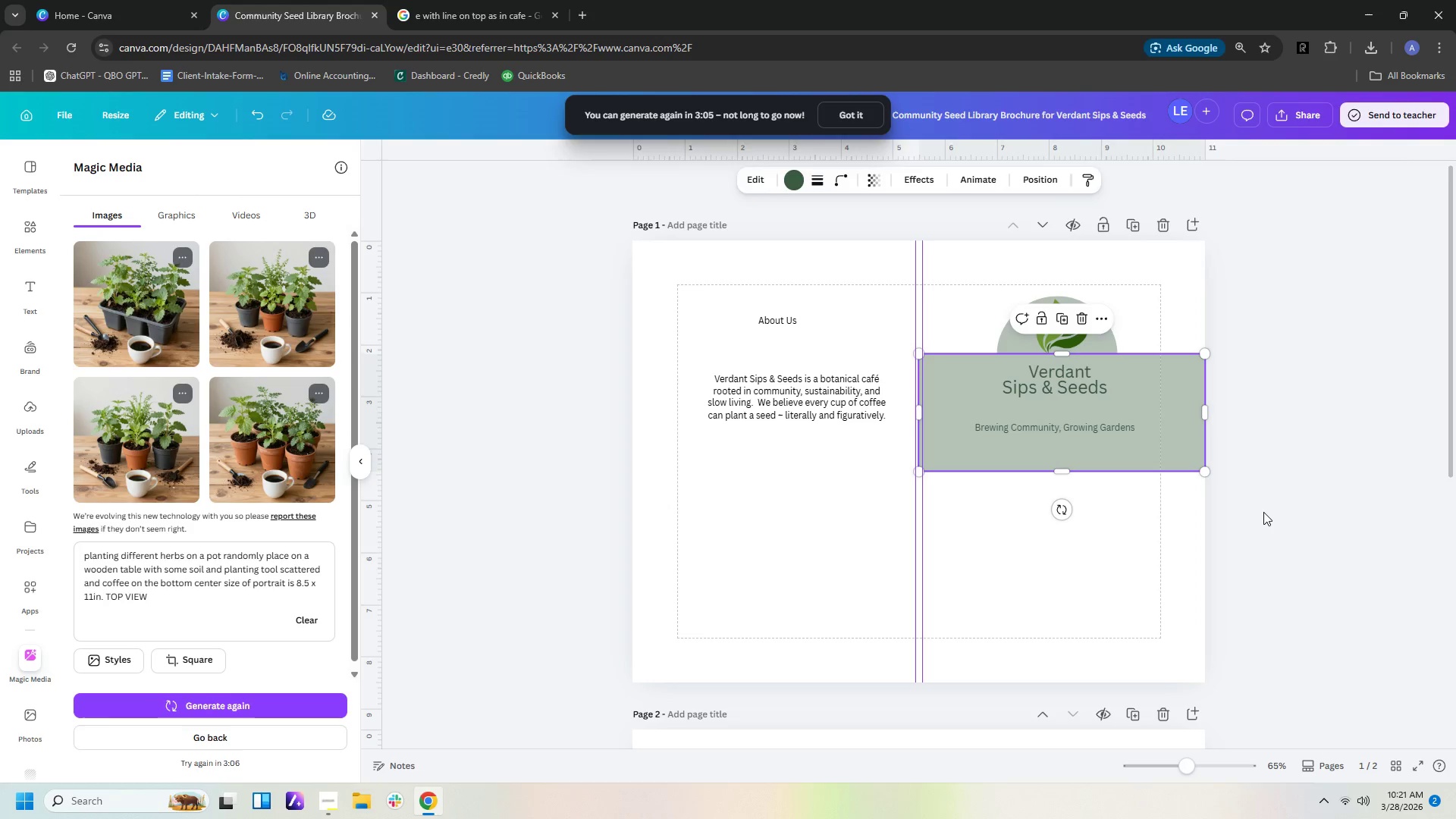 
left_click([1263, 512])
 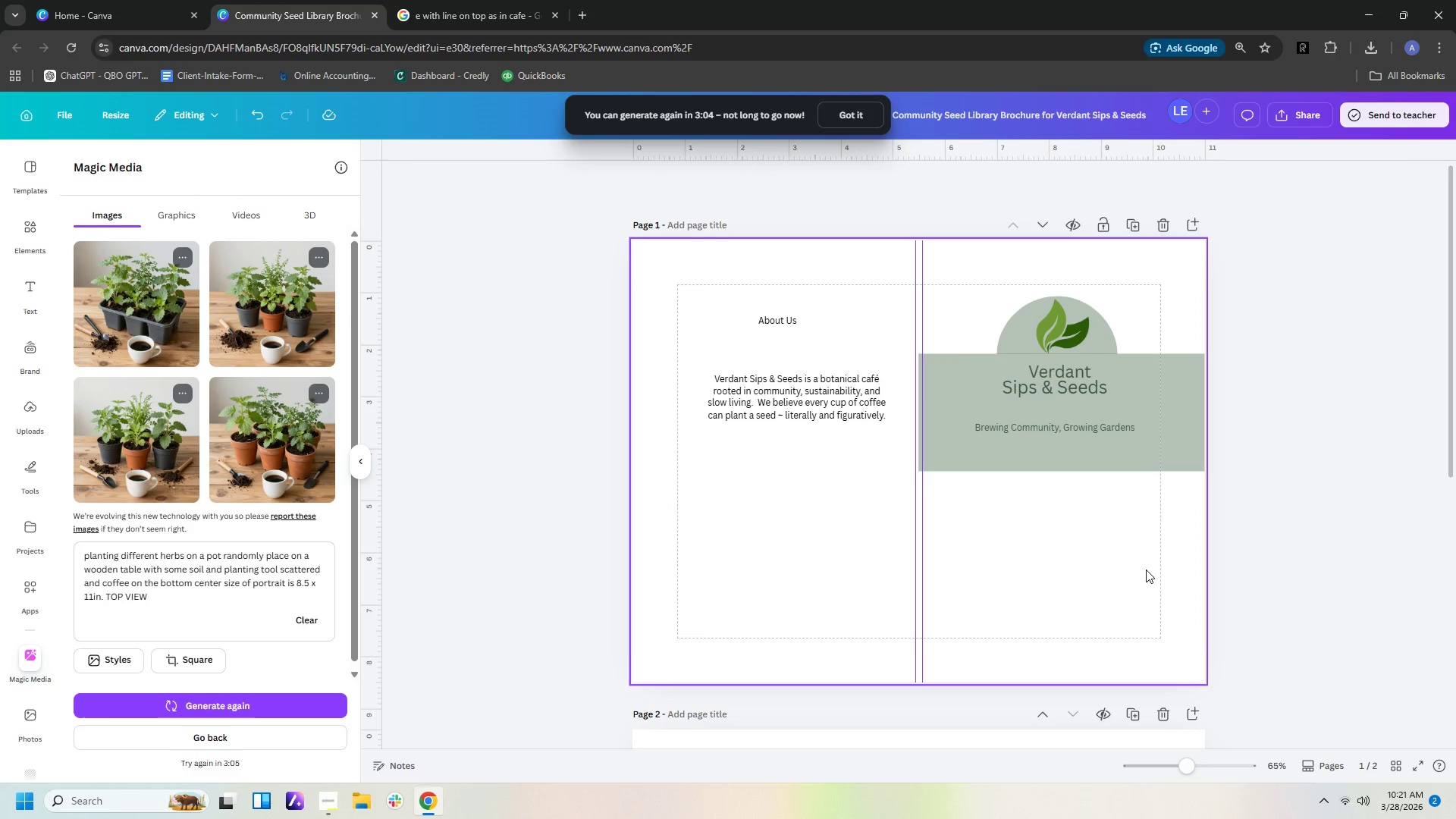 
left_click([1146, 570])
 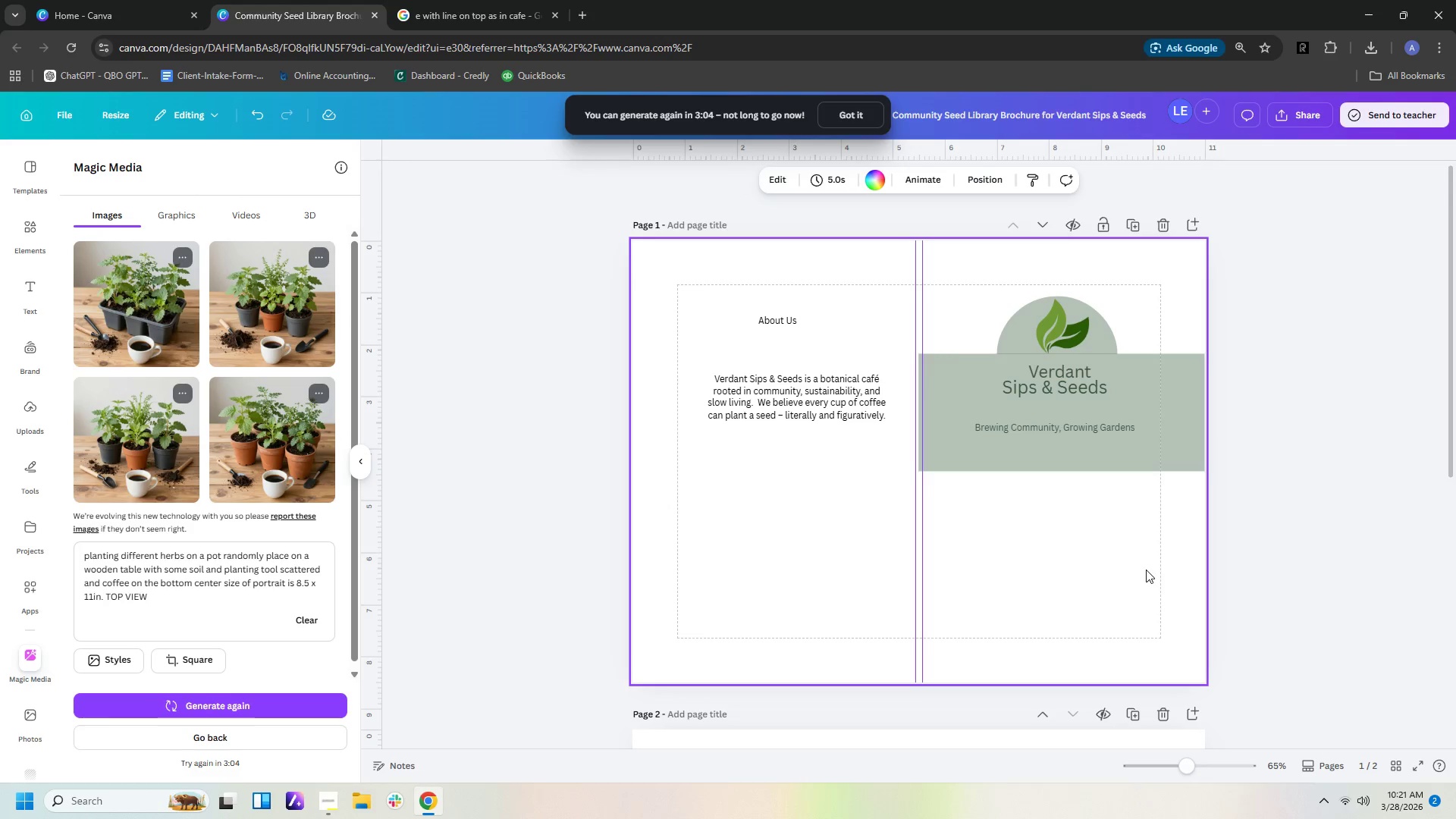 
hold_key(key=ControlLeft, duration=0.59)
scroll: coordinate [1144, 570], scroll_direction: up, amount: 2.0
 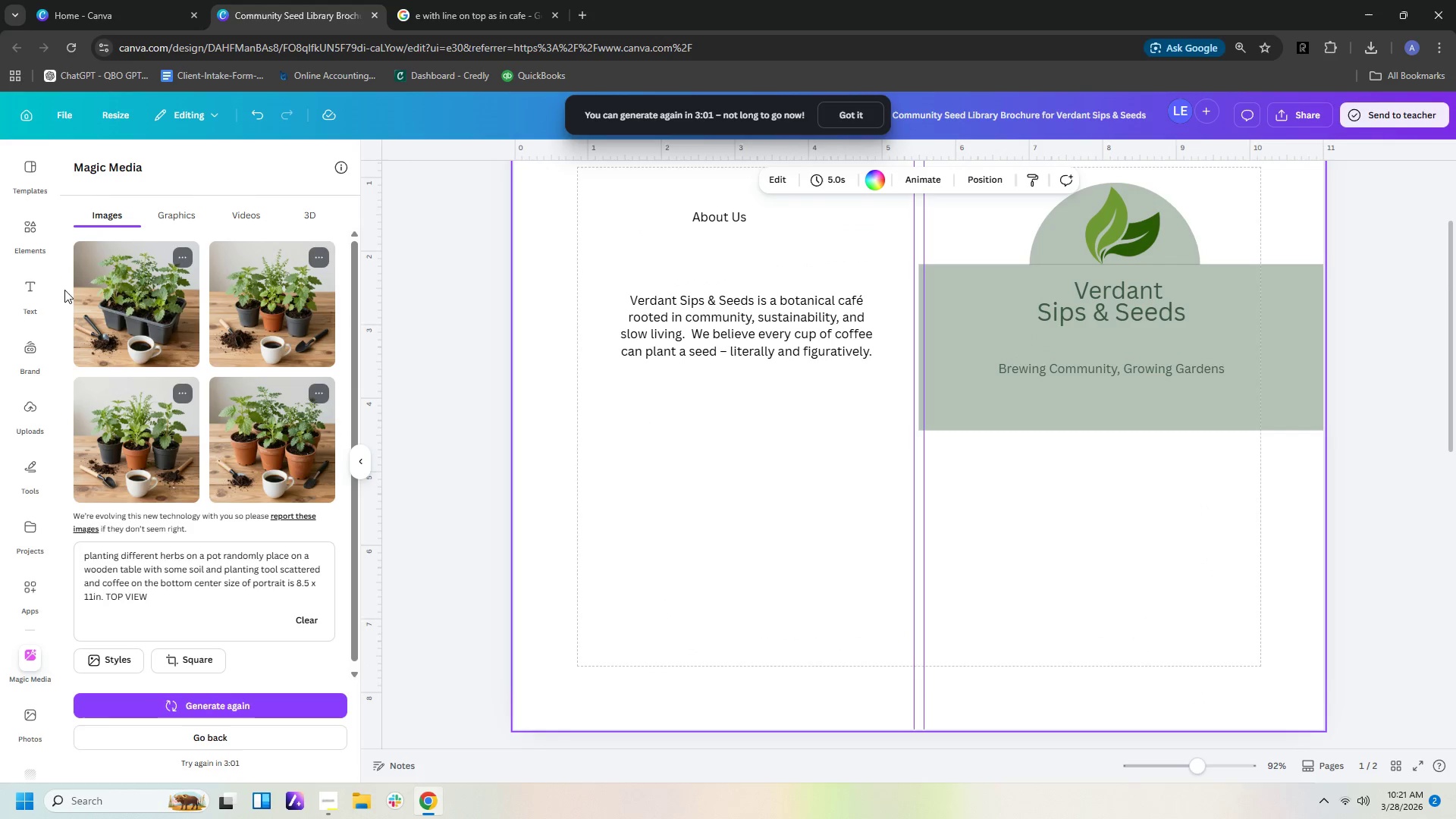 
left_click([32, 228])
 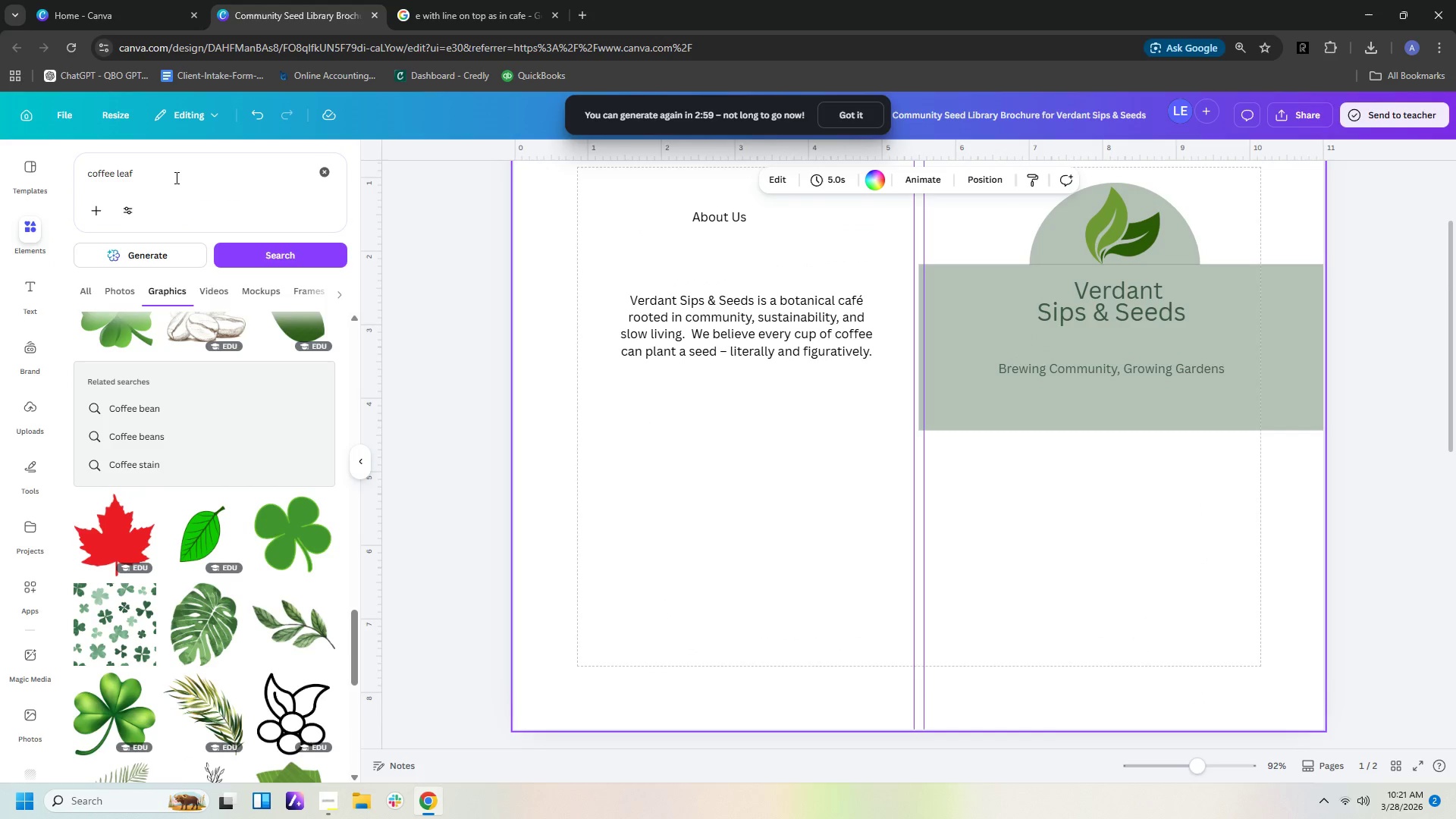 
left_click_drag(start_coordinate=[175, 169], to_coordinate=[36, 170])
 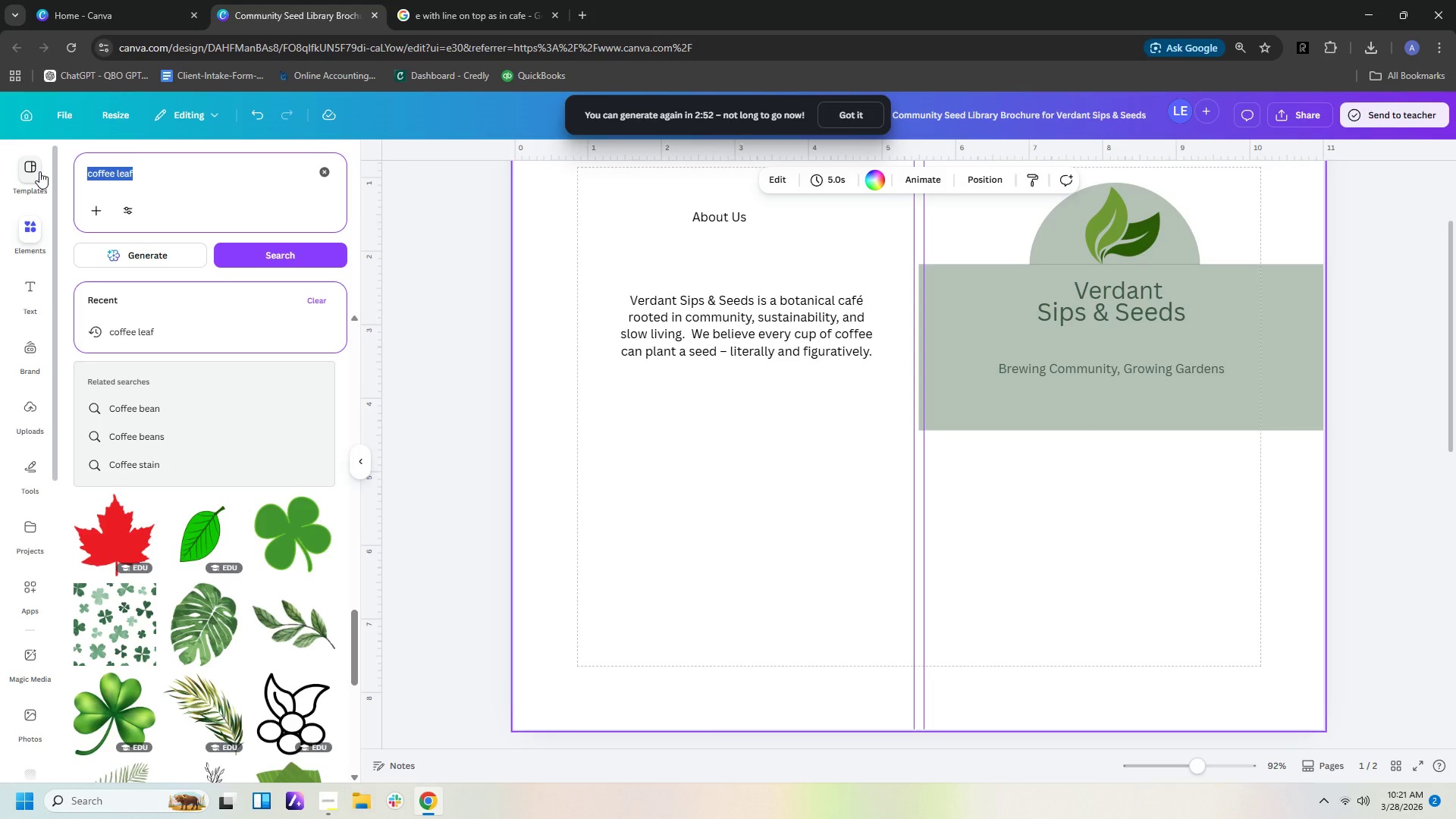 
wait(7.8)
 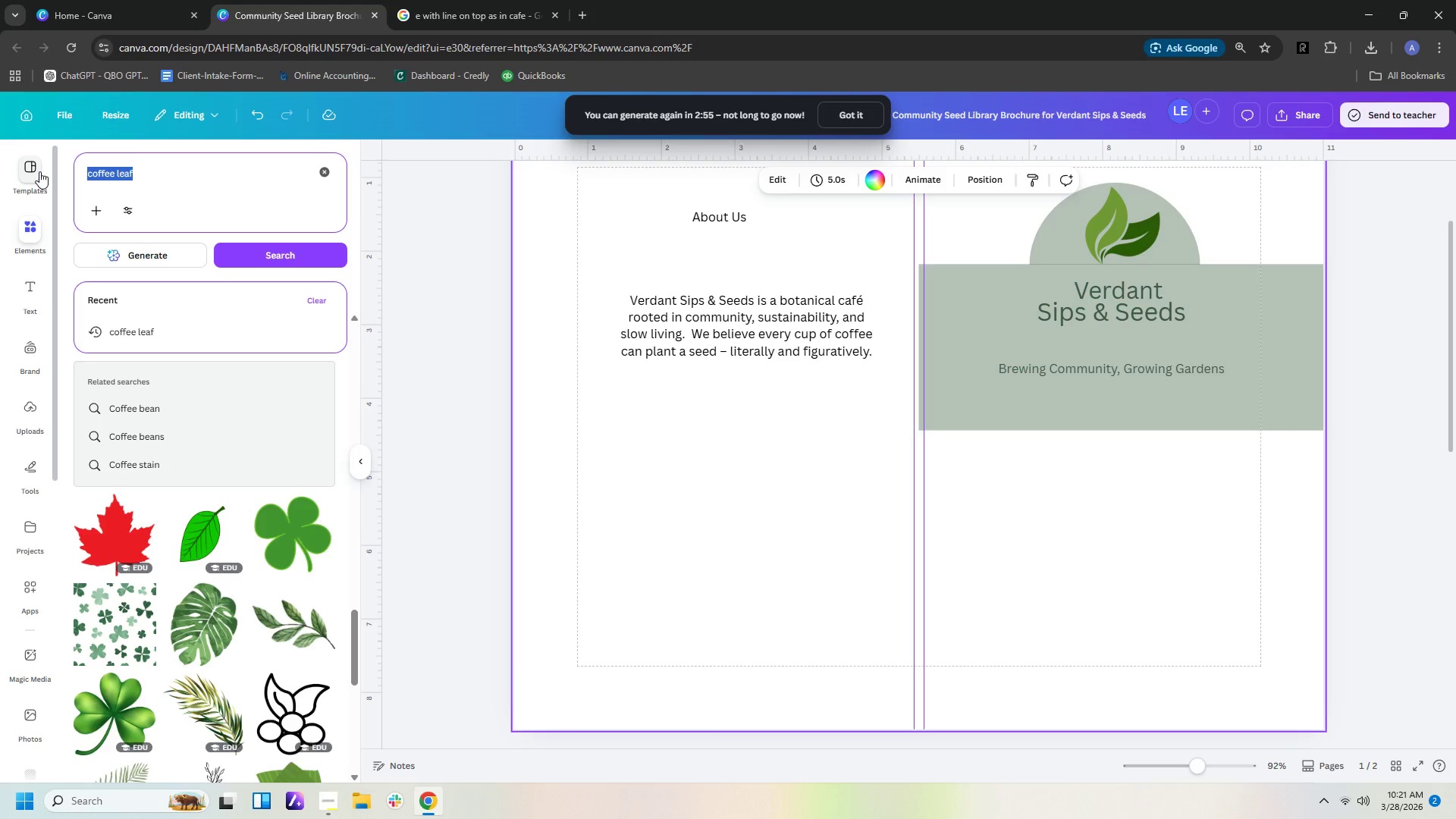 
type(rectangle with hal f)
key(Backspace)
key(Backspace)
type(f circle on top)
 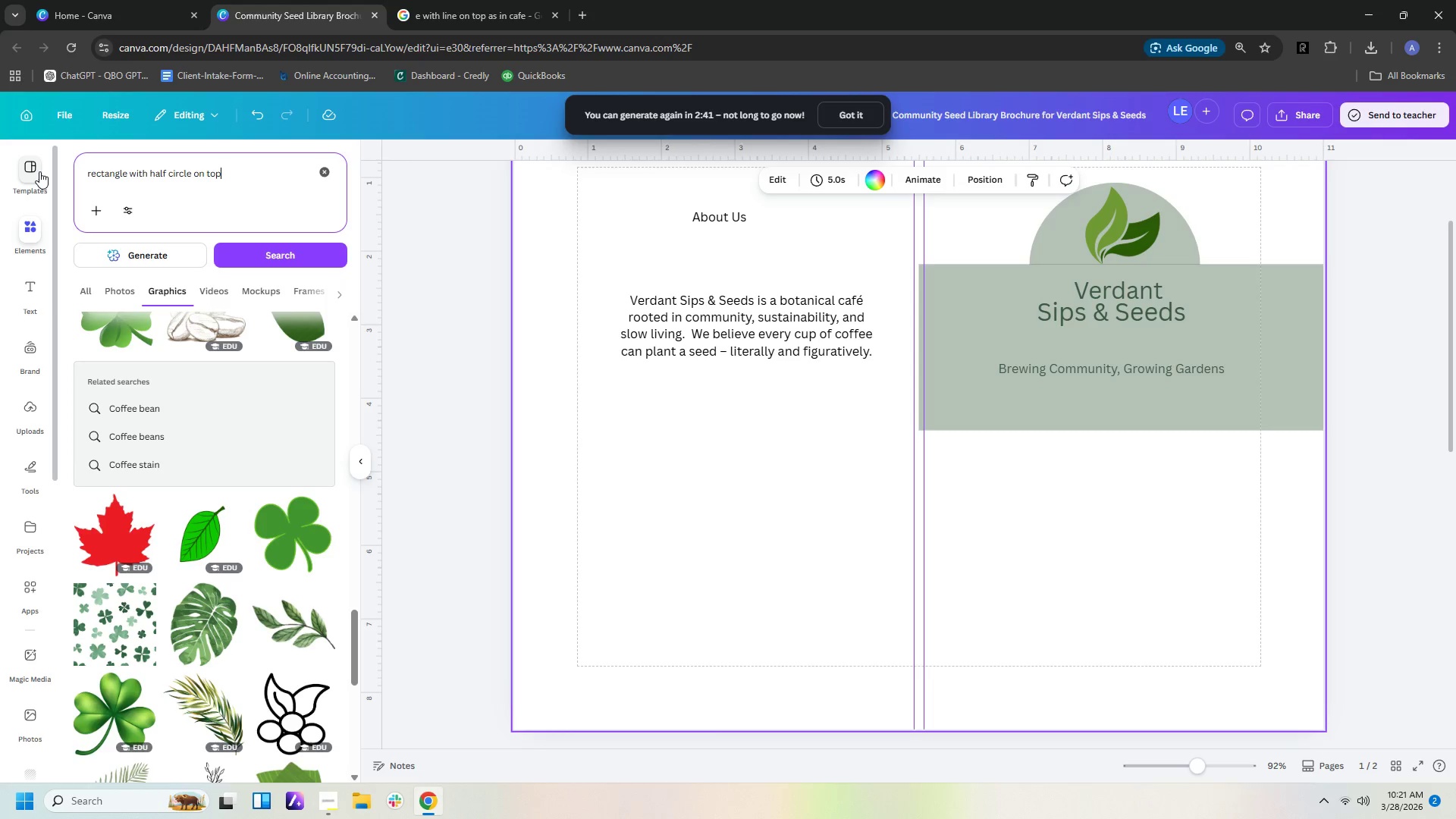 
key(Enter)
 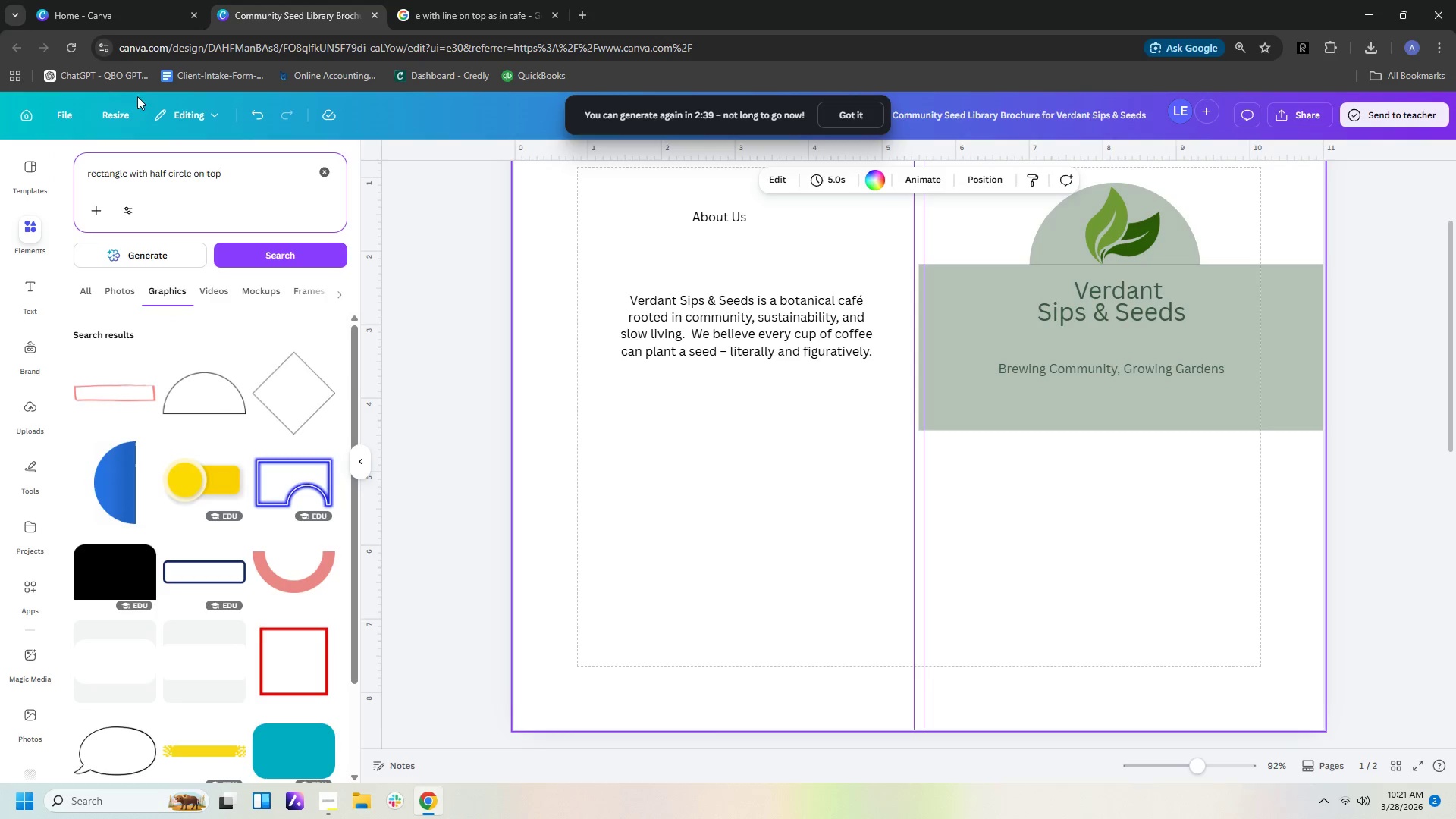 
scroll: coordinate [231, 542], scroll_direction: down, amount: 20.0
 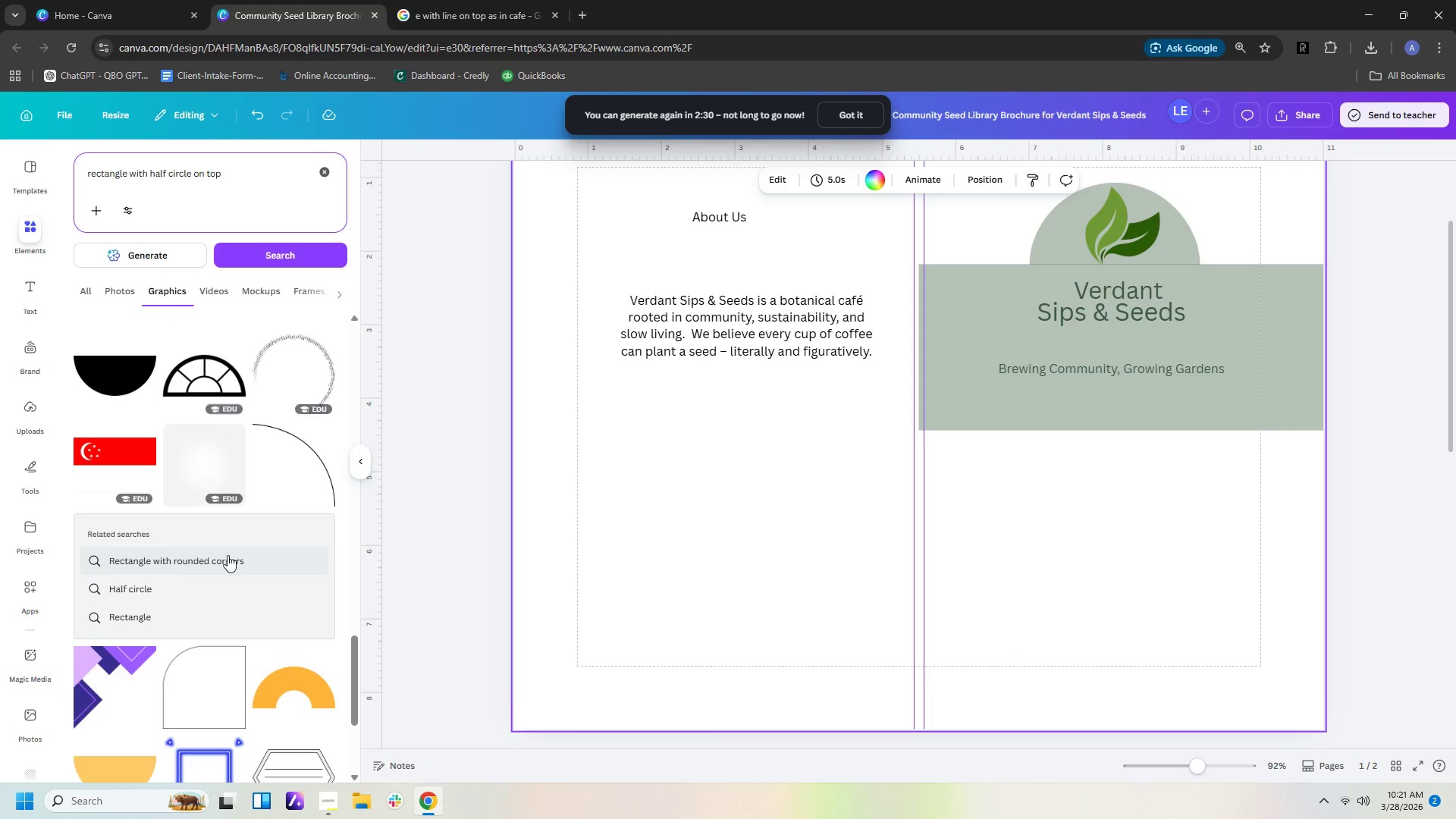 
scroll: coordinate [223, 563], scroll_direction: down, amount: 3.0
 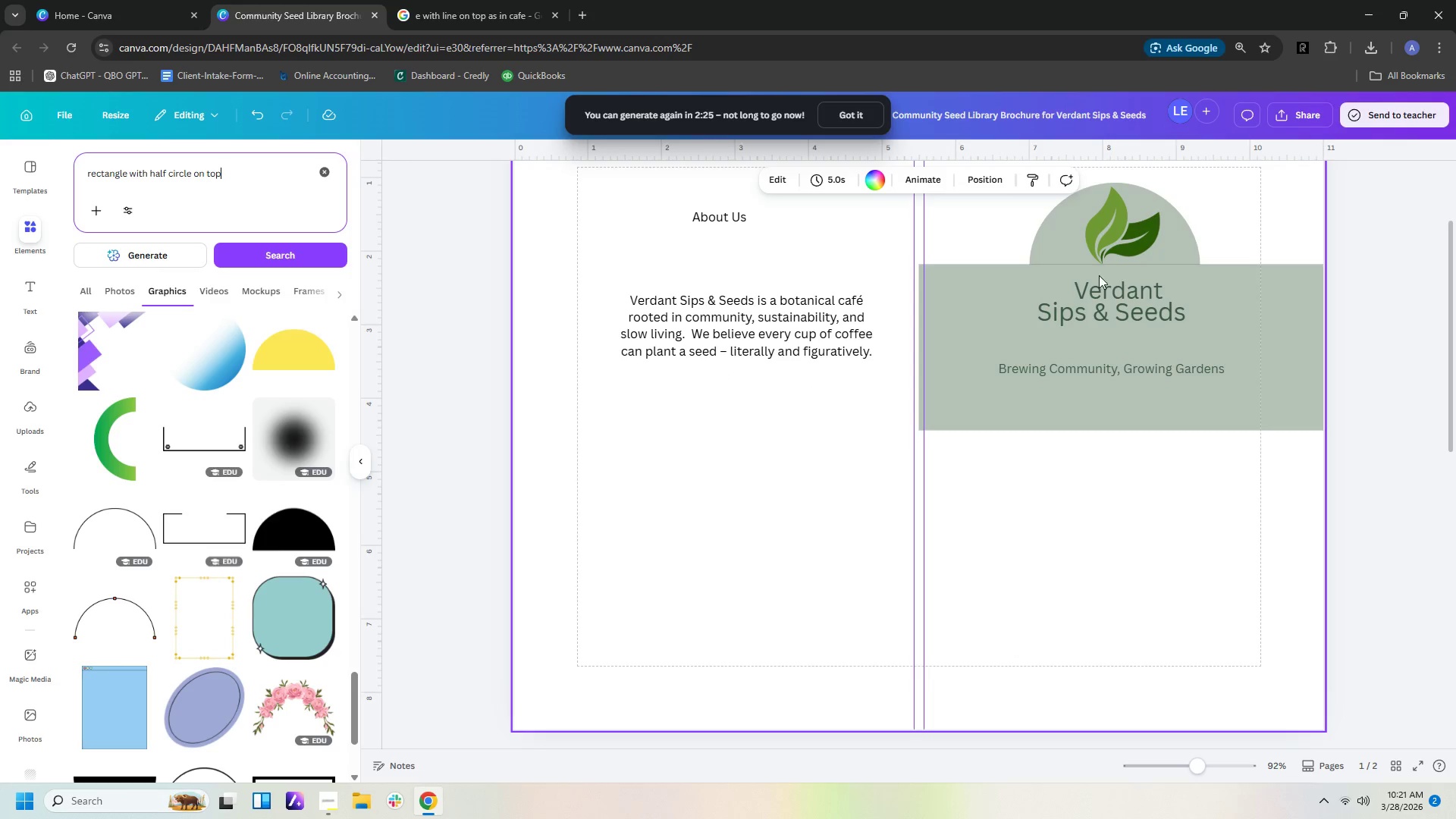 
left_click([441, 10])
 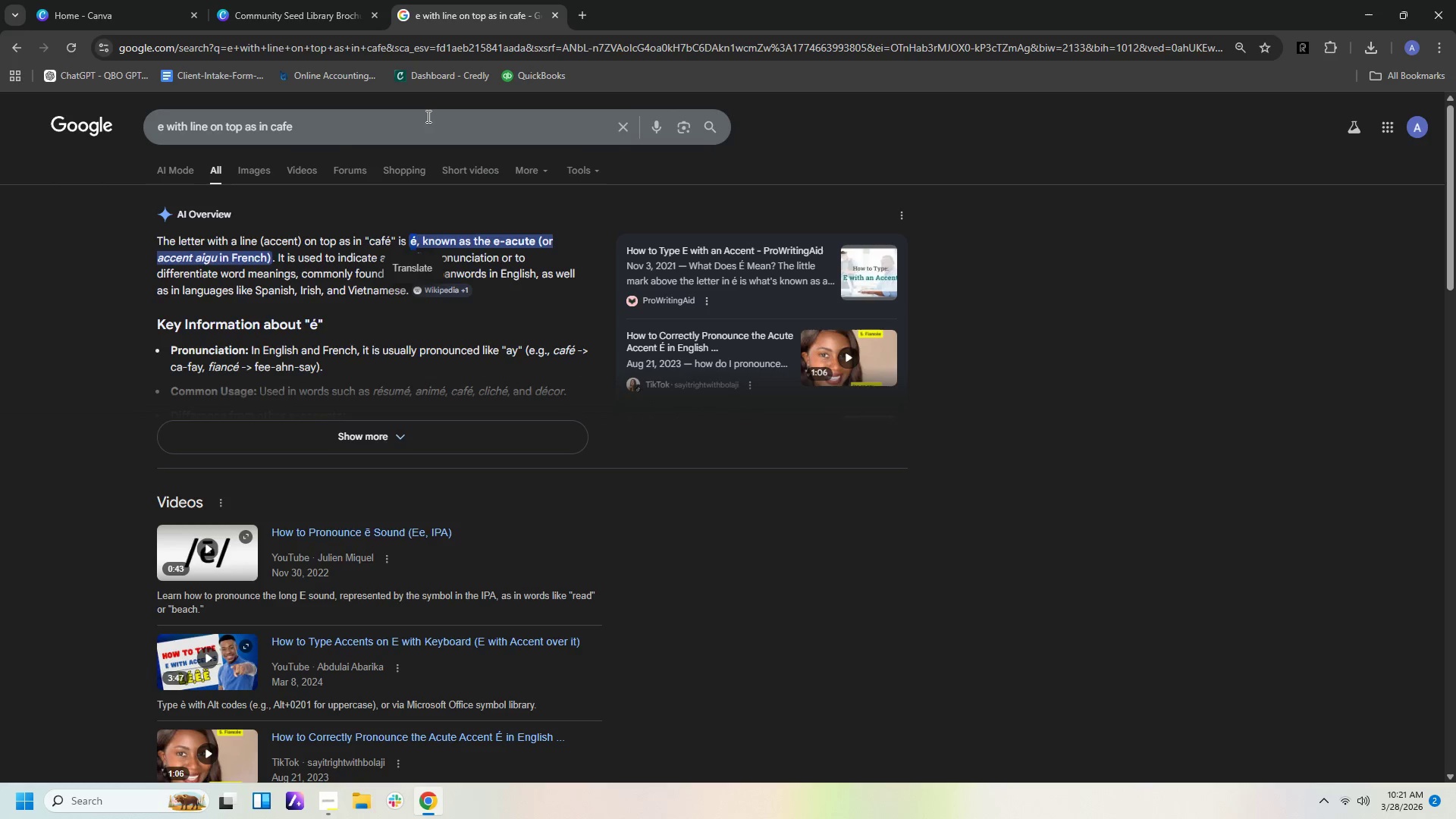 
left_click_drag(start_coordinate=[427, 117], to_coordinate=[20, 98])
 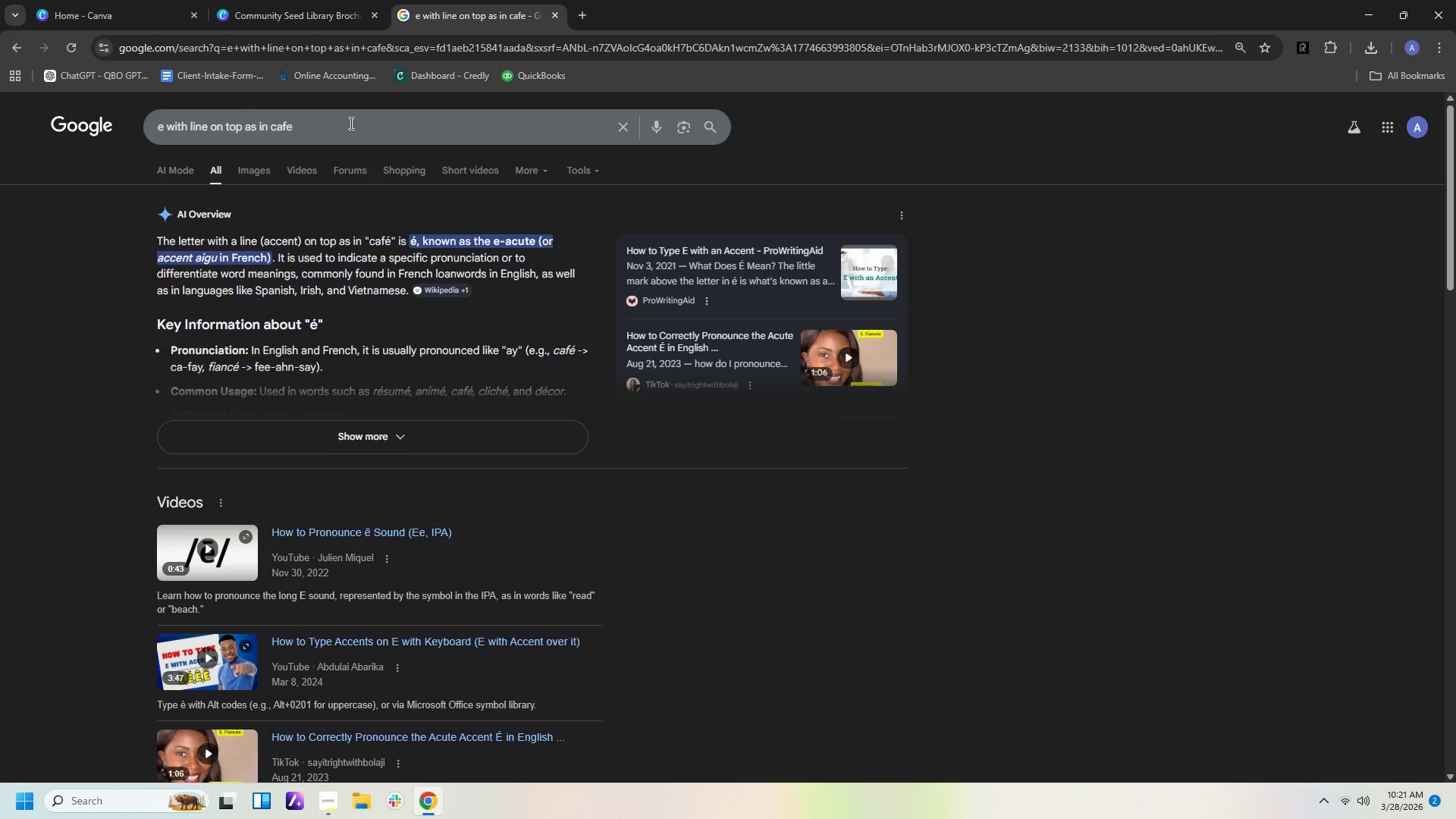 
left_click_drag(start_coordinate=[350, 123], to_coordinate=[0, 115])
 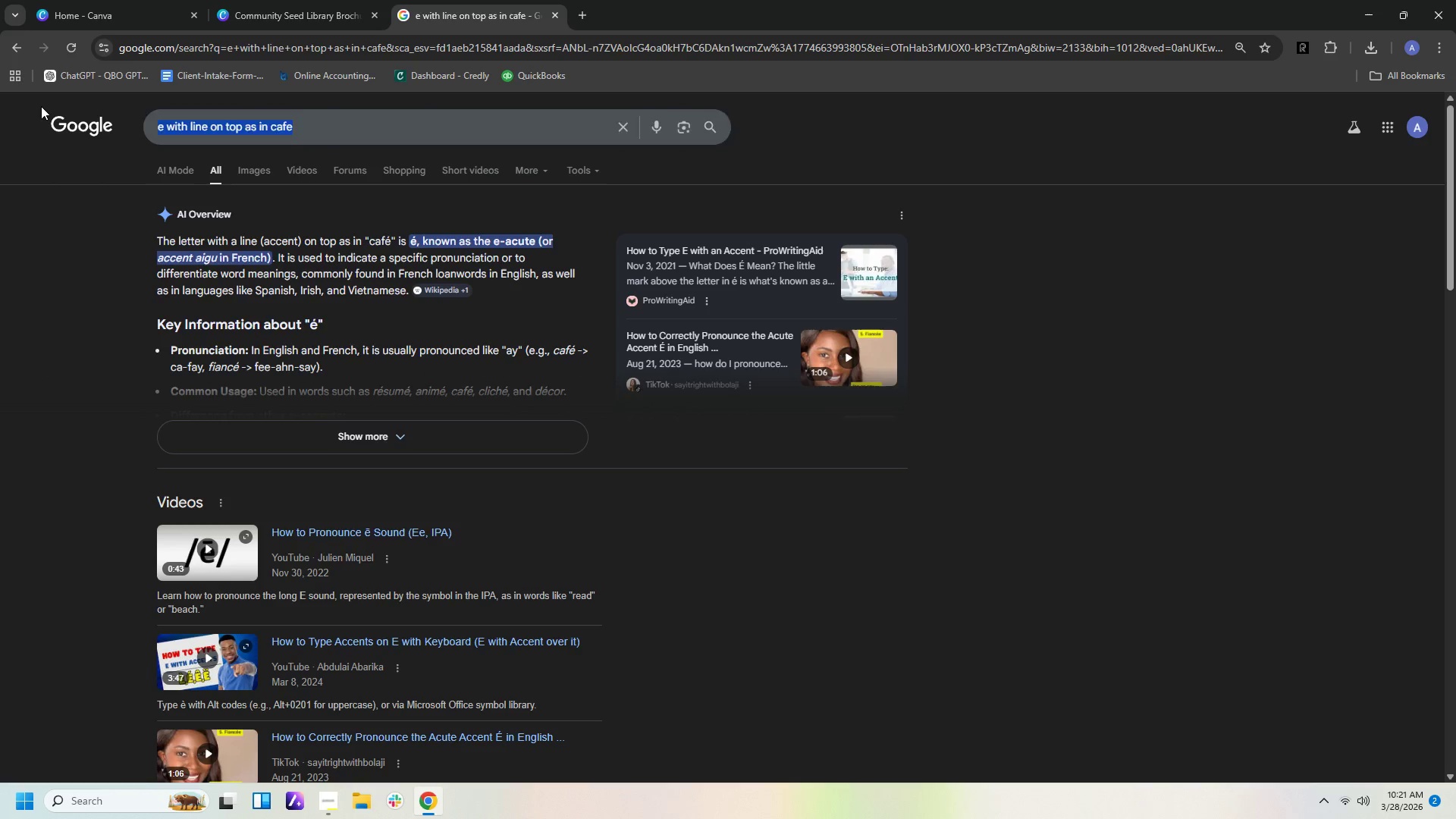 
type(what do you call the shape that u)
key(Backspace)
type(is rectangle landscape with half cic)
key(Backspace)
type(rcle on top)
 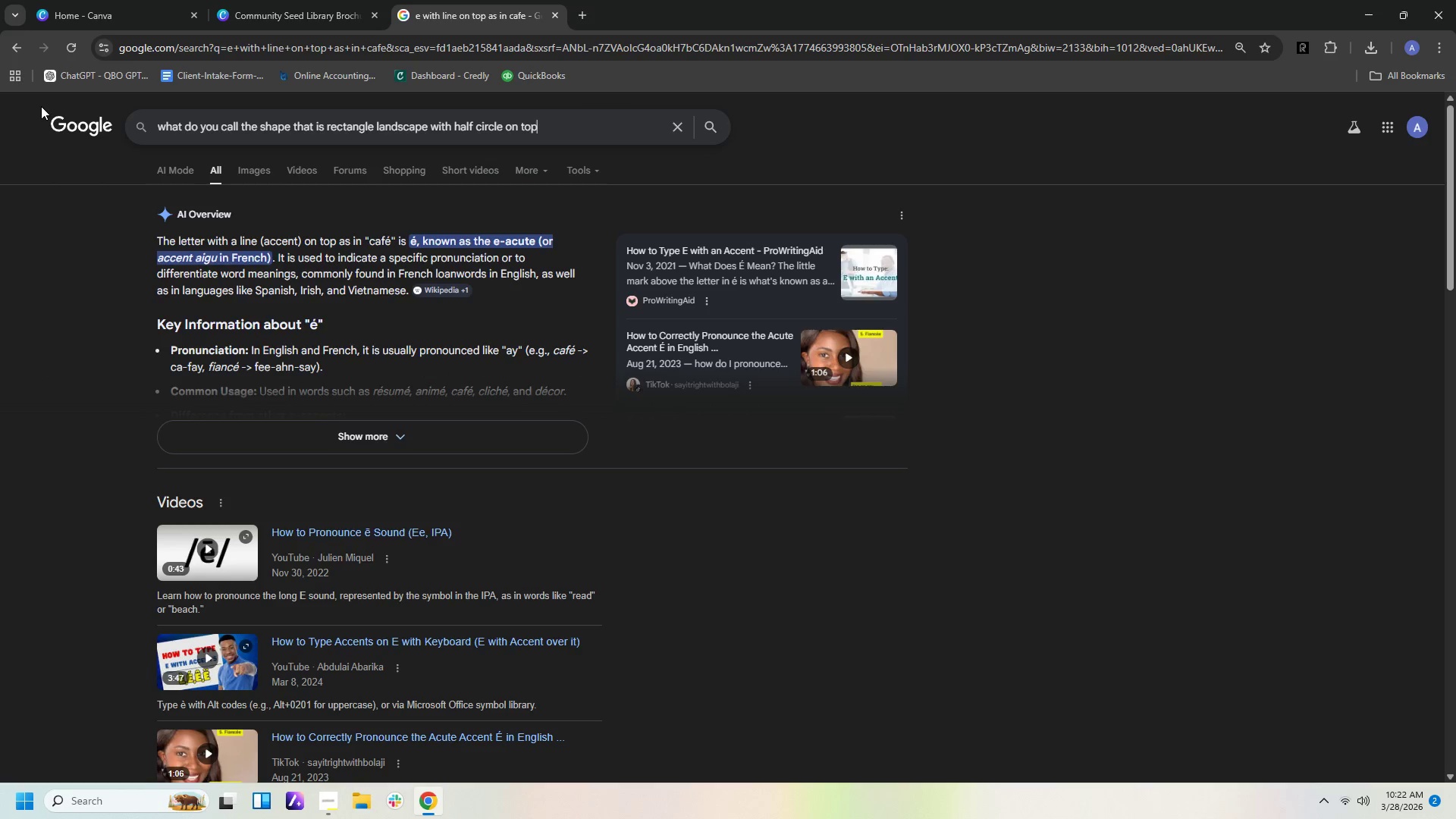 
key(Enter)
 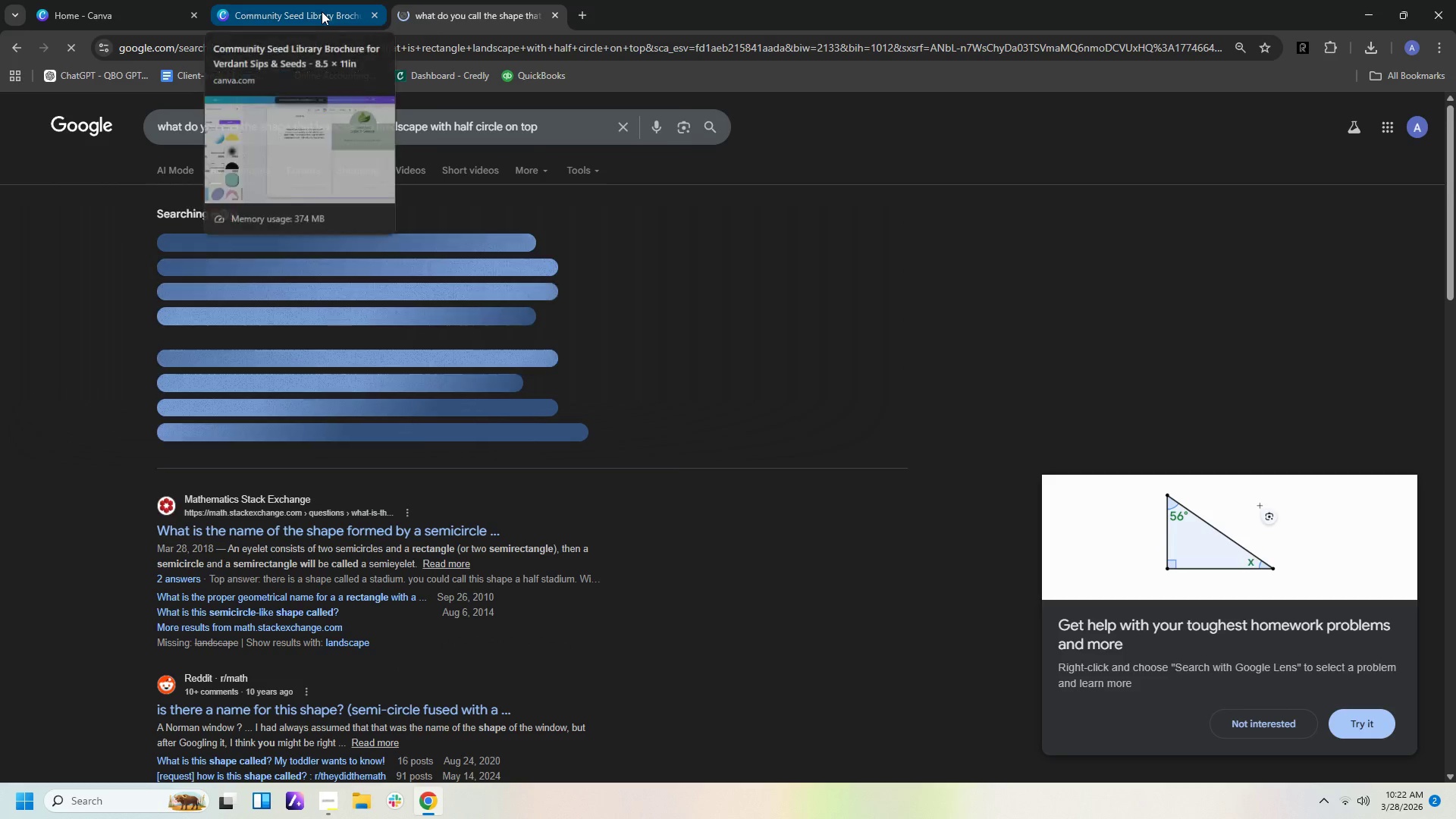 
left_click([322, 11])
 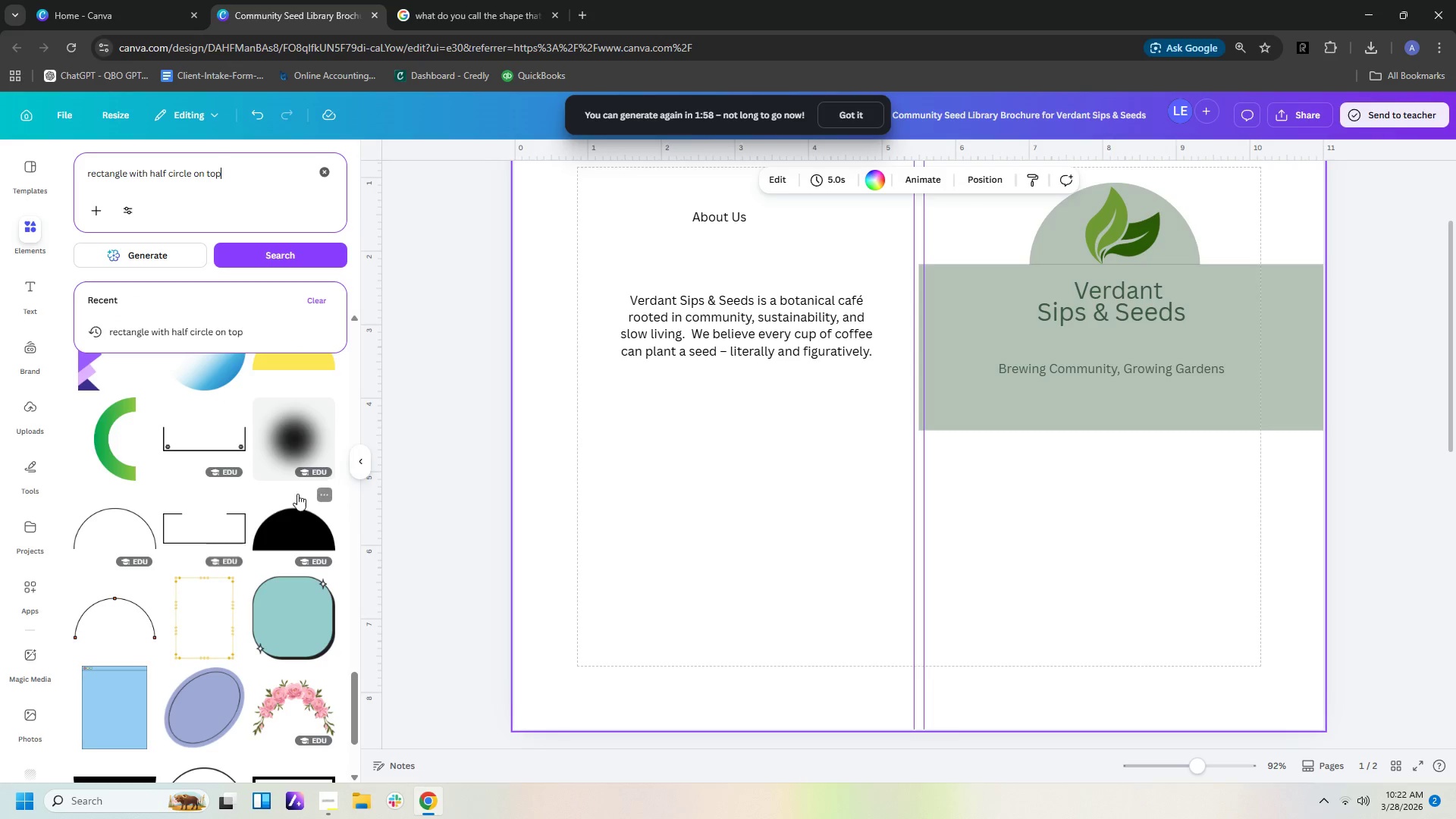 
scroll: coordinate [267, 435], scroll_direction: down, amount: 22.0
 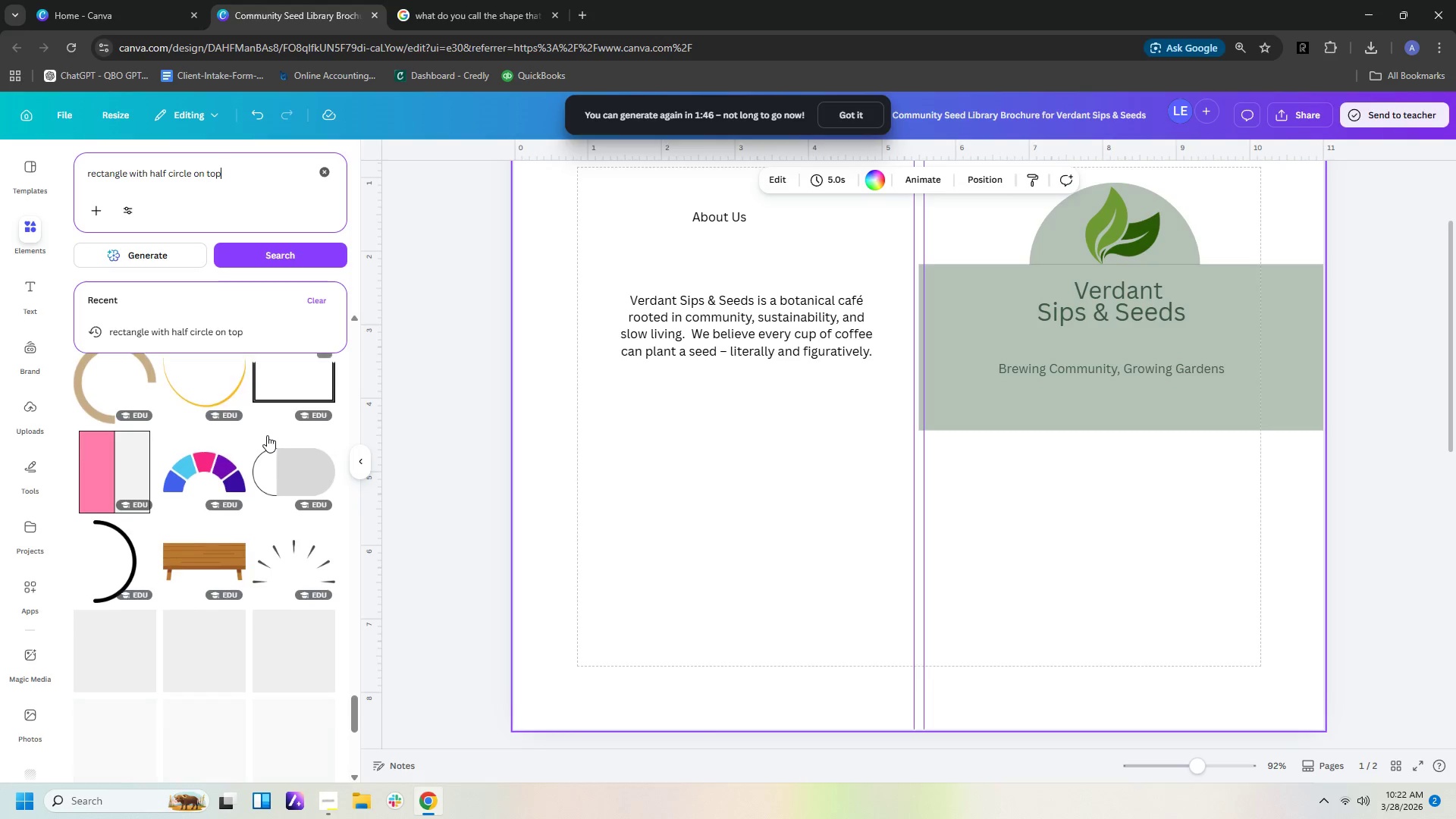 
scroll: coordinate [249, 428], scroll_direction: down, amount: 13.0
 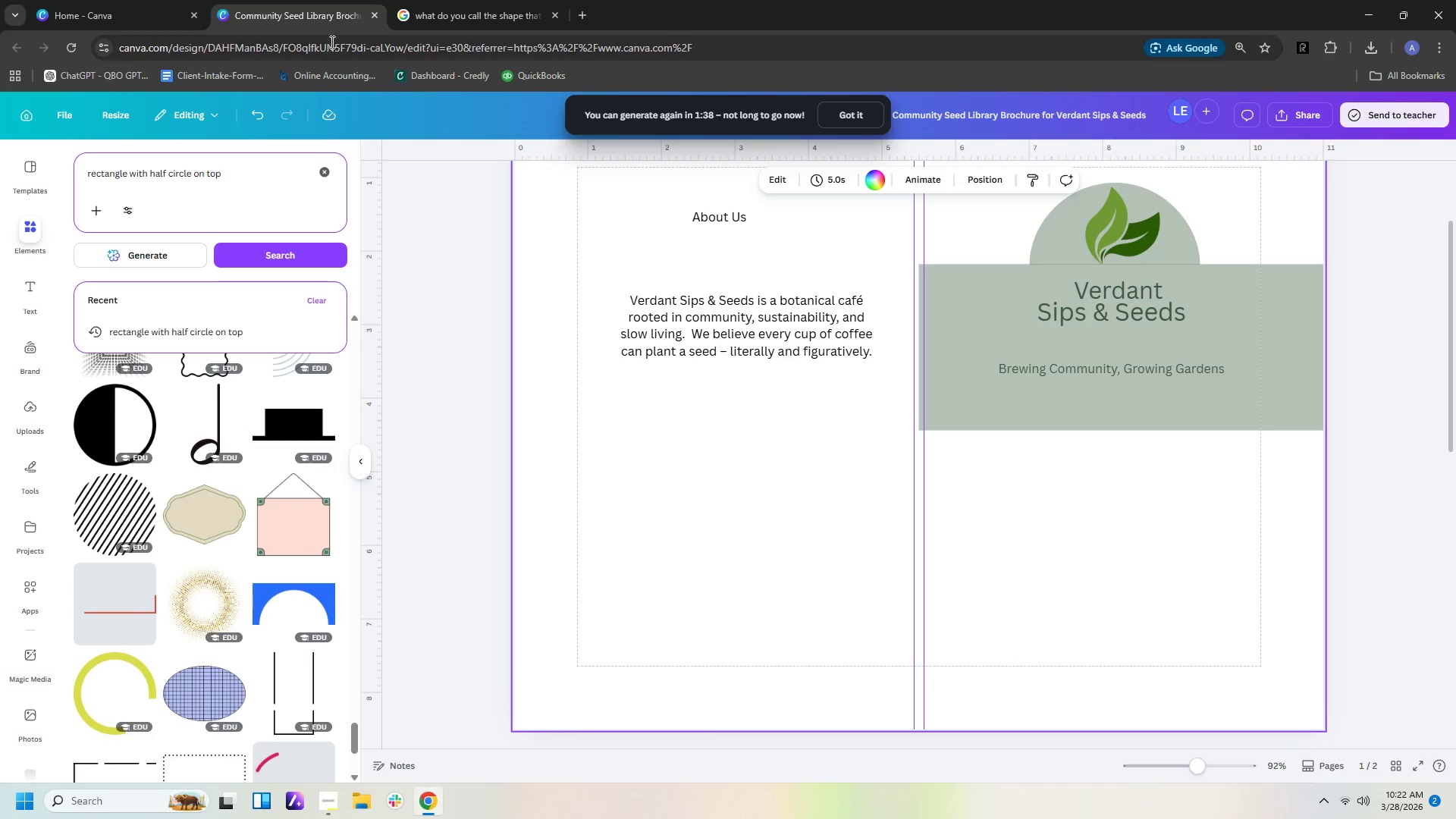 
left_click([425, 14])
 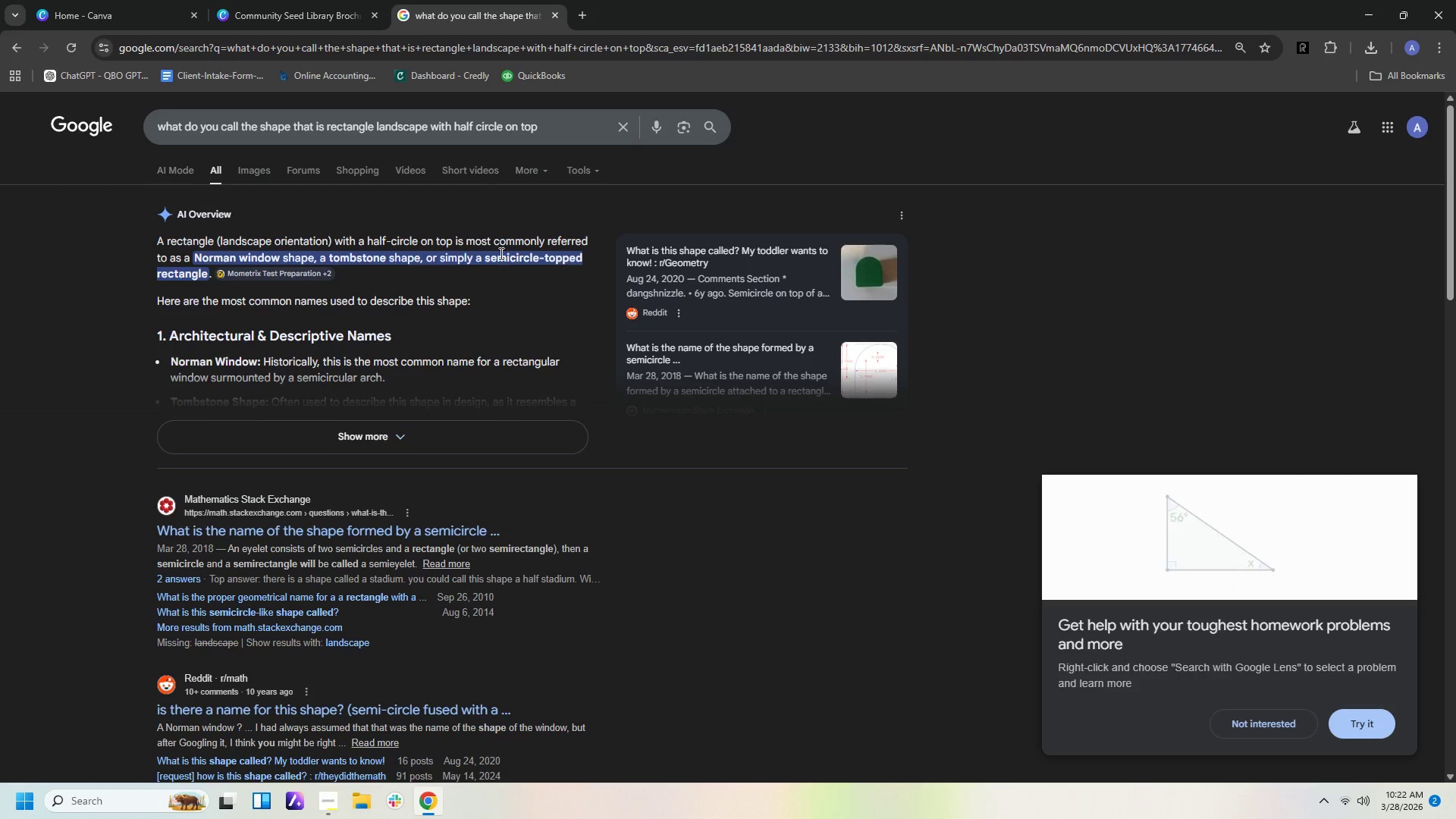 
wait(7.53)
 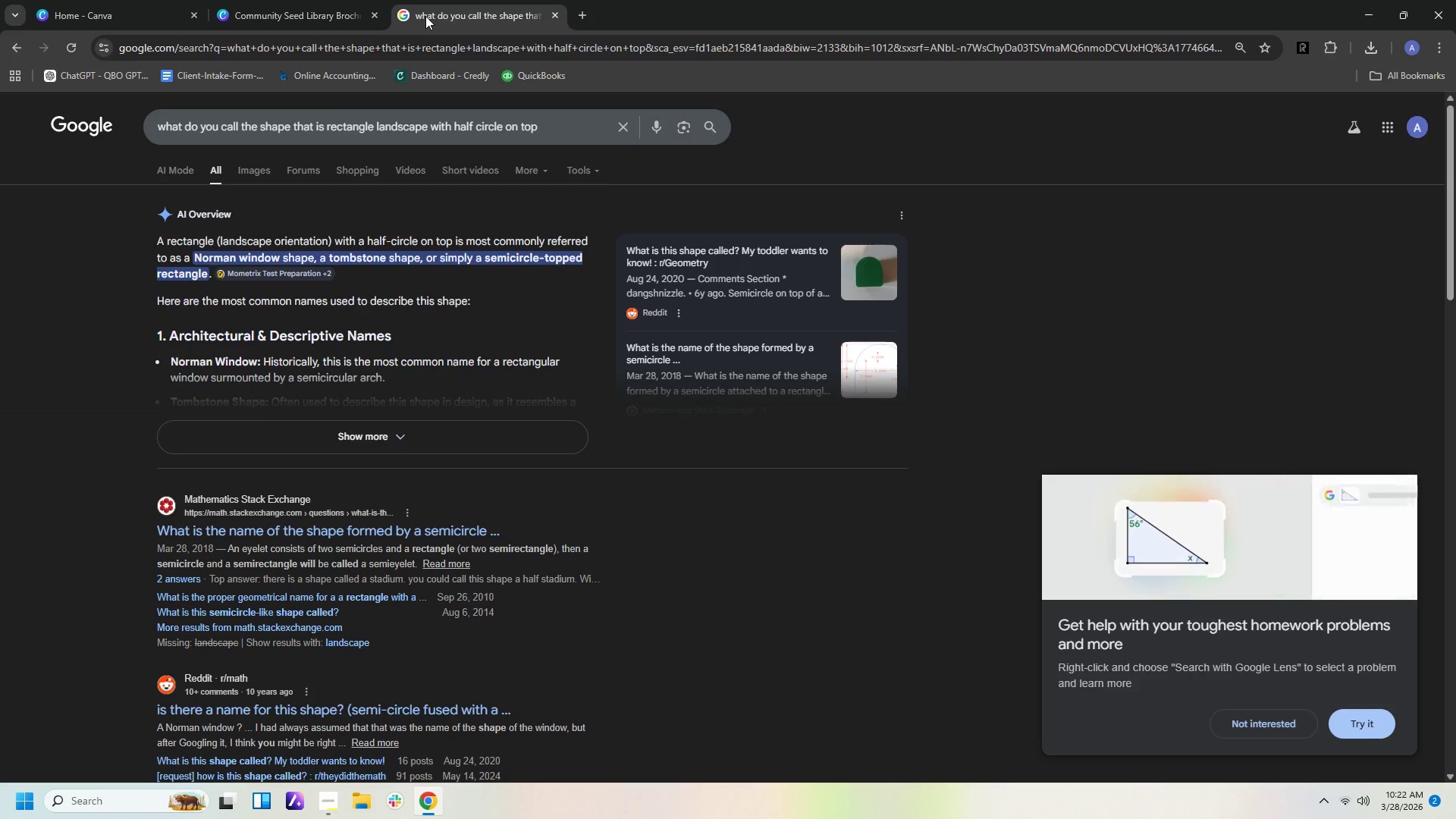 
left_click([265, 20])
 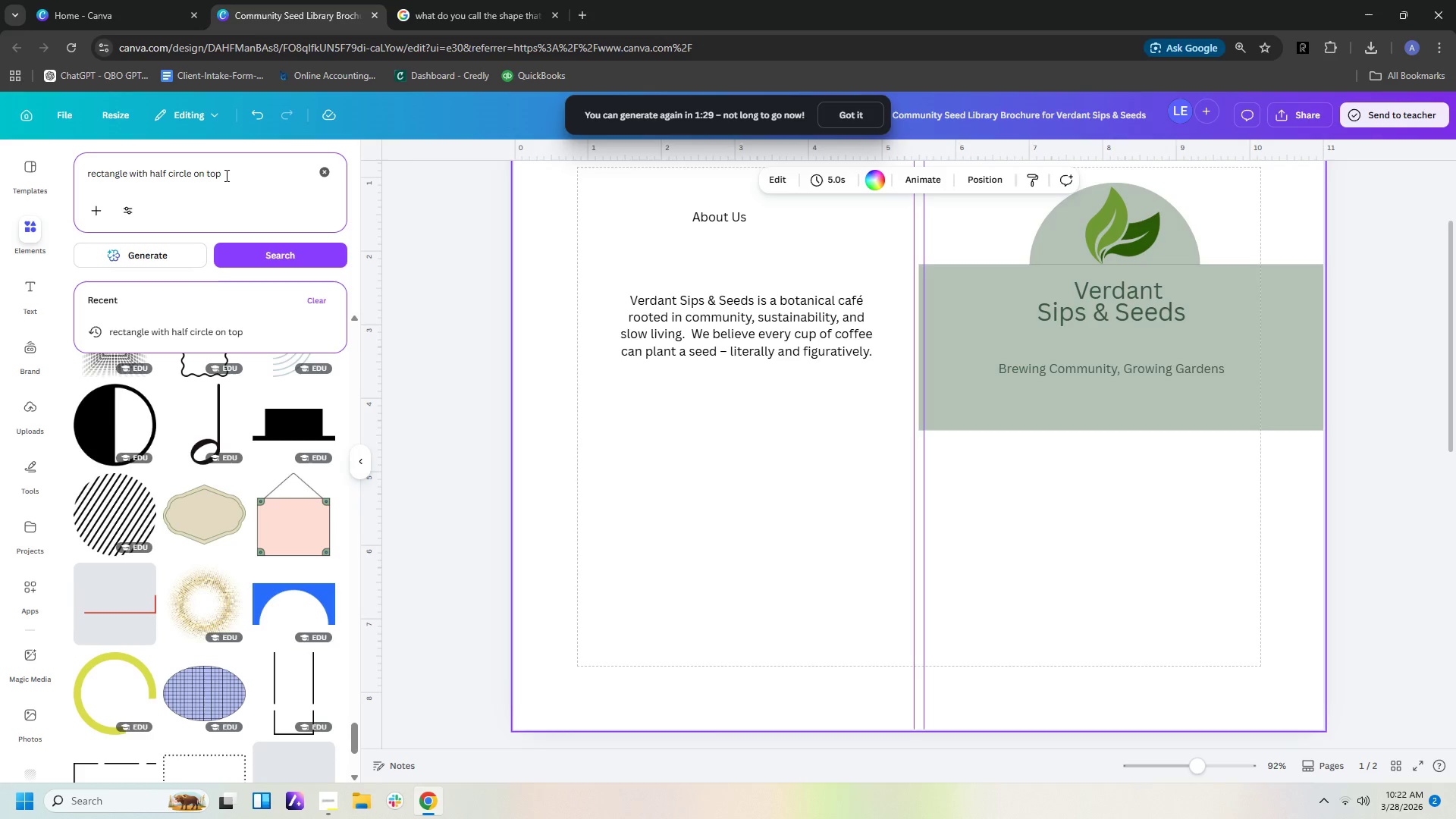 
left_click_drag(start_coordinate=[241, 175], to_coordinate=[0, 164])
 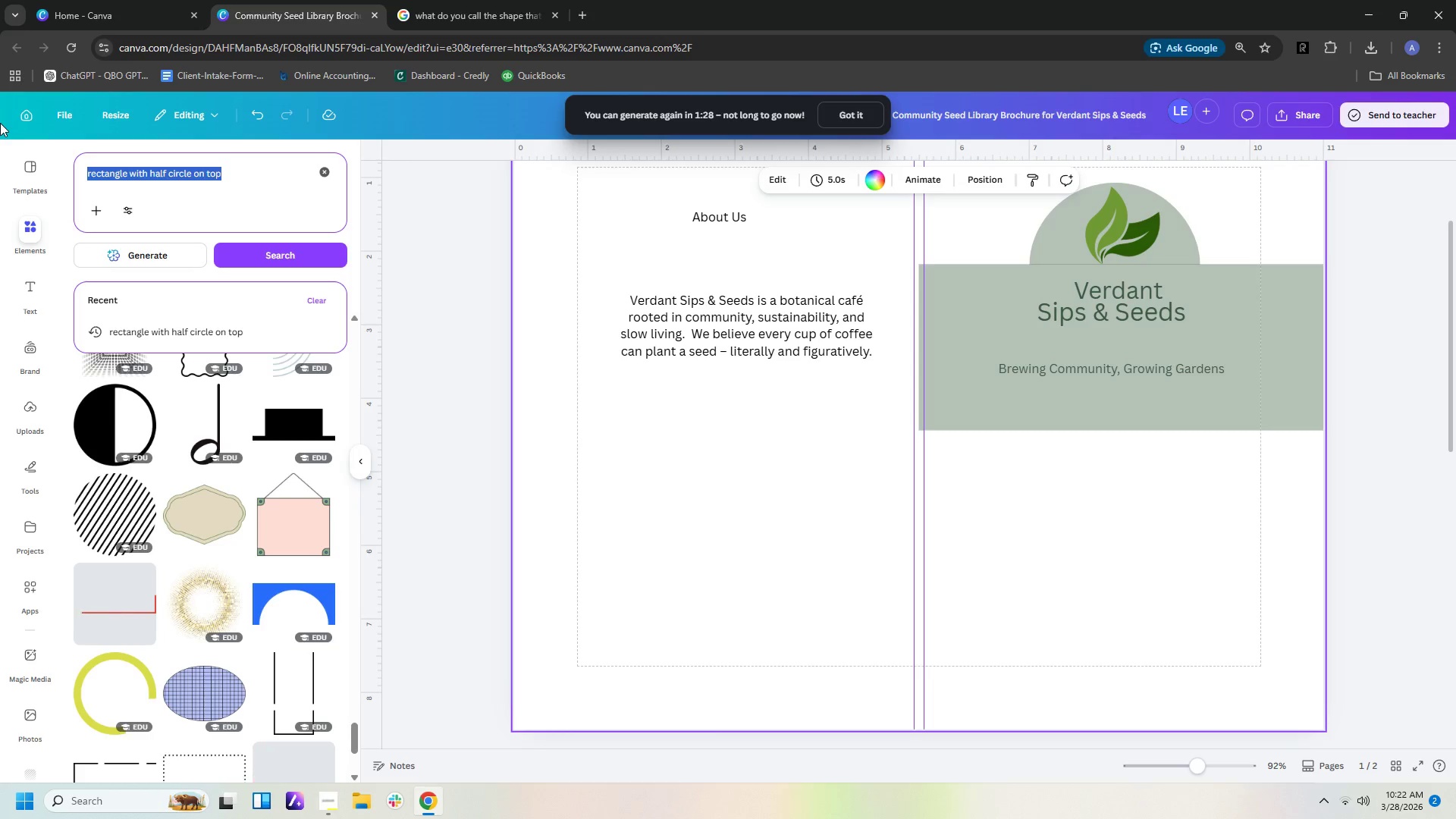 
type(tombstone)
 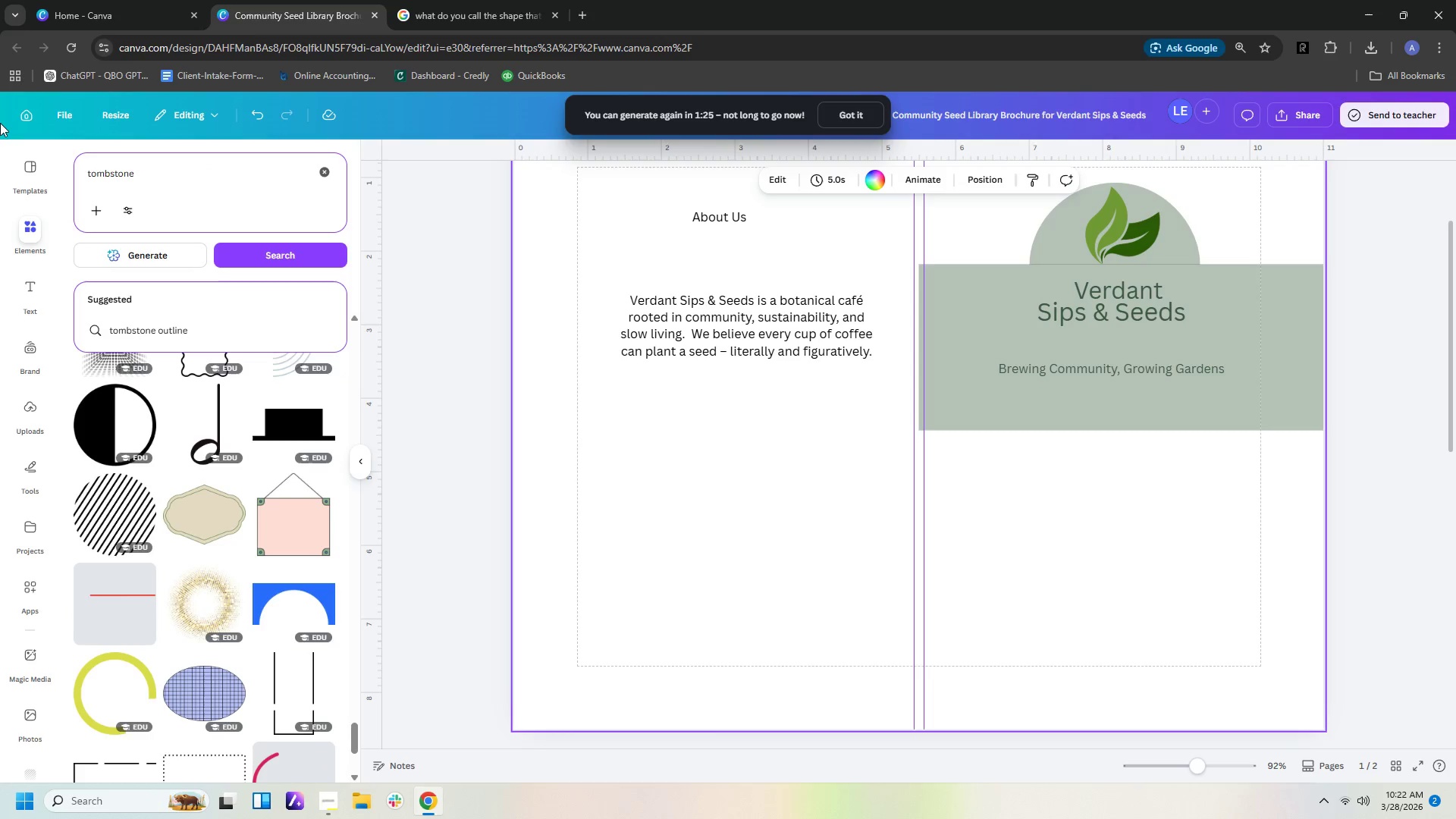 
key(Enter)
 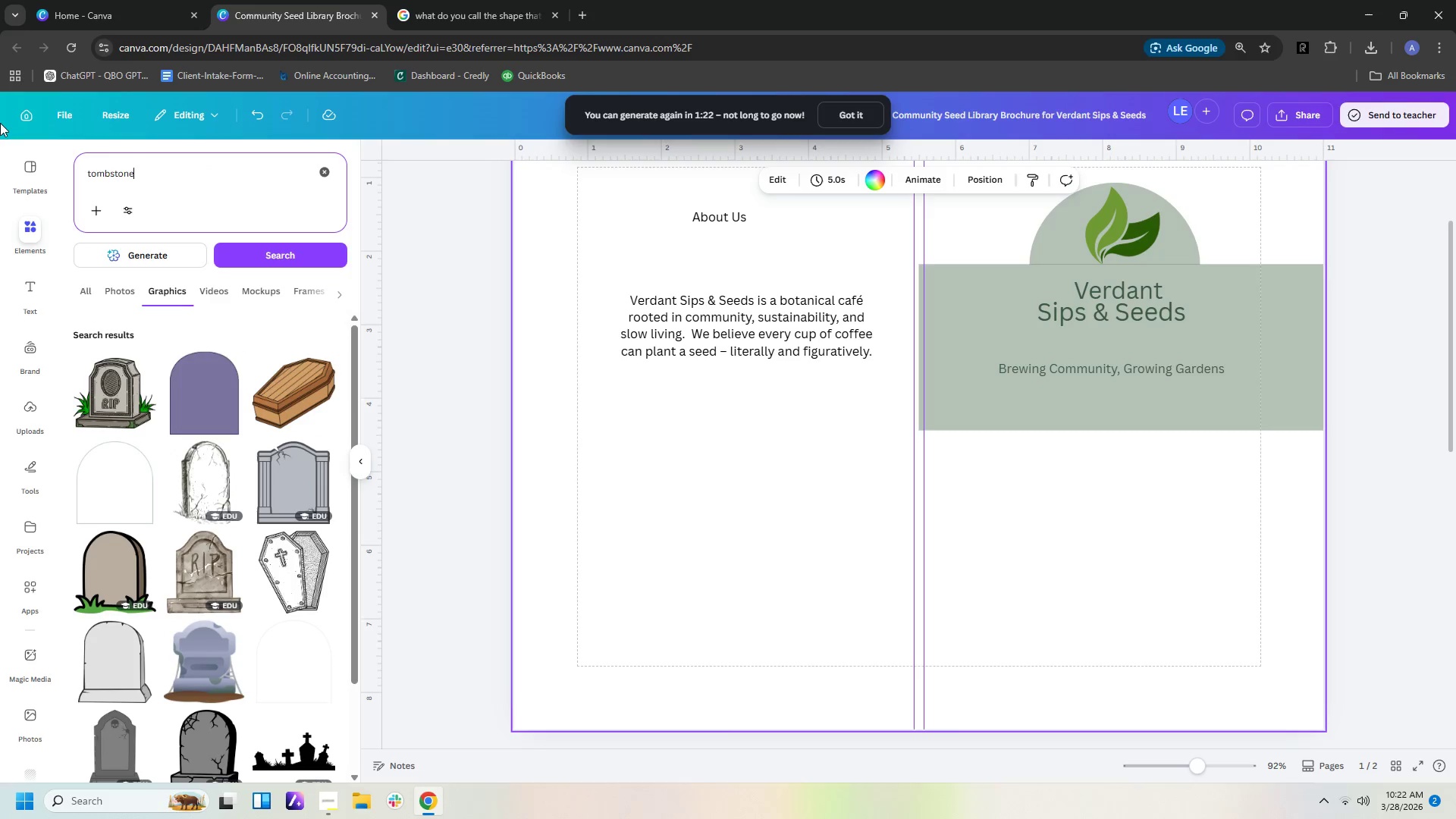 
type( shape)
 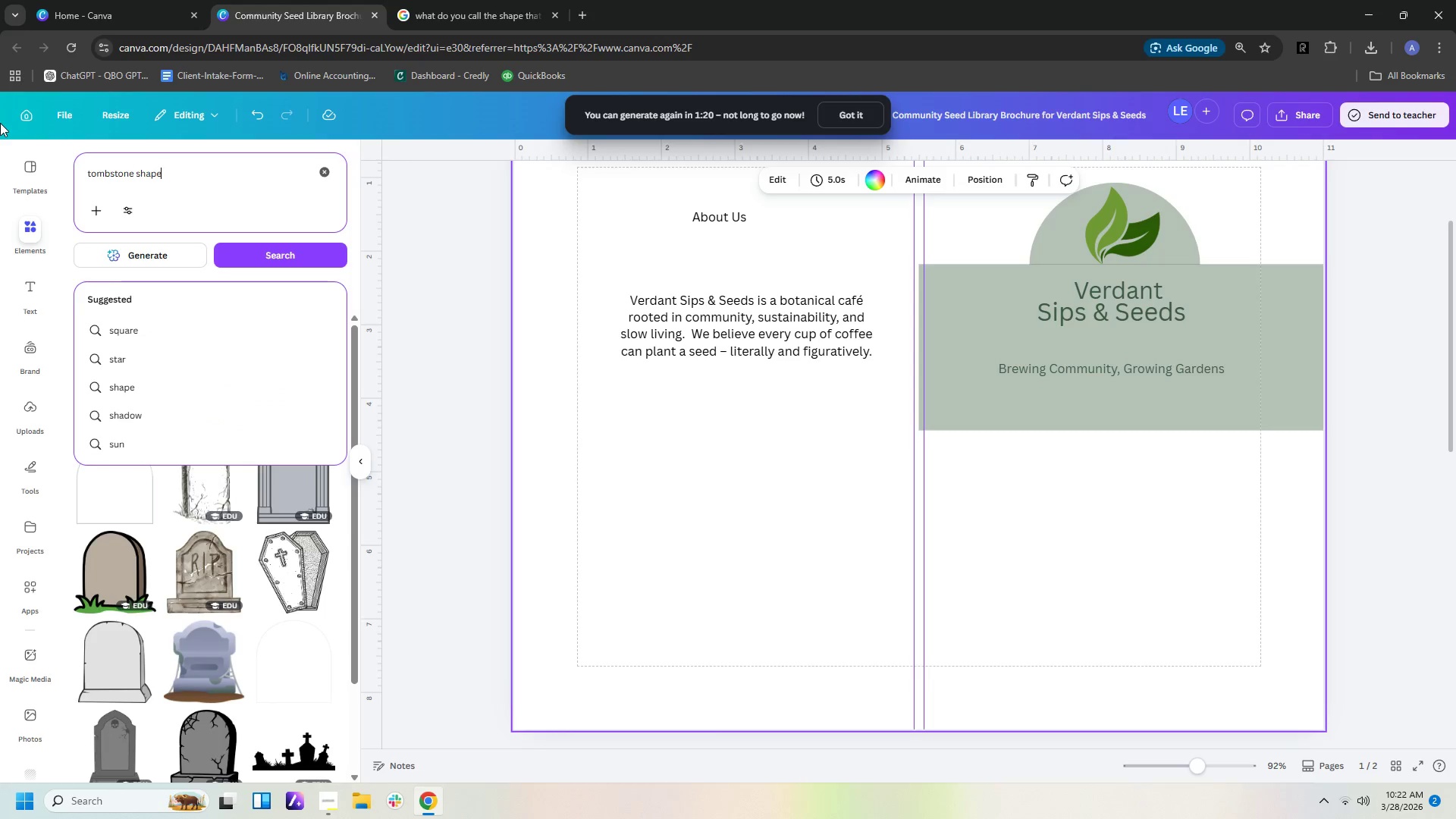 
key(Enter)
 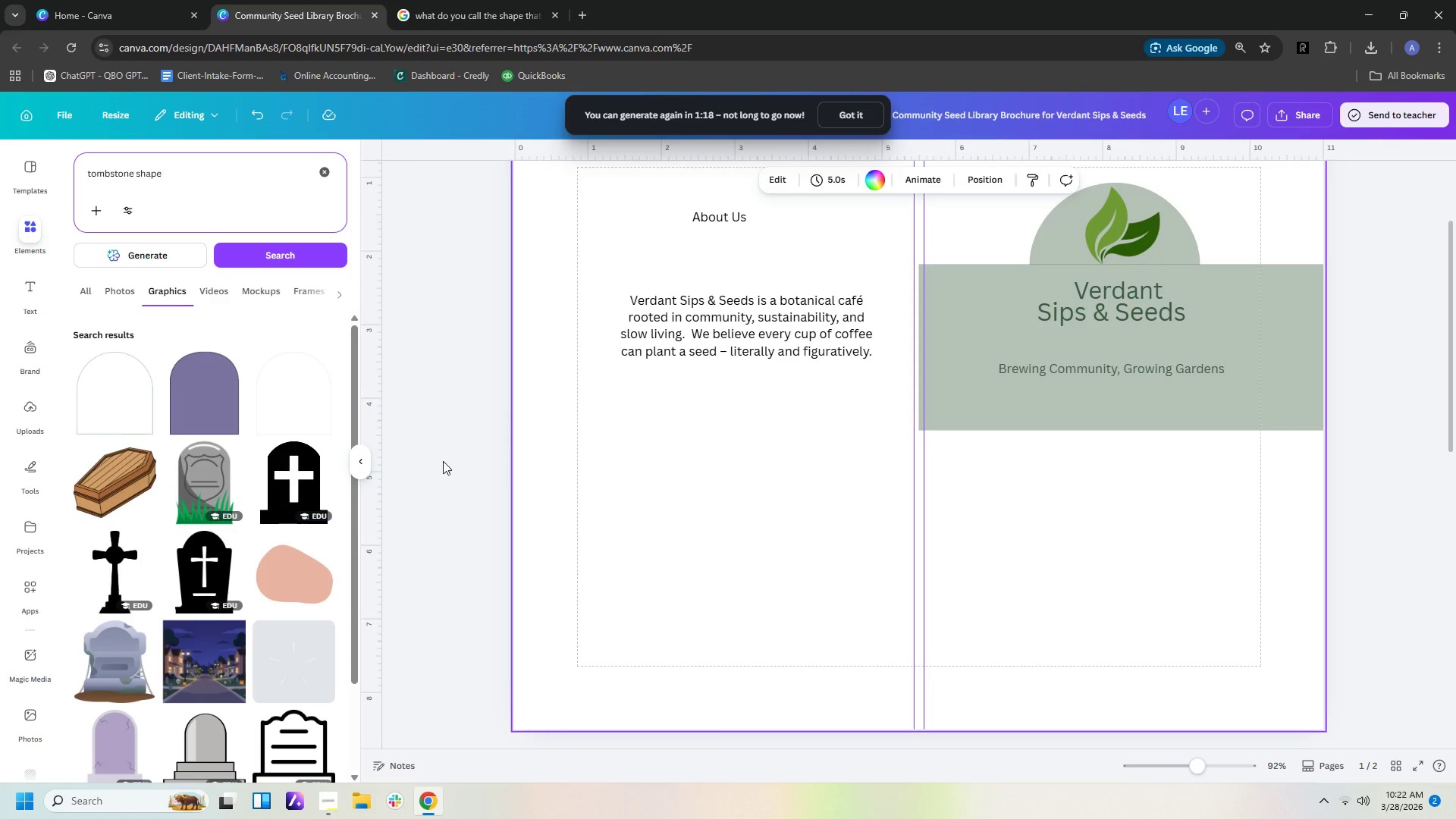 
scroll: coordinate [315, 459], scroll_direction: down, amount: 14.0
 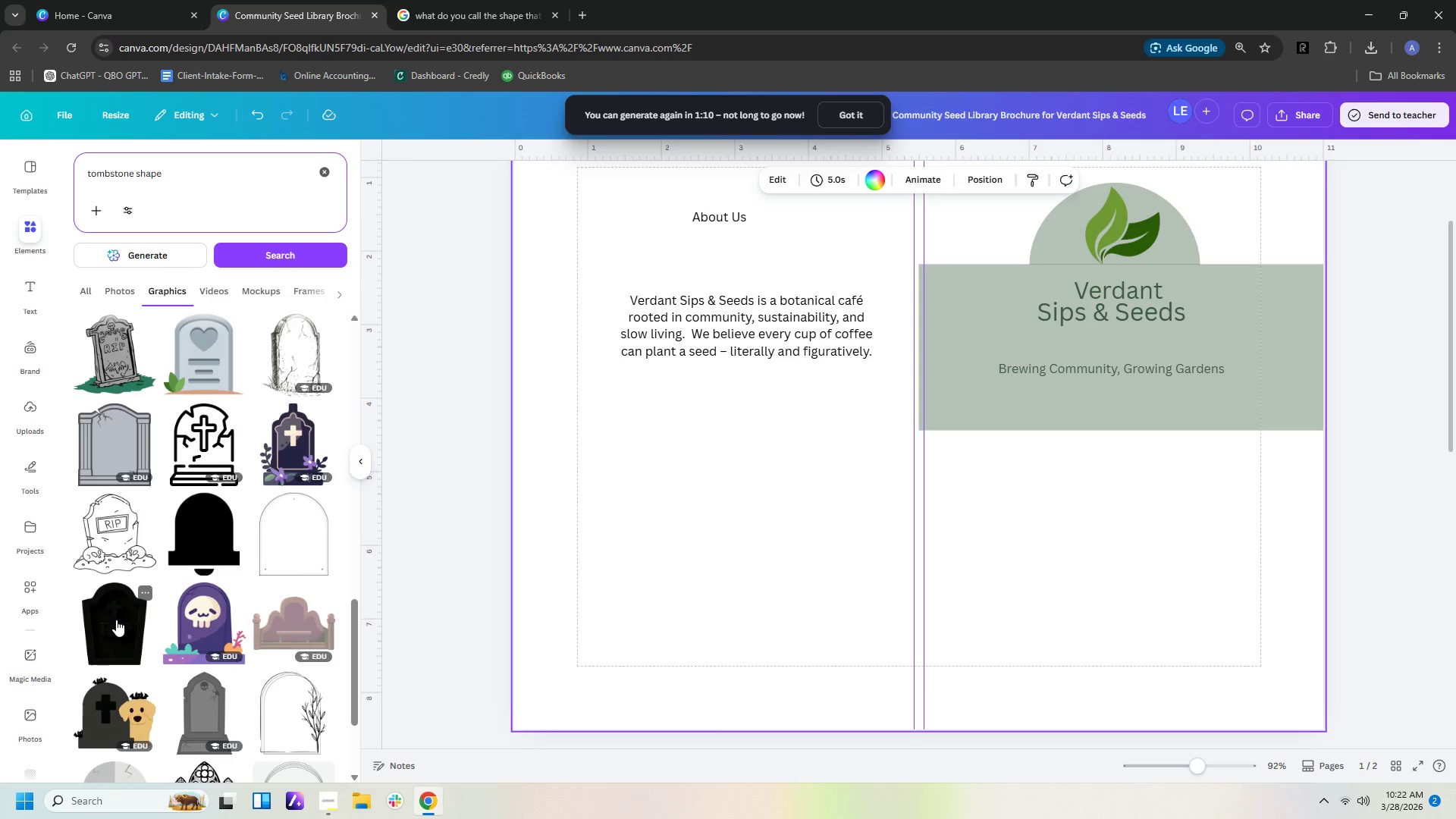 
scroll: coordinate [99, 661], scroll_direction: down, amount: 17.0
 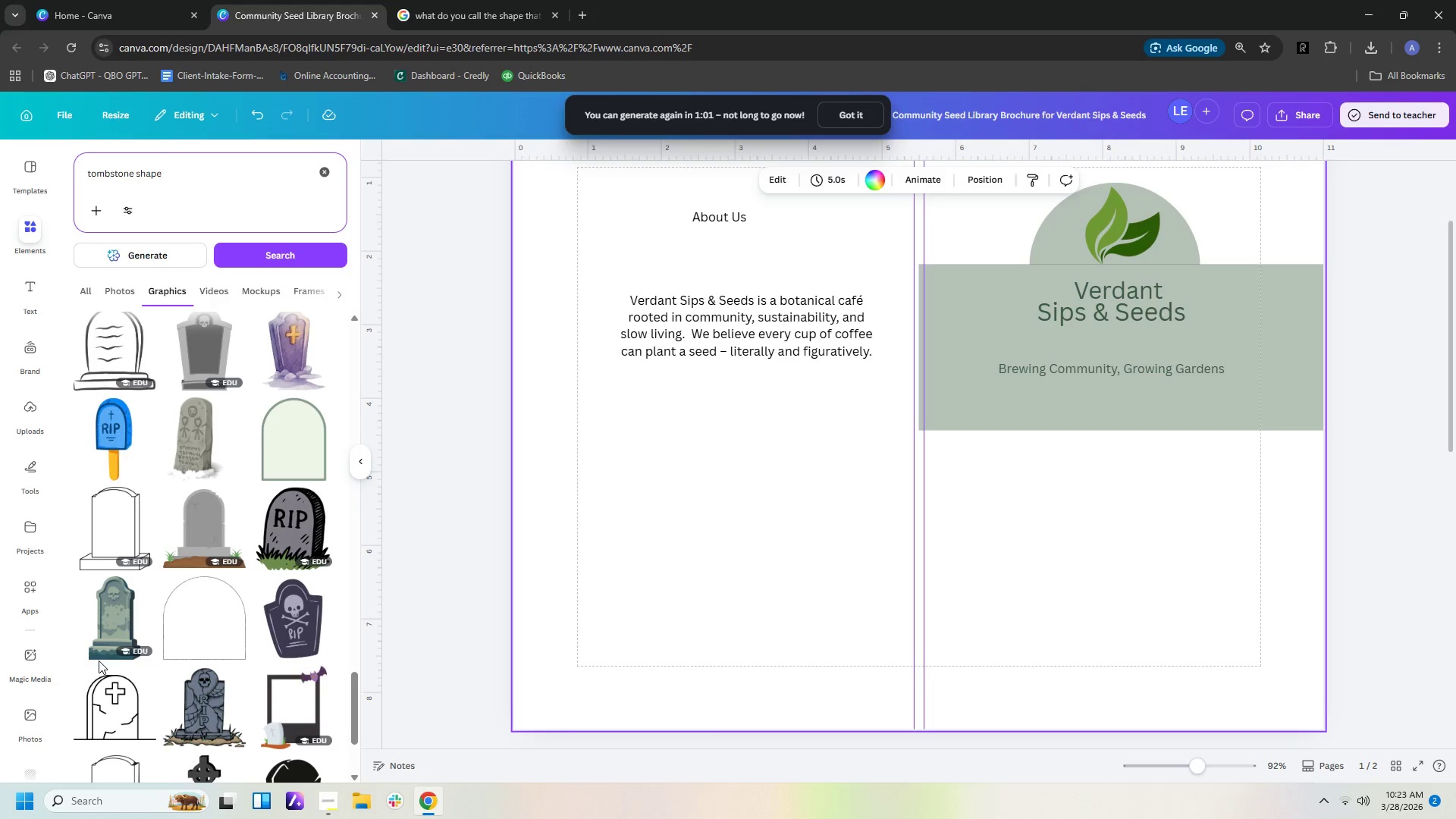 
scroll: coordinate [287, 516], scroll_direction: down, amount: 15.0
 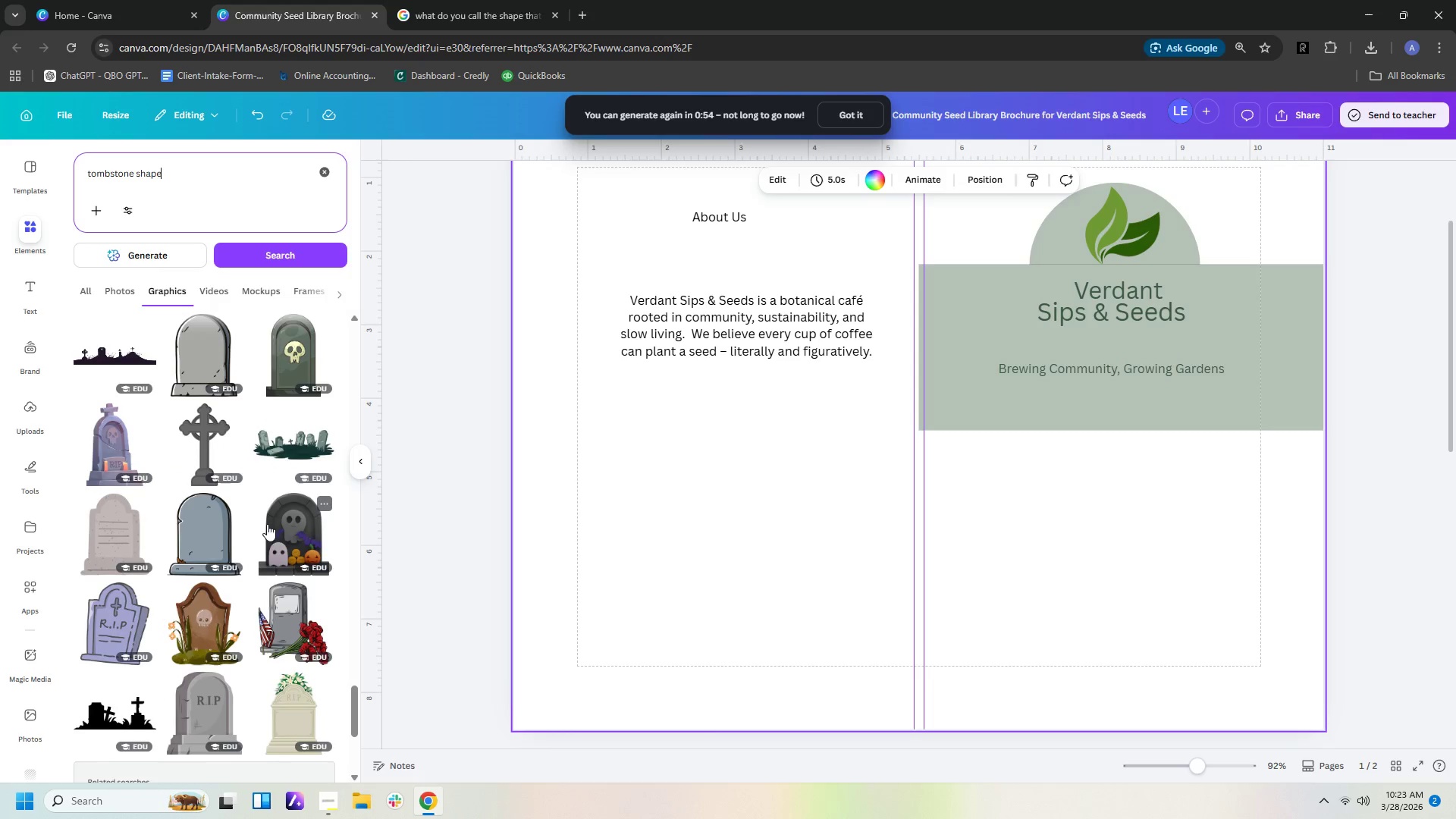 
scroll: coordinate [267, 524], scroll_direction: up, amount: 2.0
 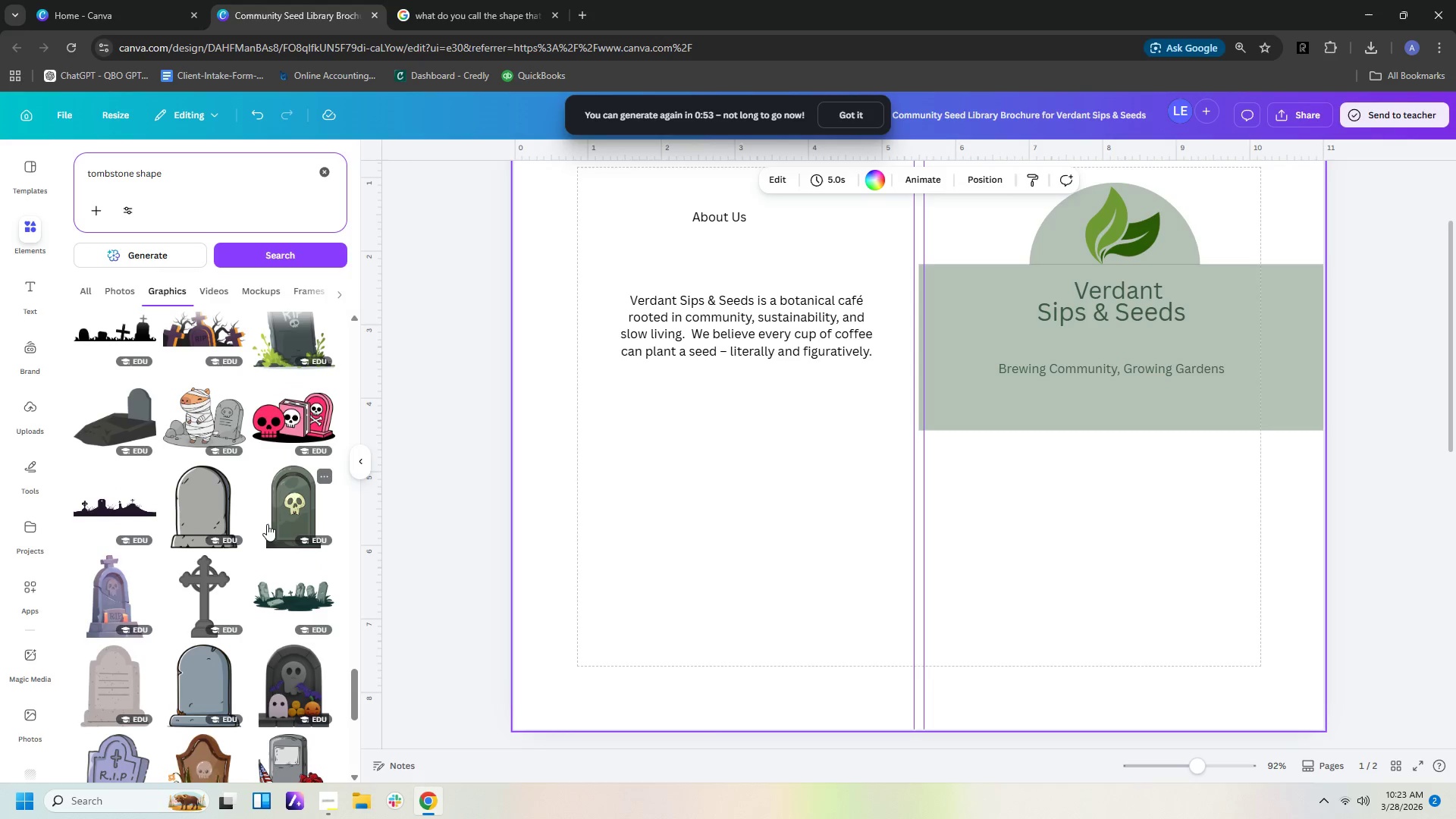 
scroll: coordinate [261, 591], scroll_direction: down, amount: 16.0
 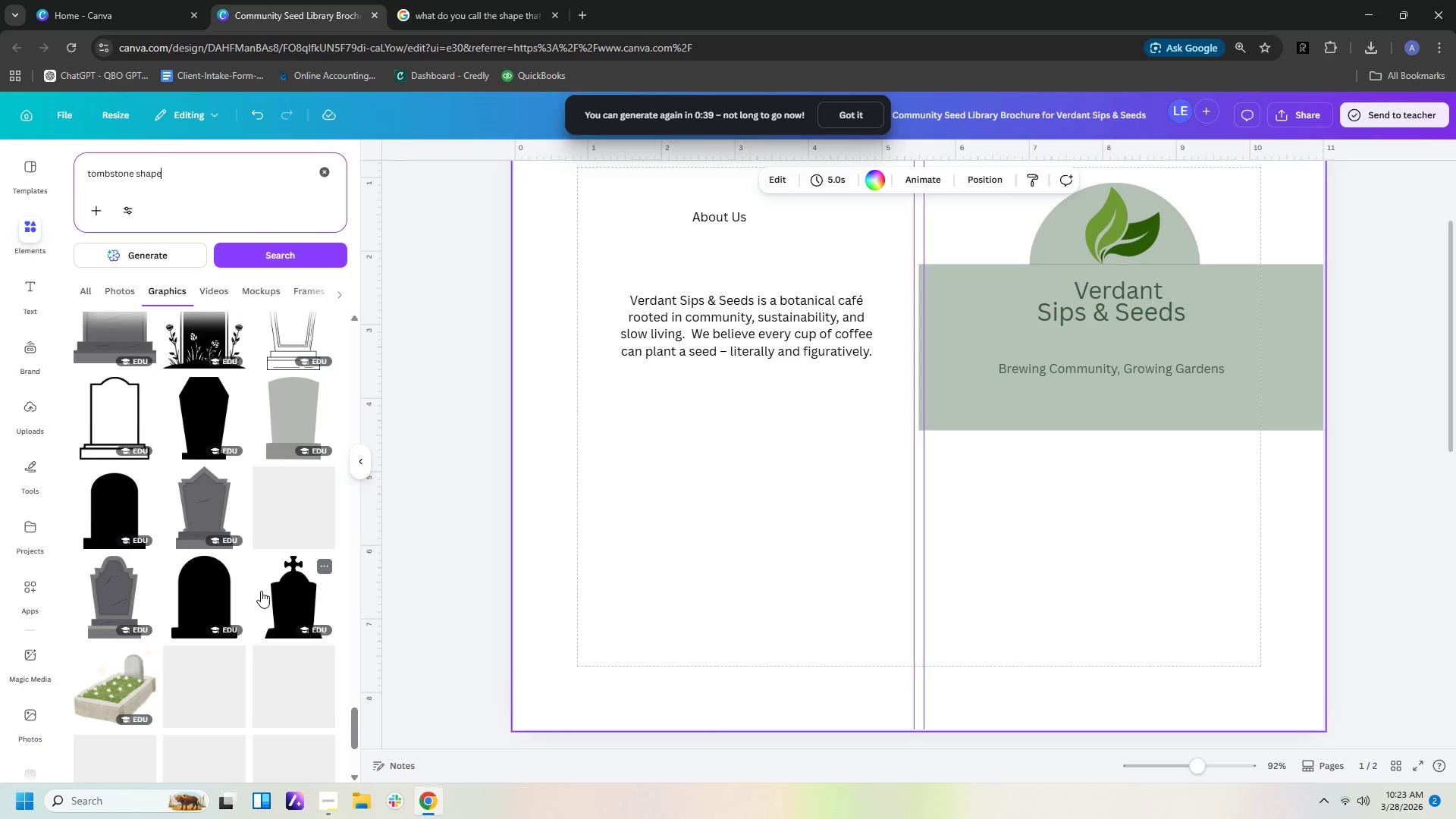 
scroll: coordinate [256, 591], scroll_direction: down, amount: 10.0
 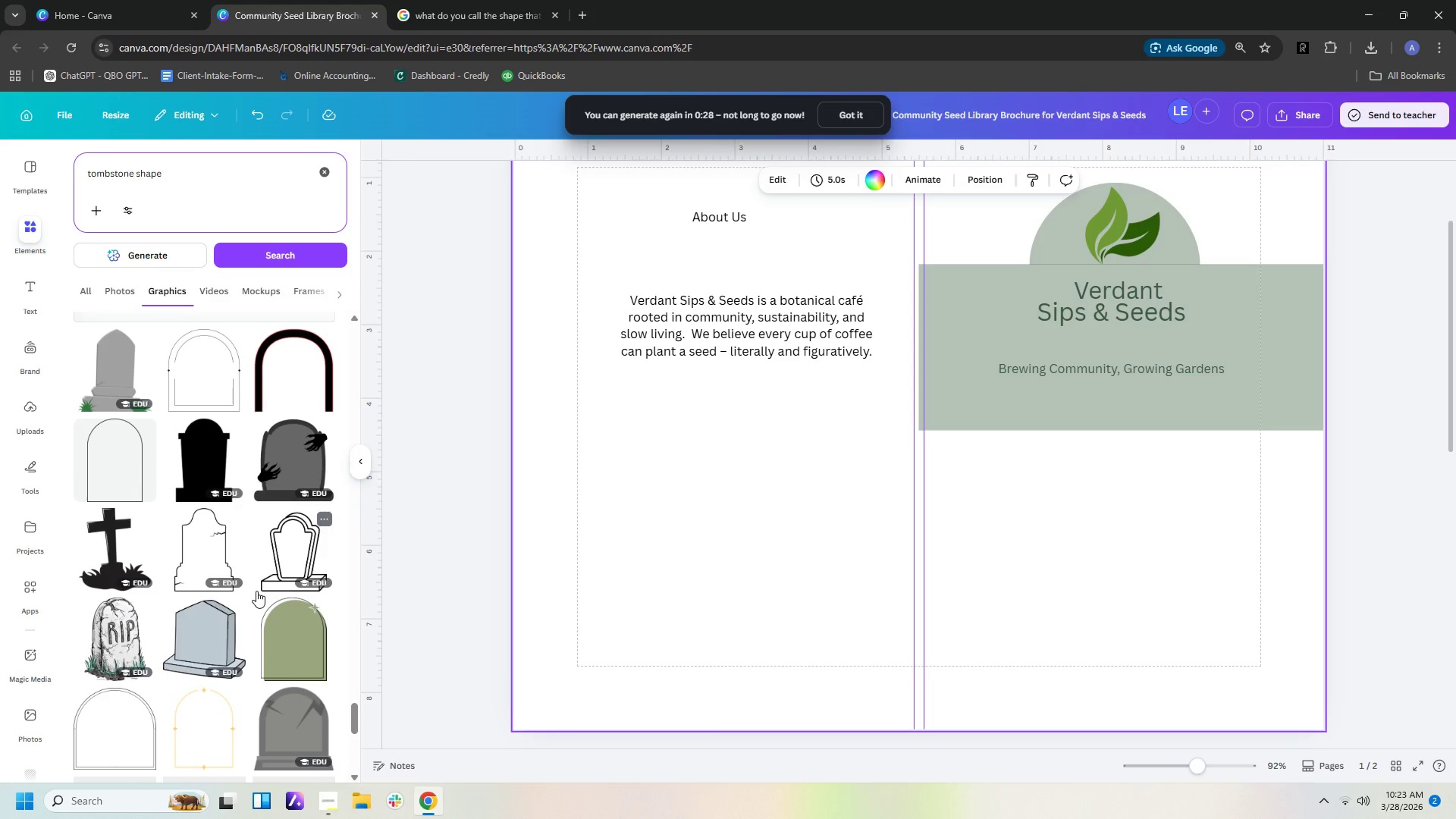 
scroll: coordinate [250, 591], scroll_direction: down, amount: 8.0
 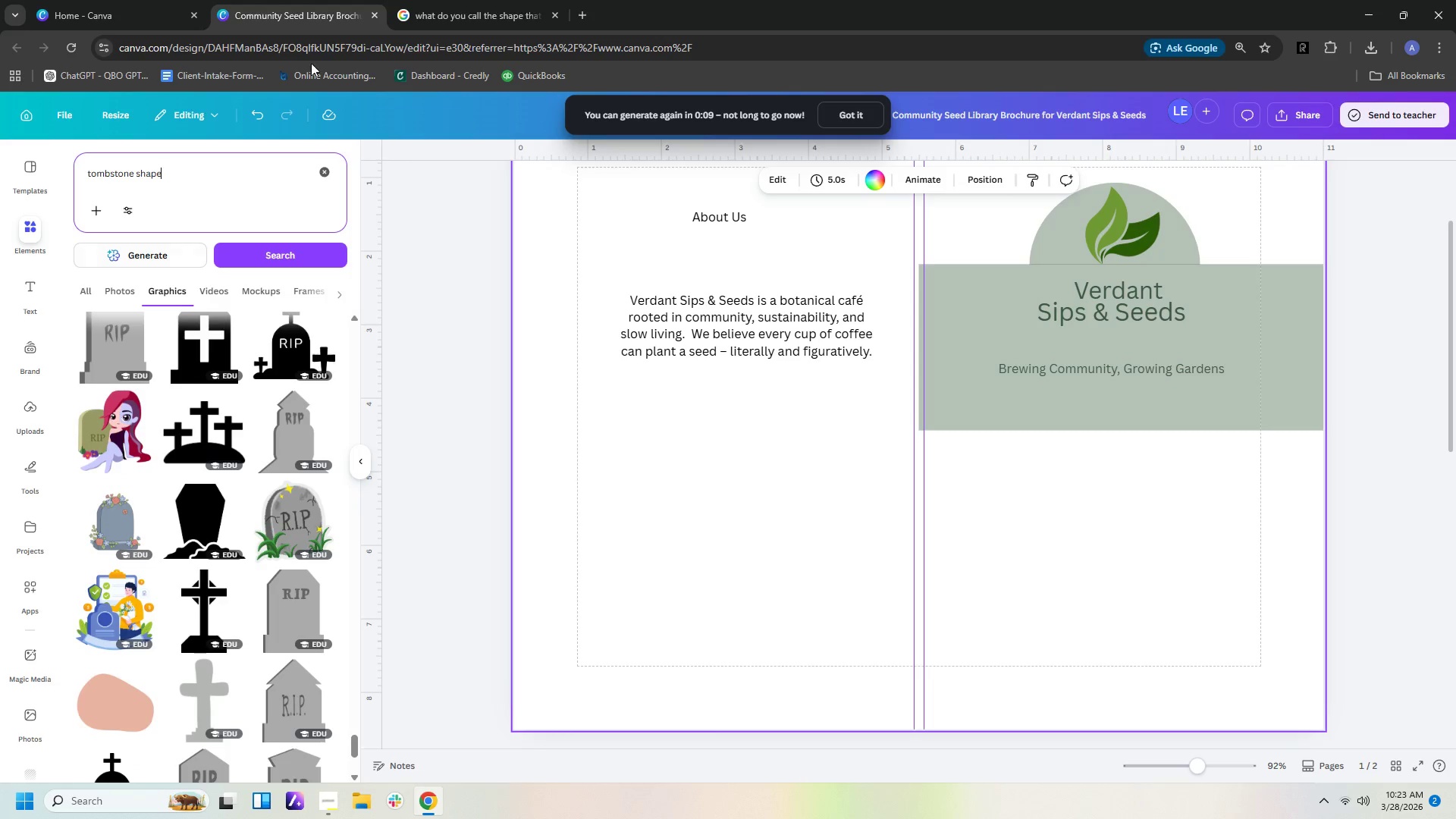 
left_click([447, 18])
 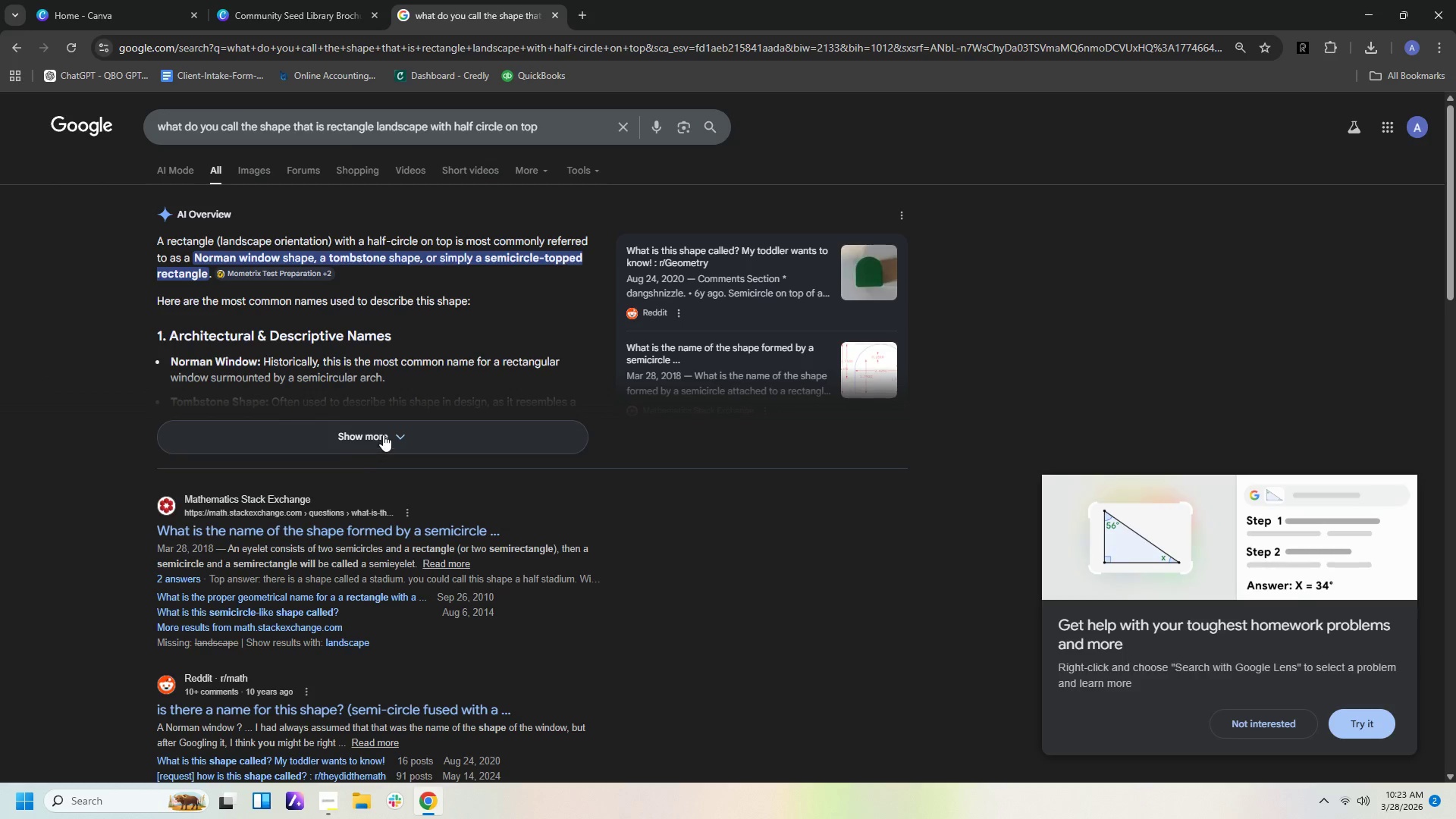 
left_click([383, 435])
 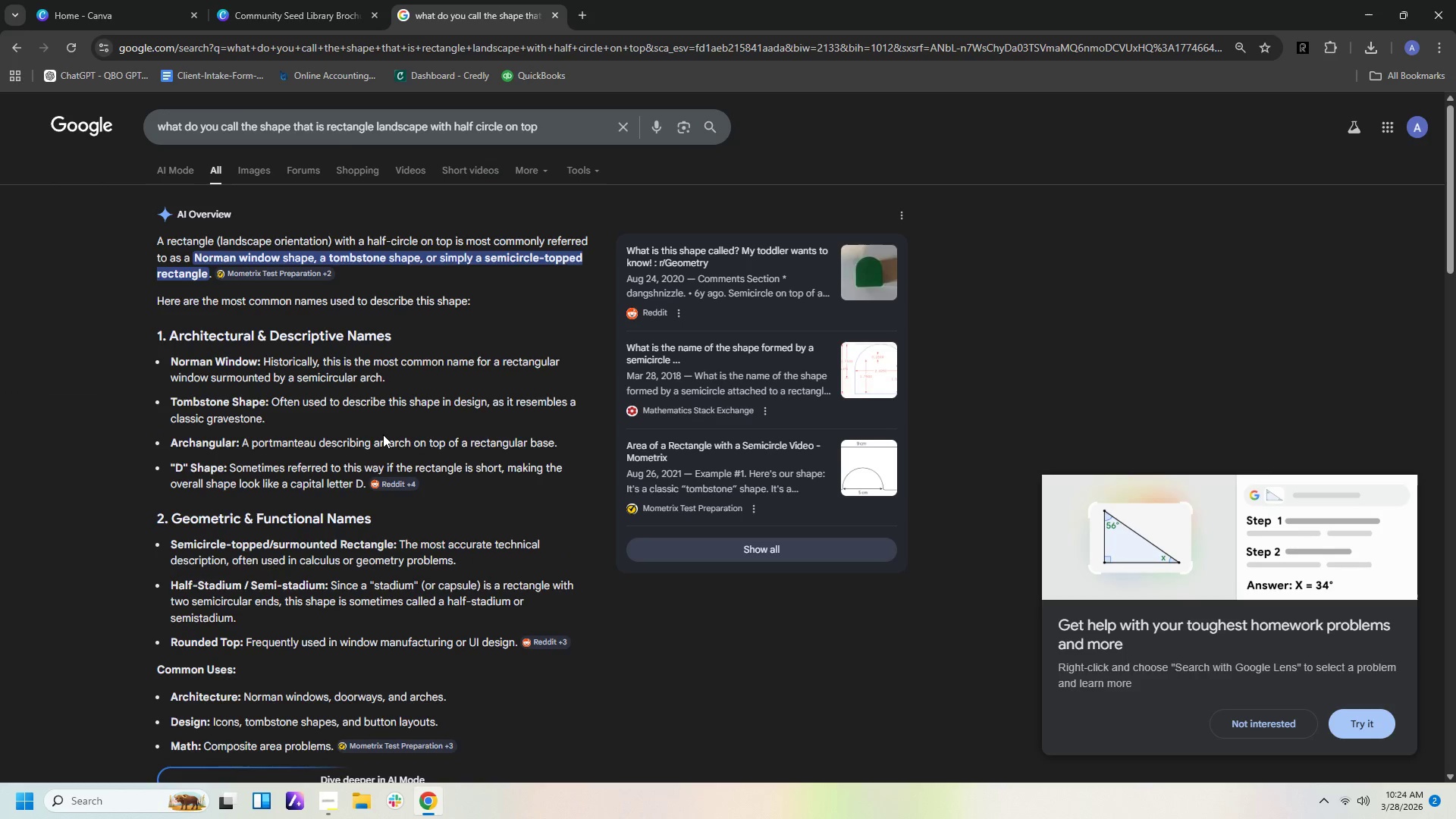 
scroll: coordinate [383, 435], scroll_direction: down, amount: 5.0
 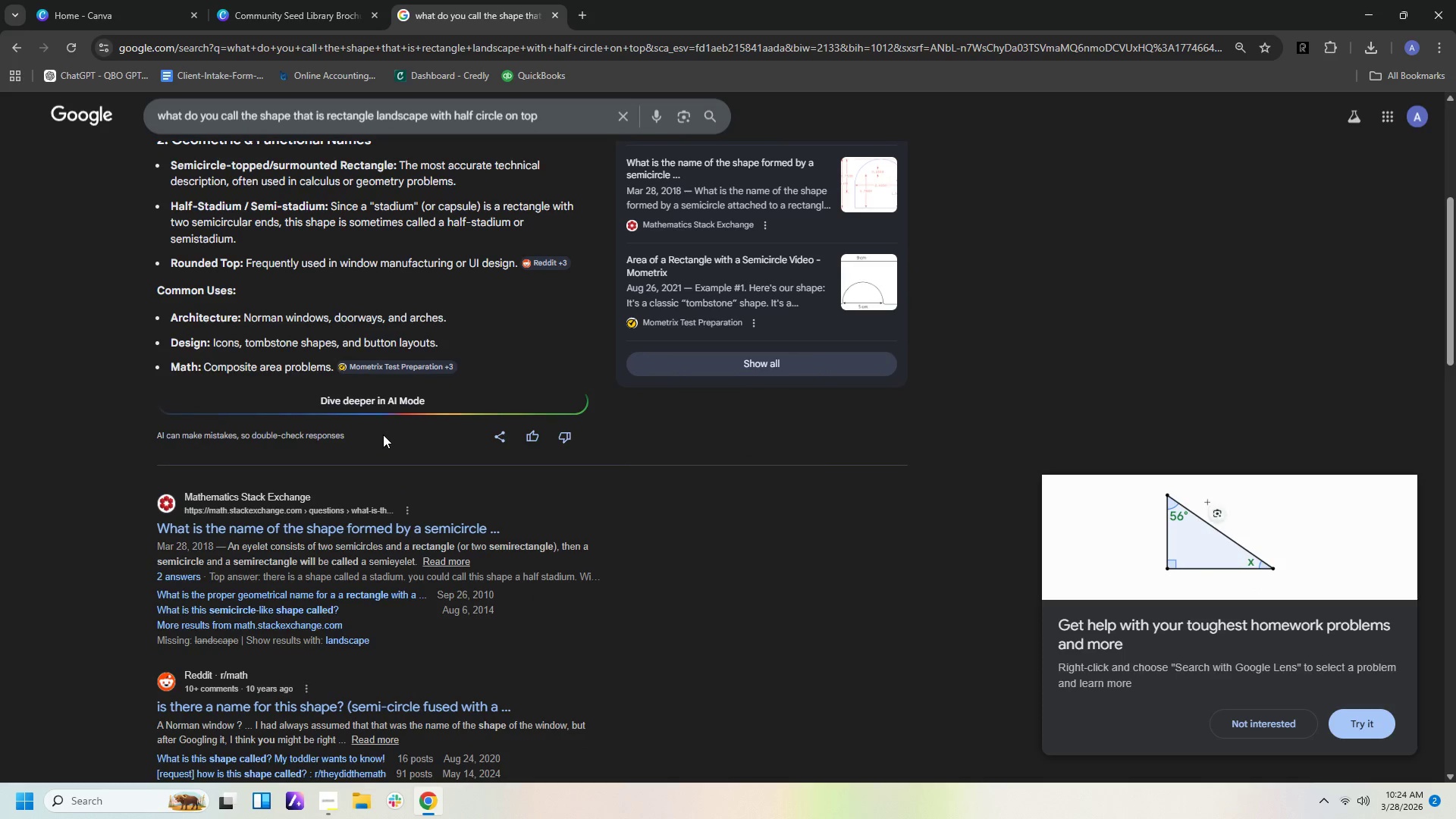 
scroll: coordinate [383, 435], scroll_direction: up, amount: 8.0
 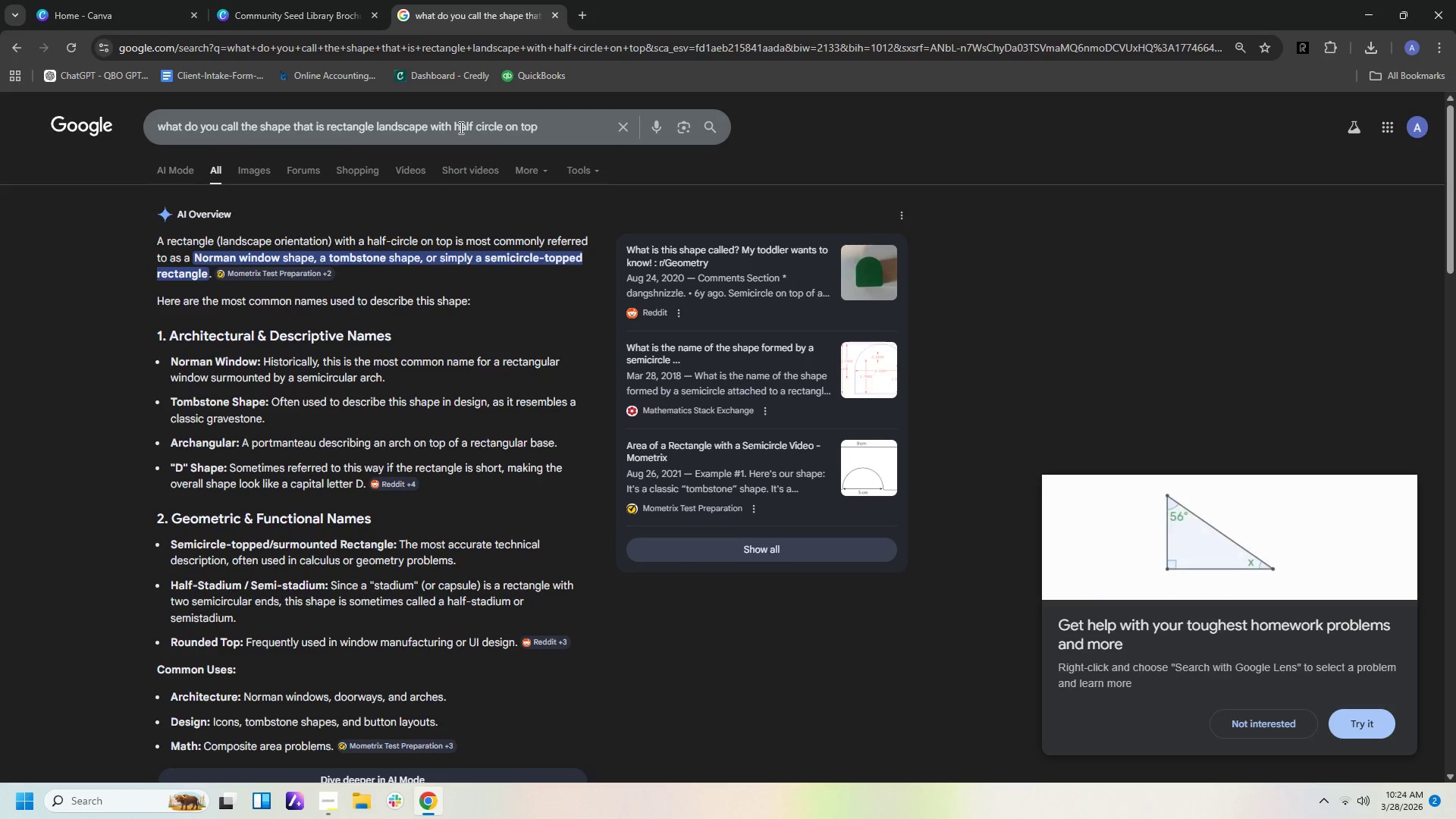 
left_click([453, 126])
 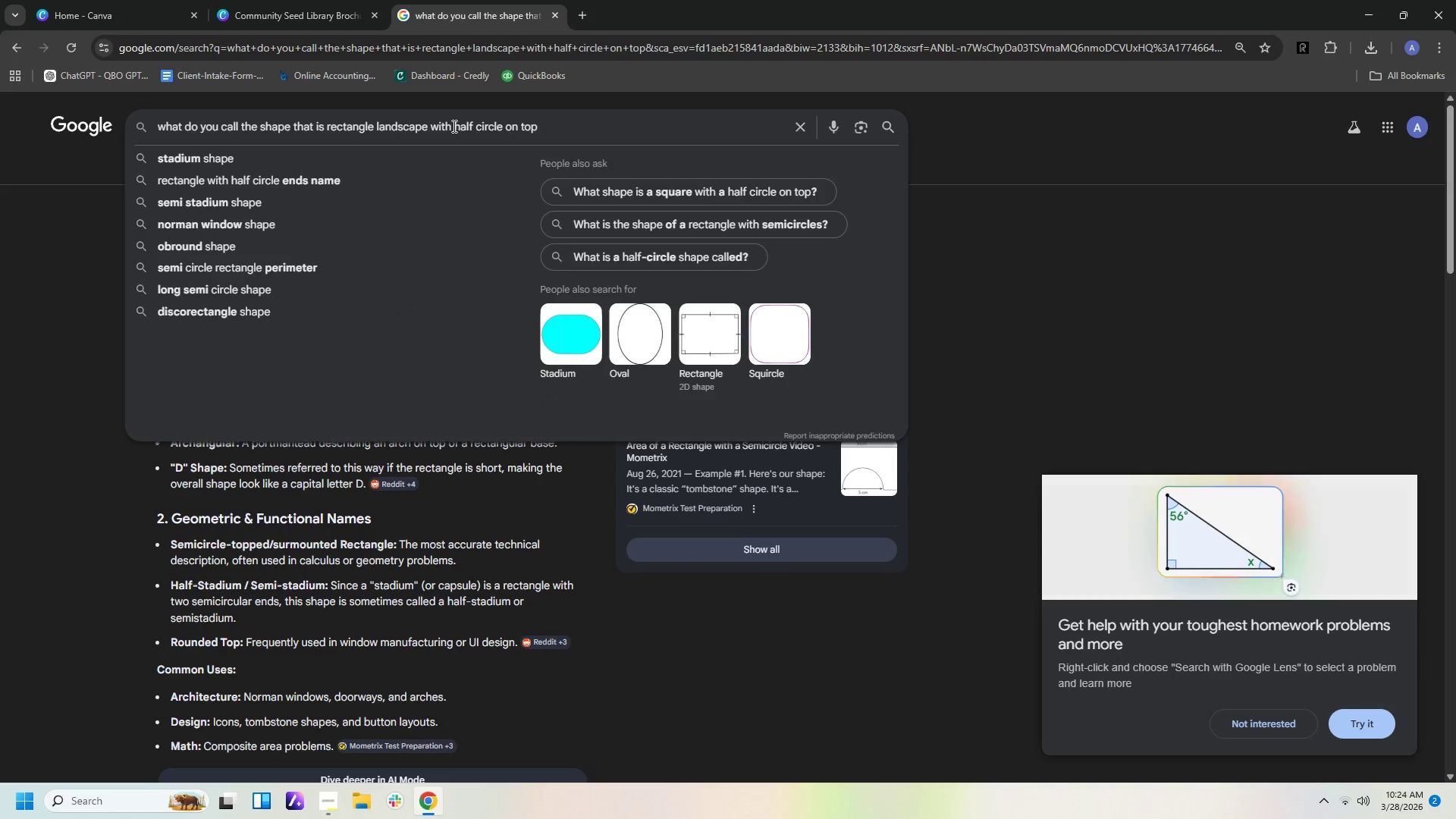 
type( samm)
key(Backspace)
key(Backspace)
key(Backspace)
type(mall)
 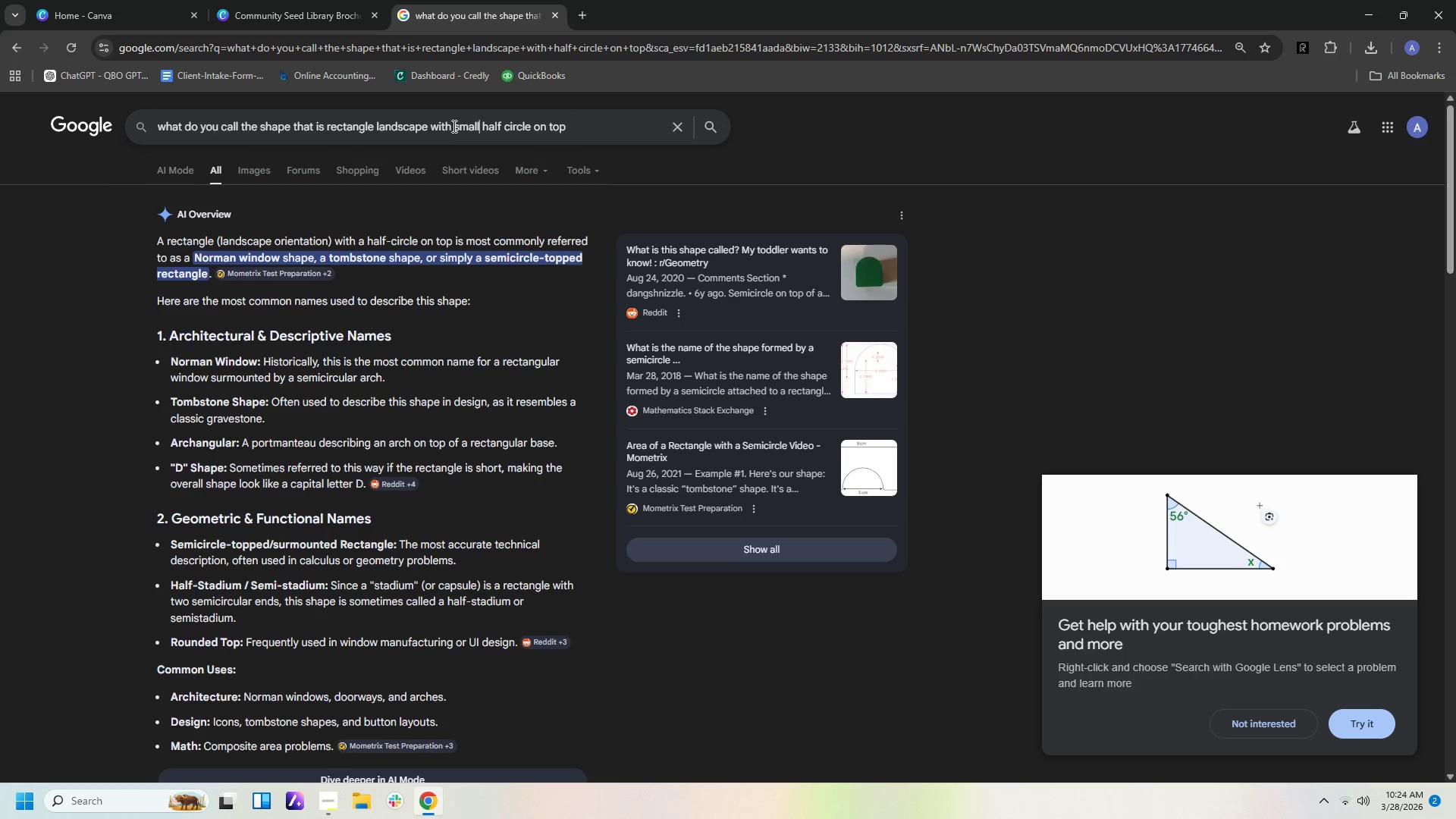 
key(Enter)
 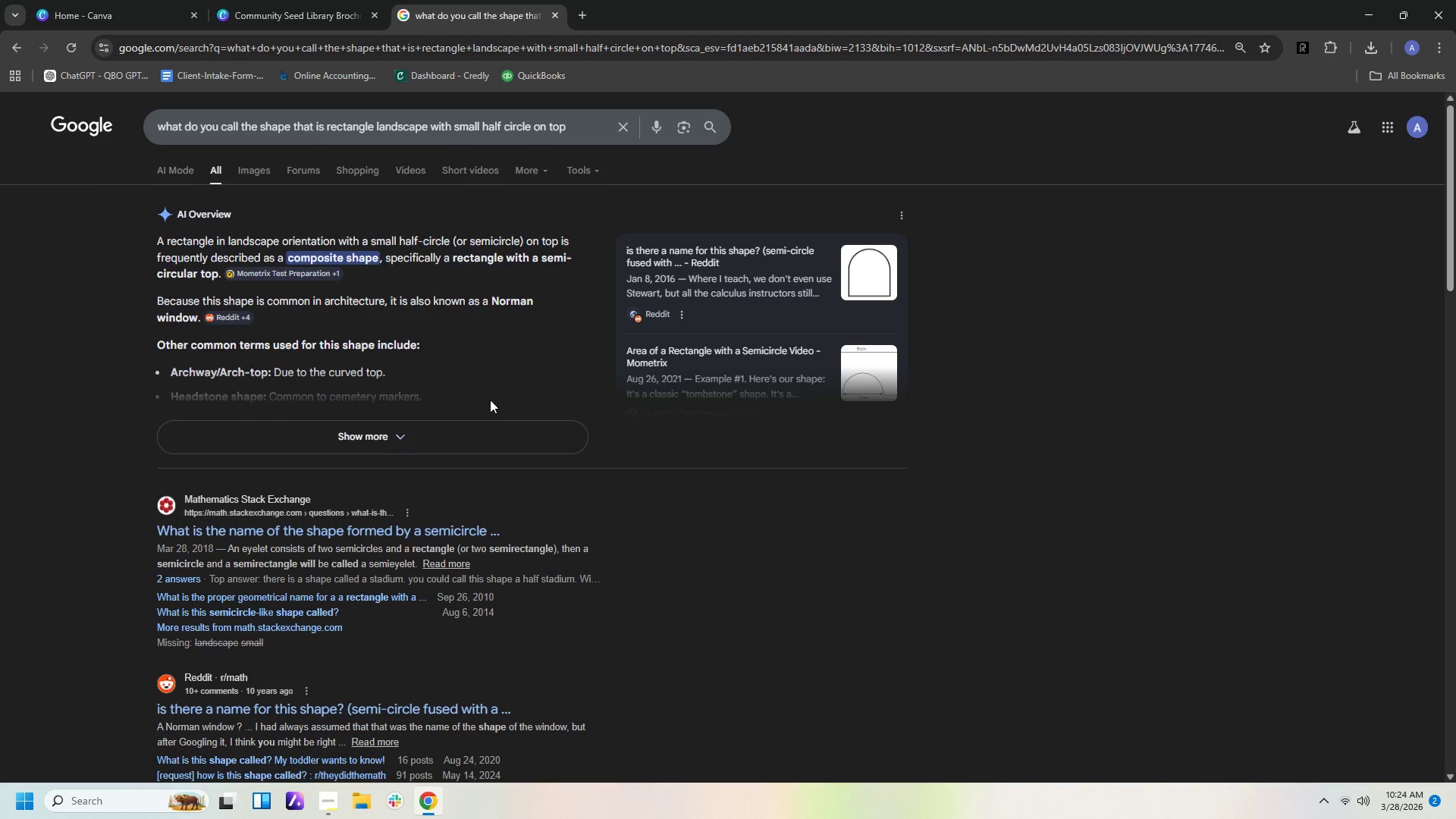 
wait(11.83)
 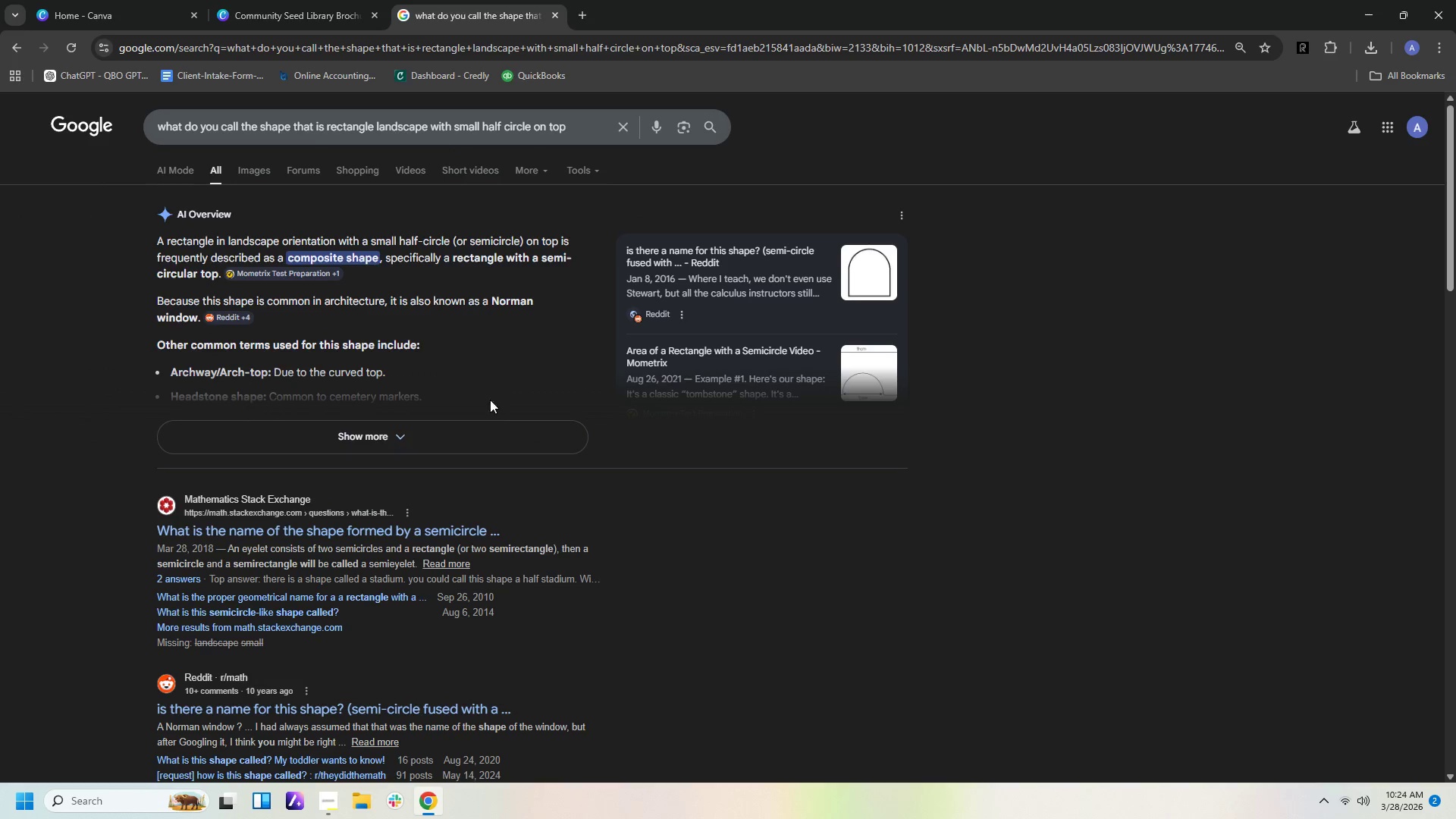 
left_click([384, 438])
 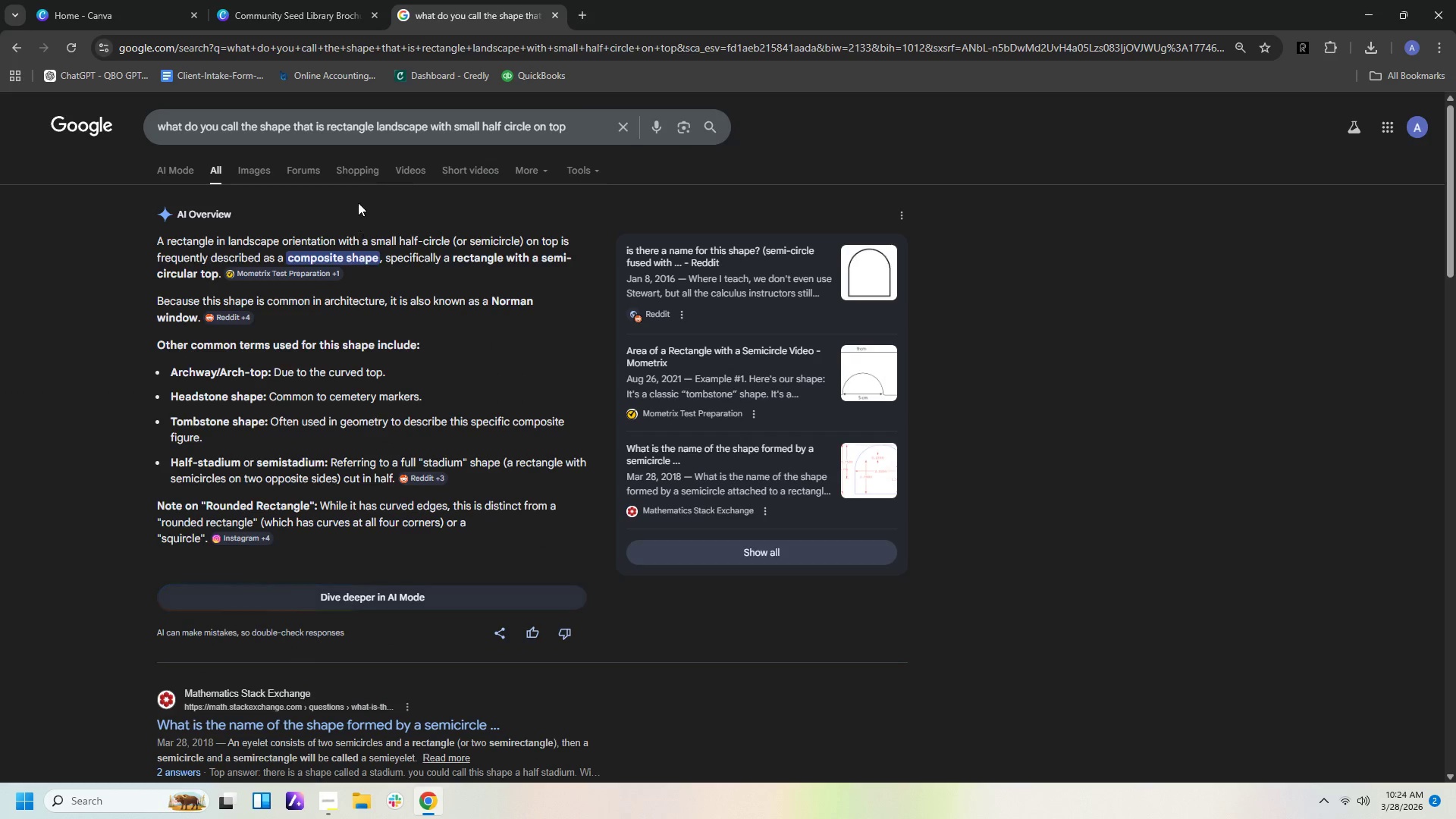 
wait(6.53)
 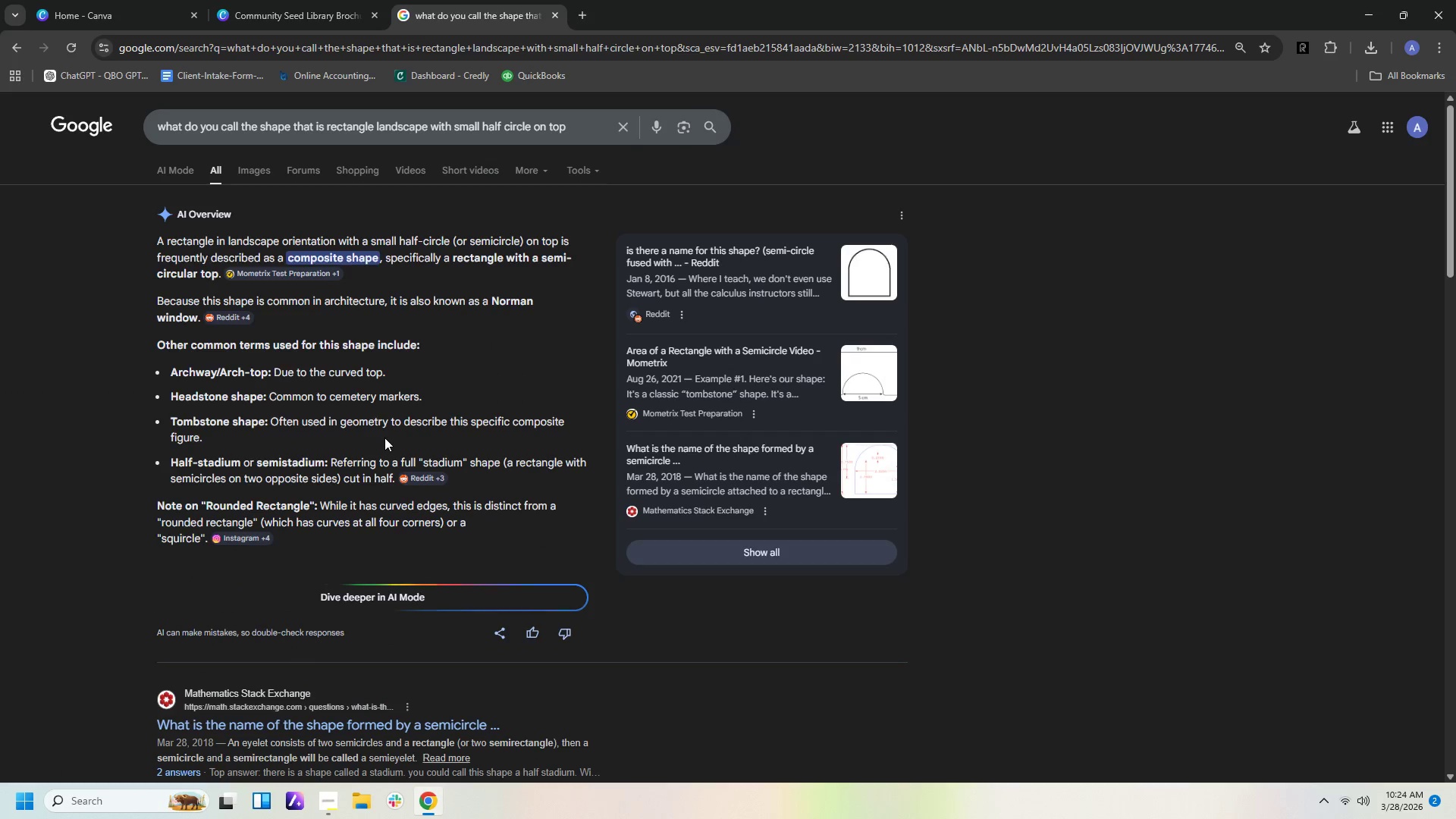 
mouse_move([246, 64])
 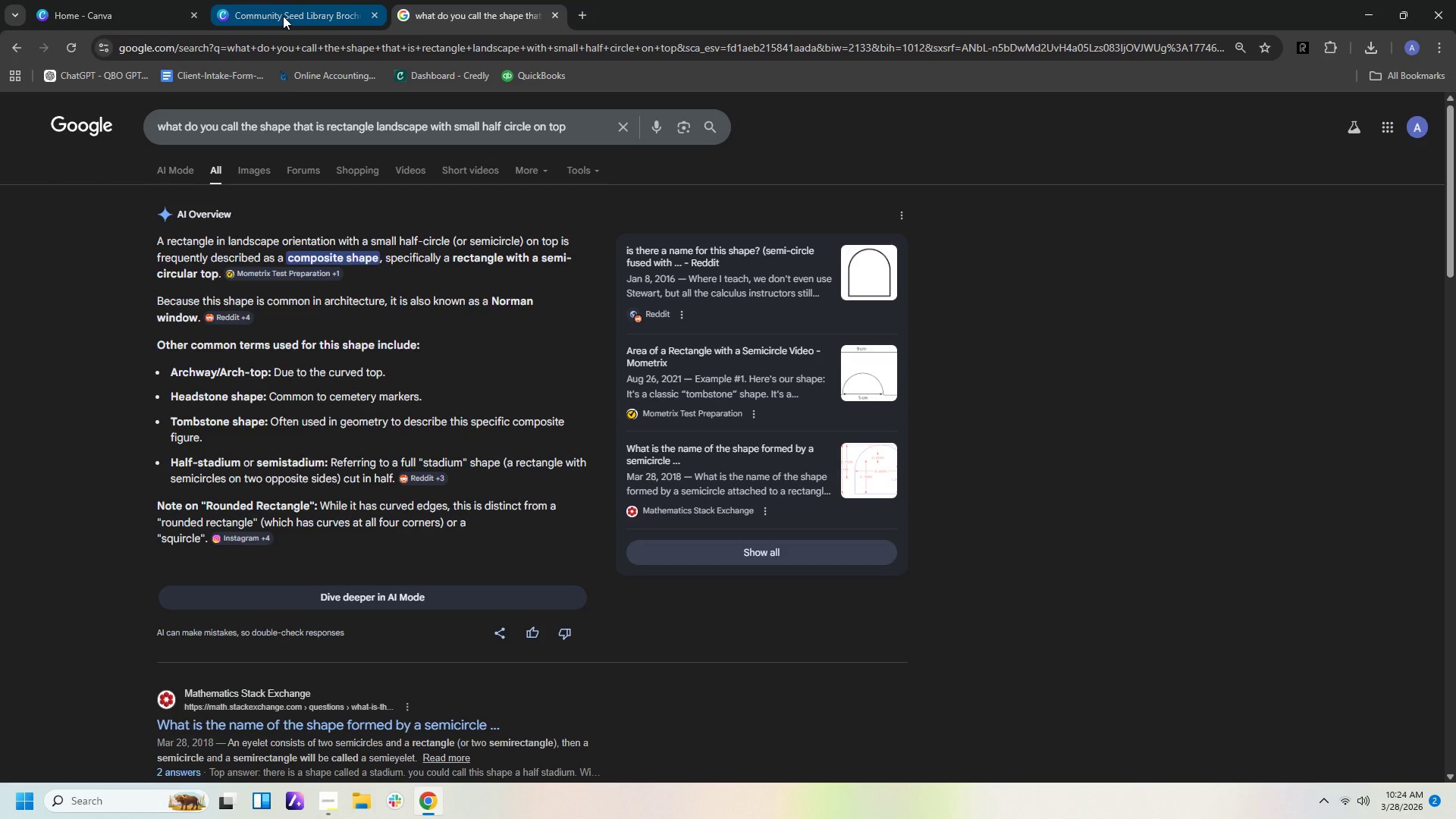 
left_click([283, 16])
 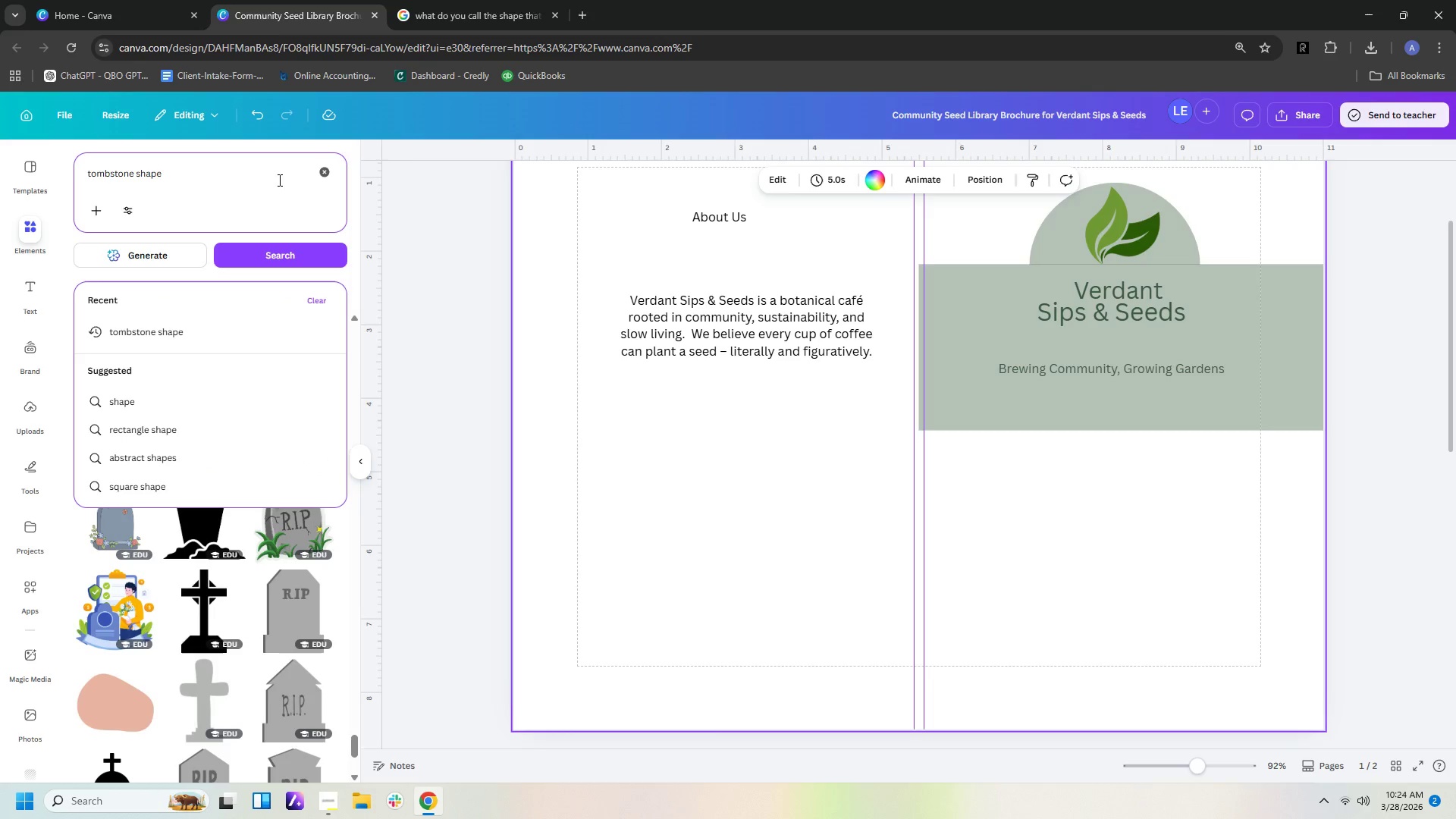 
left_click_drag(start_coordinate=[245, 178], to_coordinate=[0, 172])
 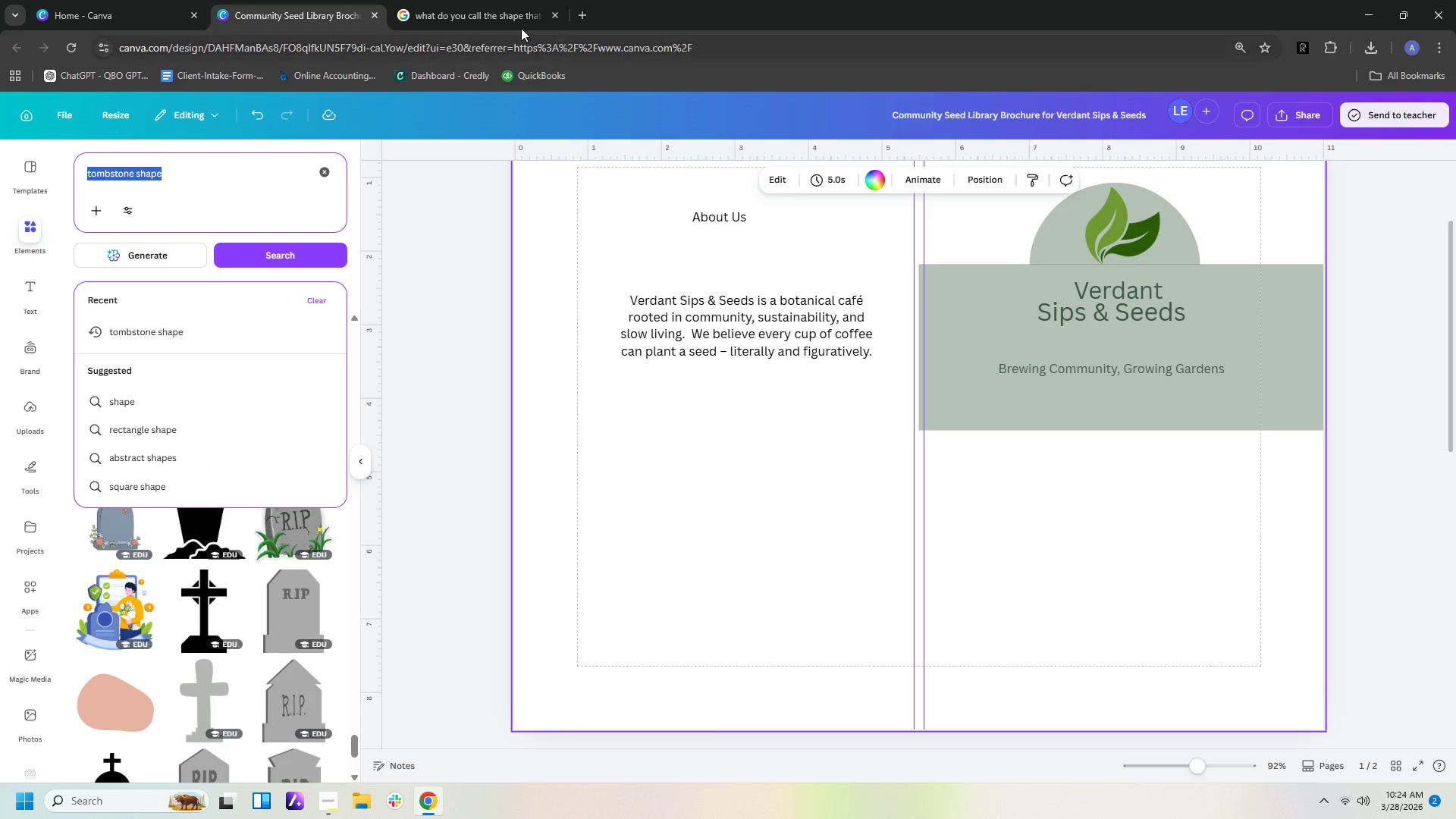 
left_click([493, 11])
 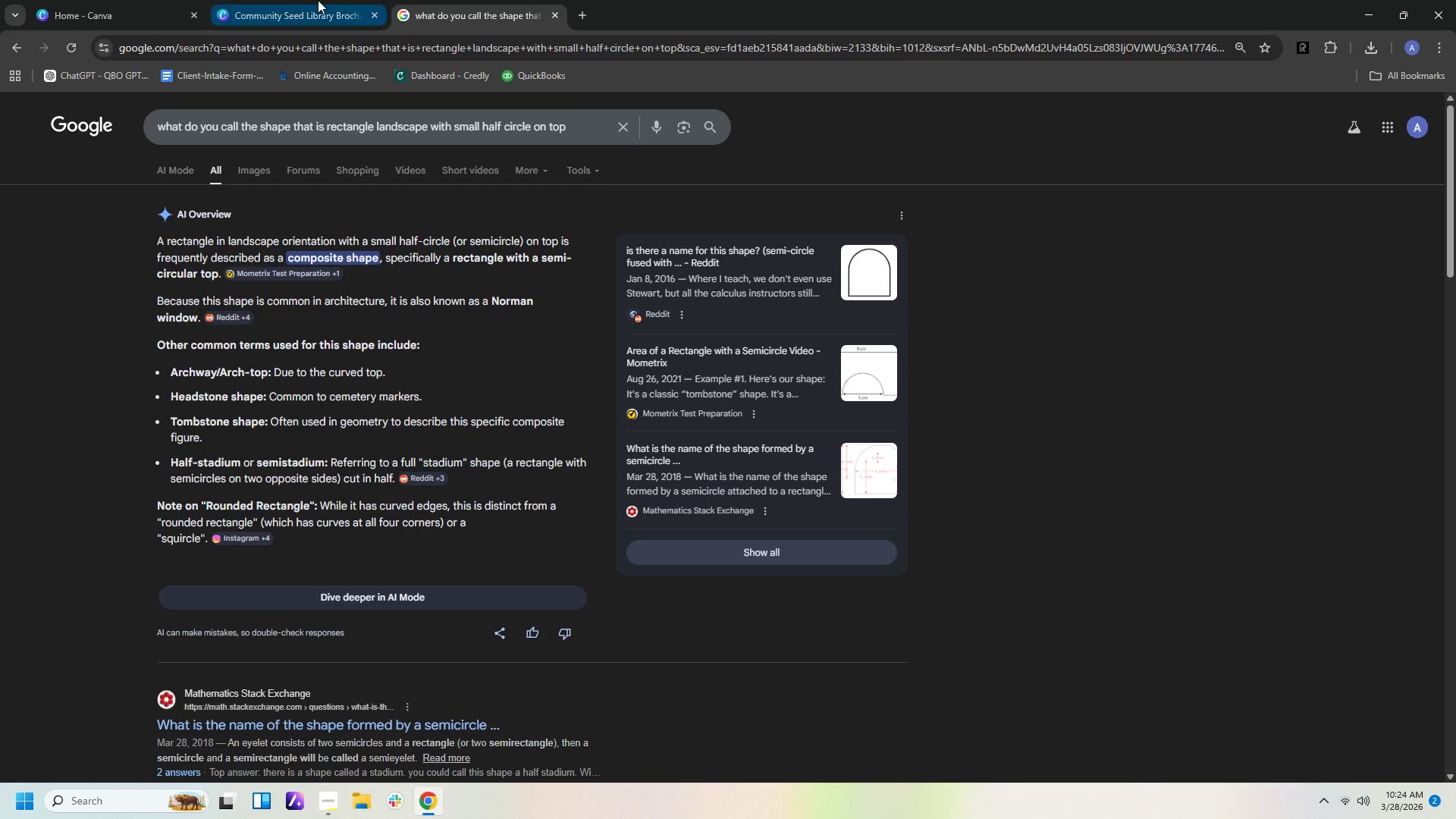 
left_click_drag(start_coordinate=[305, 15], to_coordinate=[305, 9])
 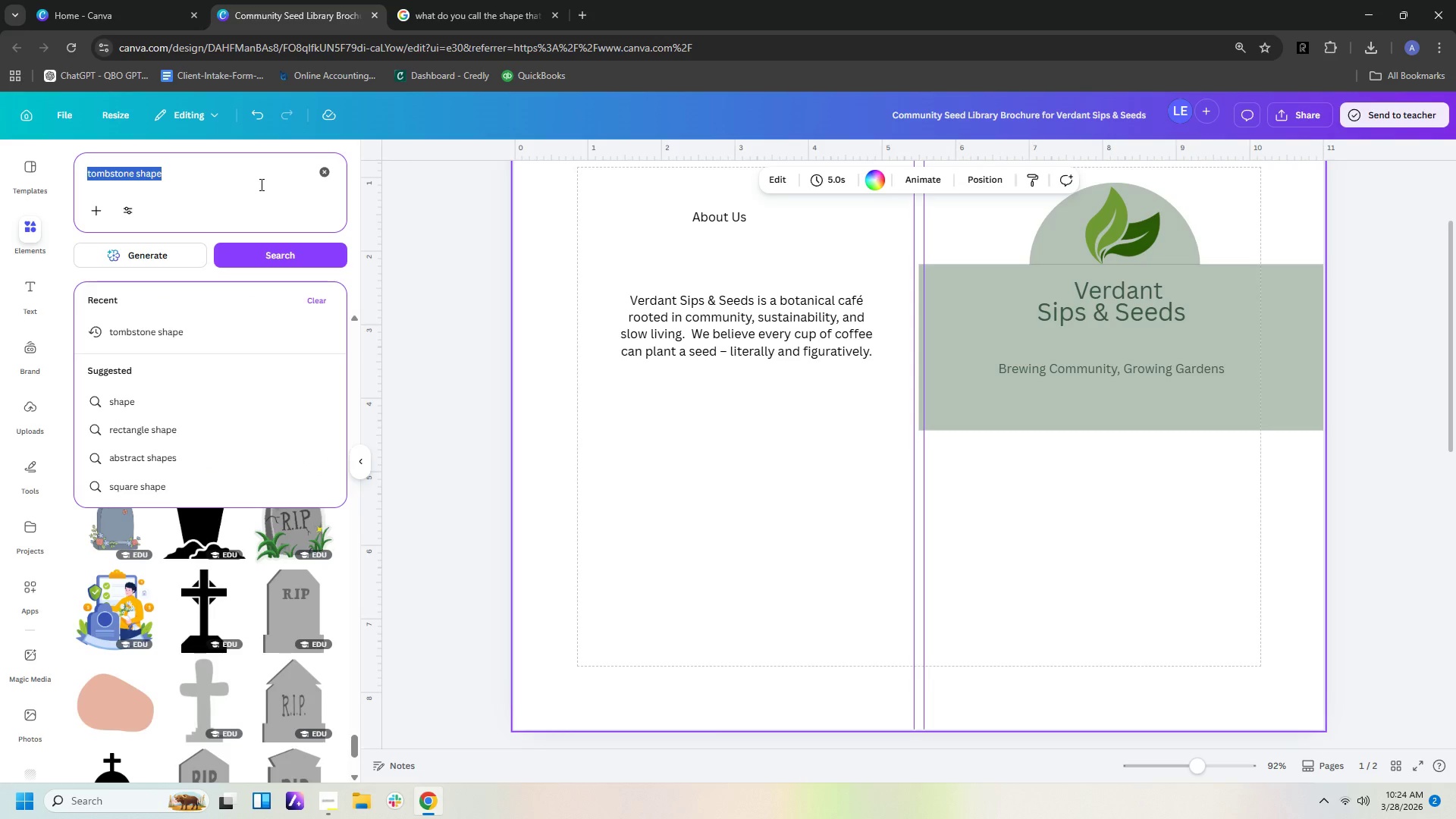 
type(composite shape)
 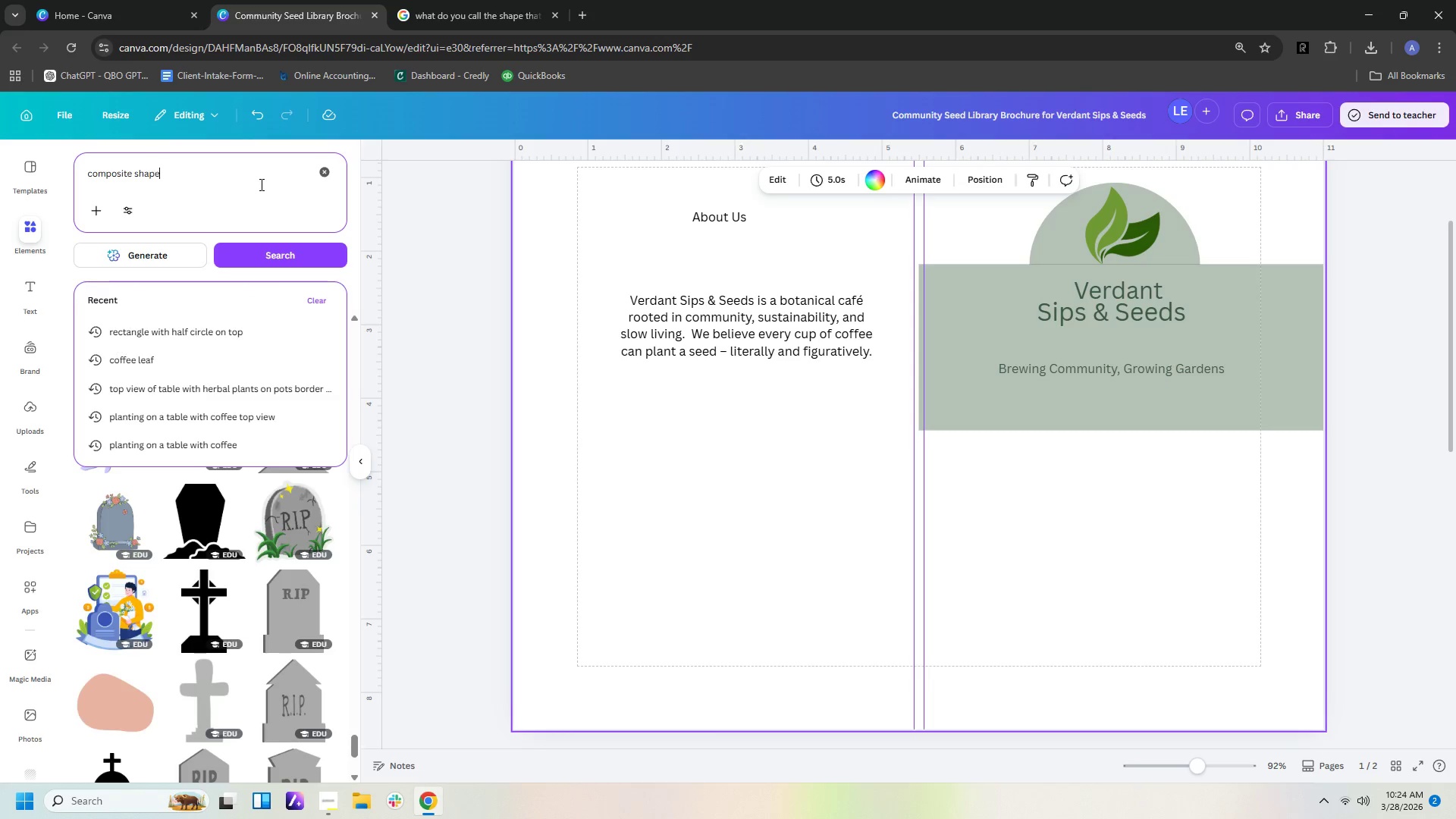 
key(Enter)
 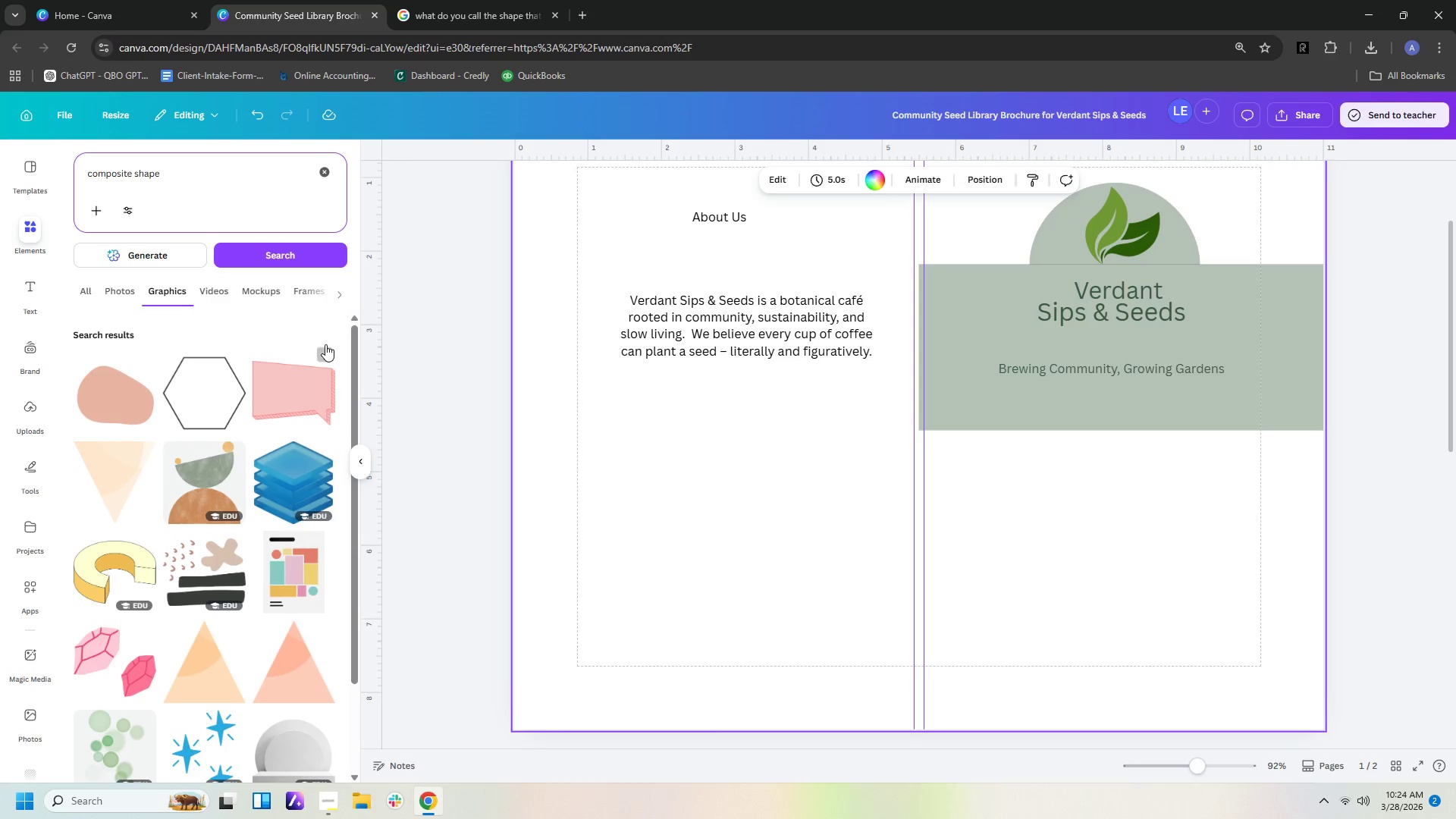 
scroll: coordinate [306, 419], scroll_direction: down, amount: 26.0
 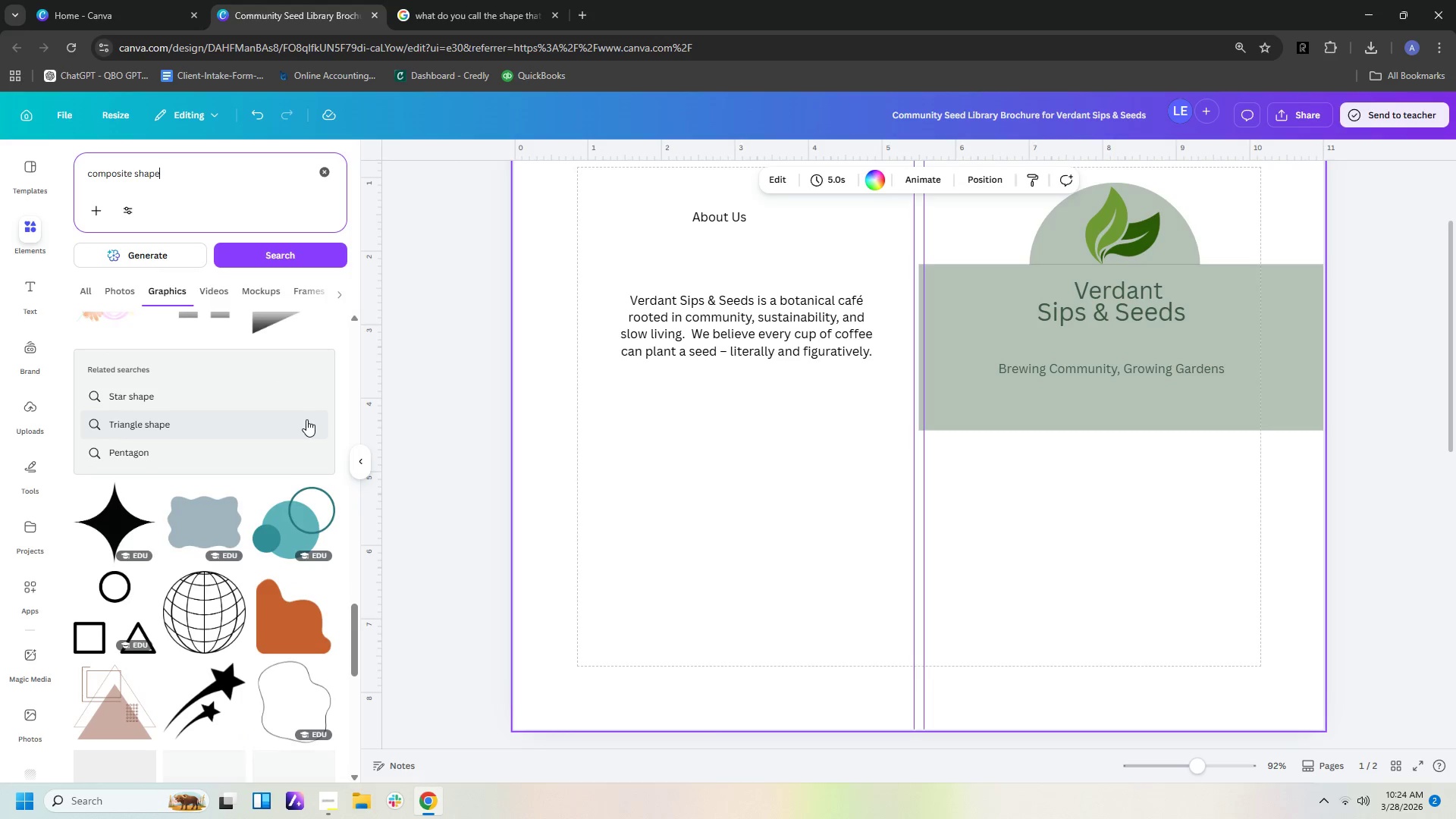 
scroll: coordinate [281, 491], scroll_direction: down, amount: 15.0
 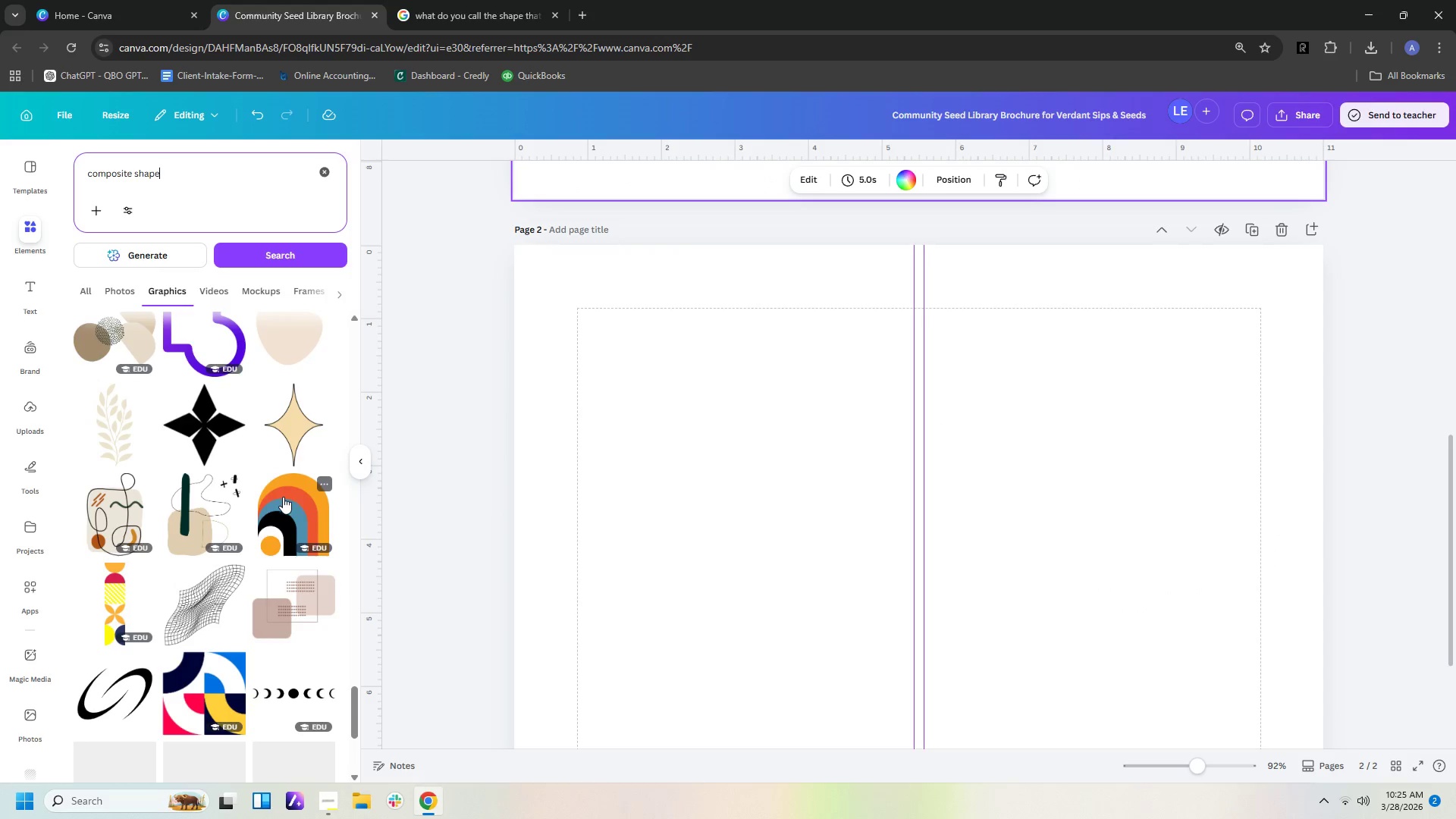 
scroll: coordinate [253, 489], scroll_direction: down, amount: 11.0
 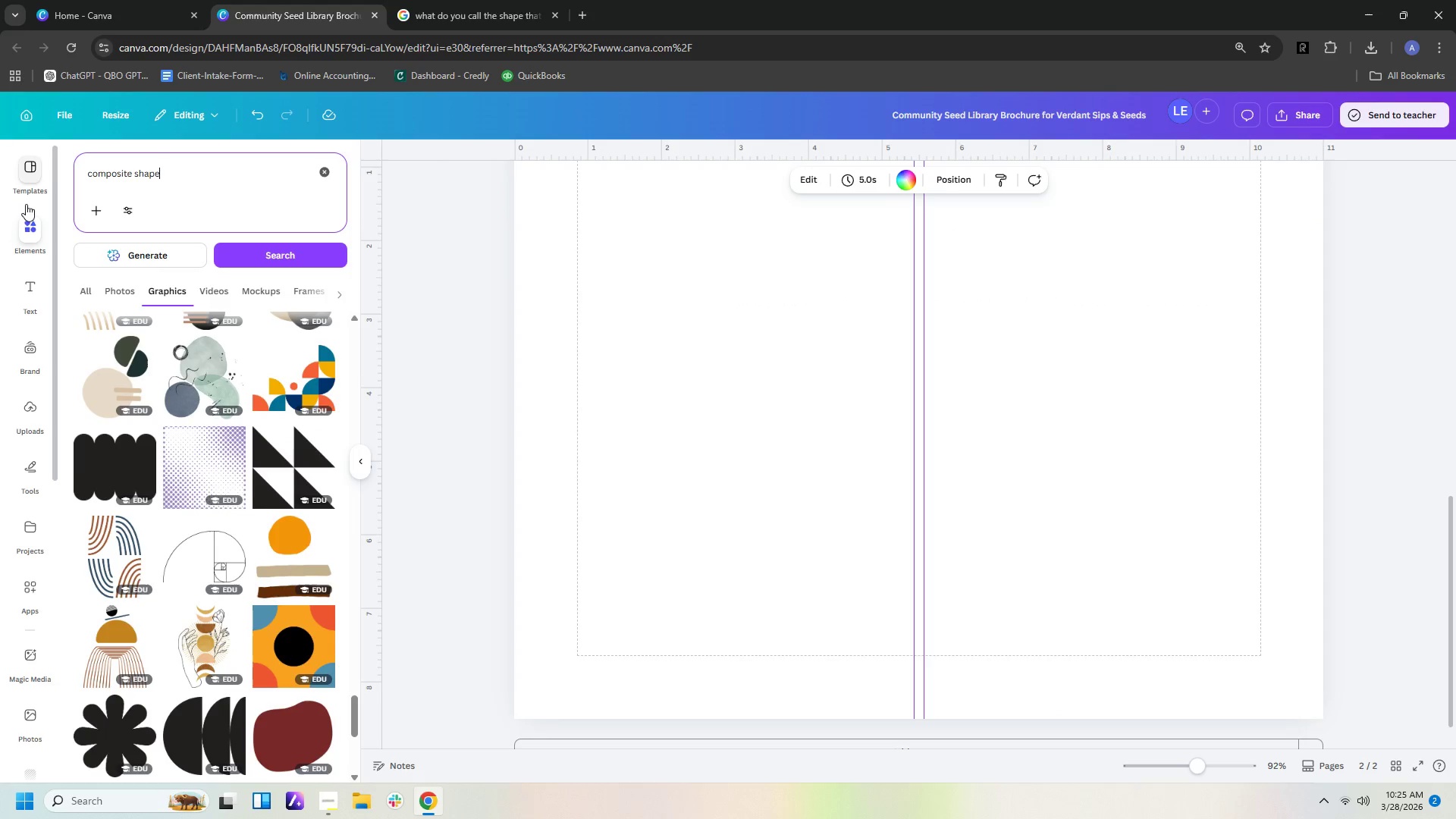 
left_click([27, 291])
 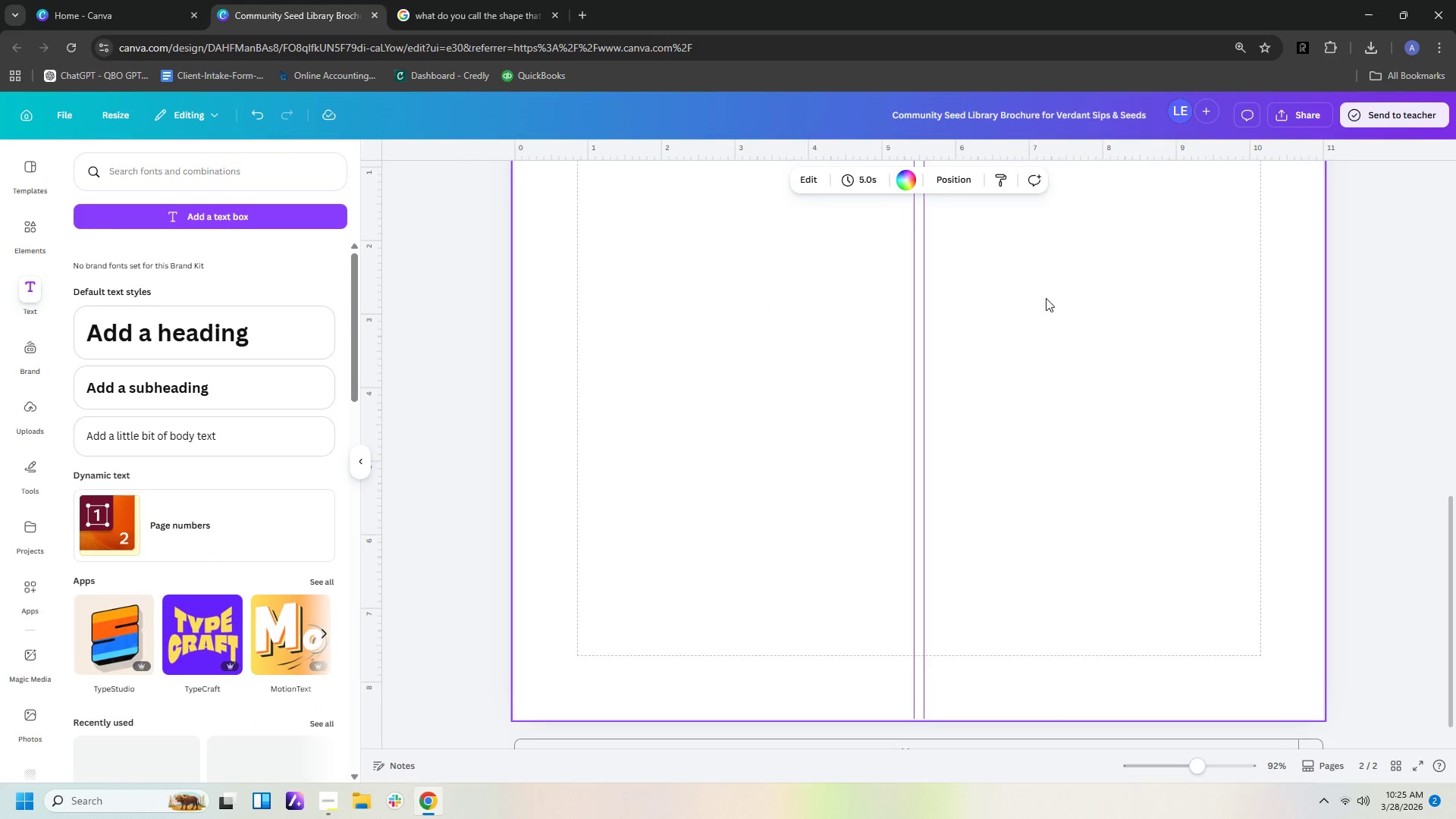 
scroll: coordinate [907, 375], scroll_direction: up, amount: 4.0
 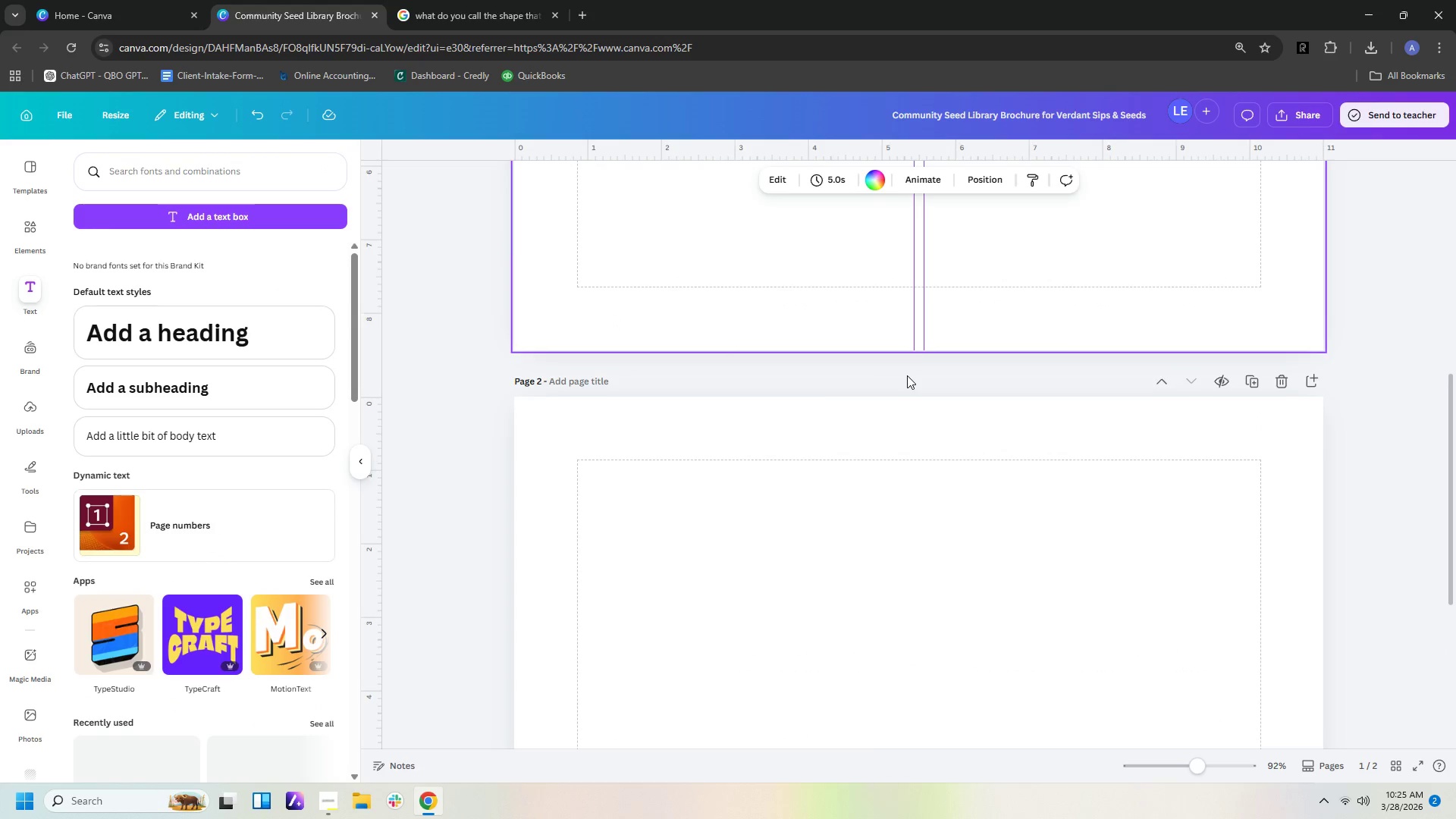 
scroll: coordinate [907, 375], scroll_direction: down, amount: 3.0
 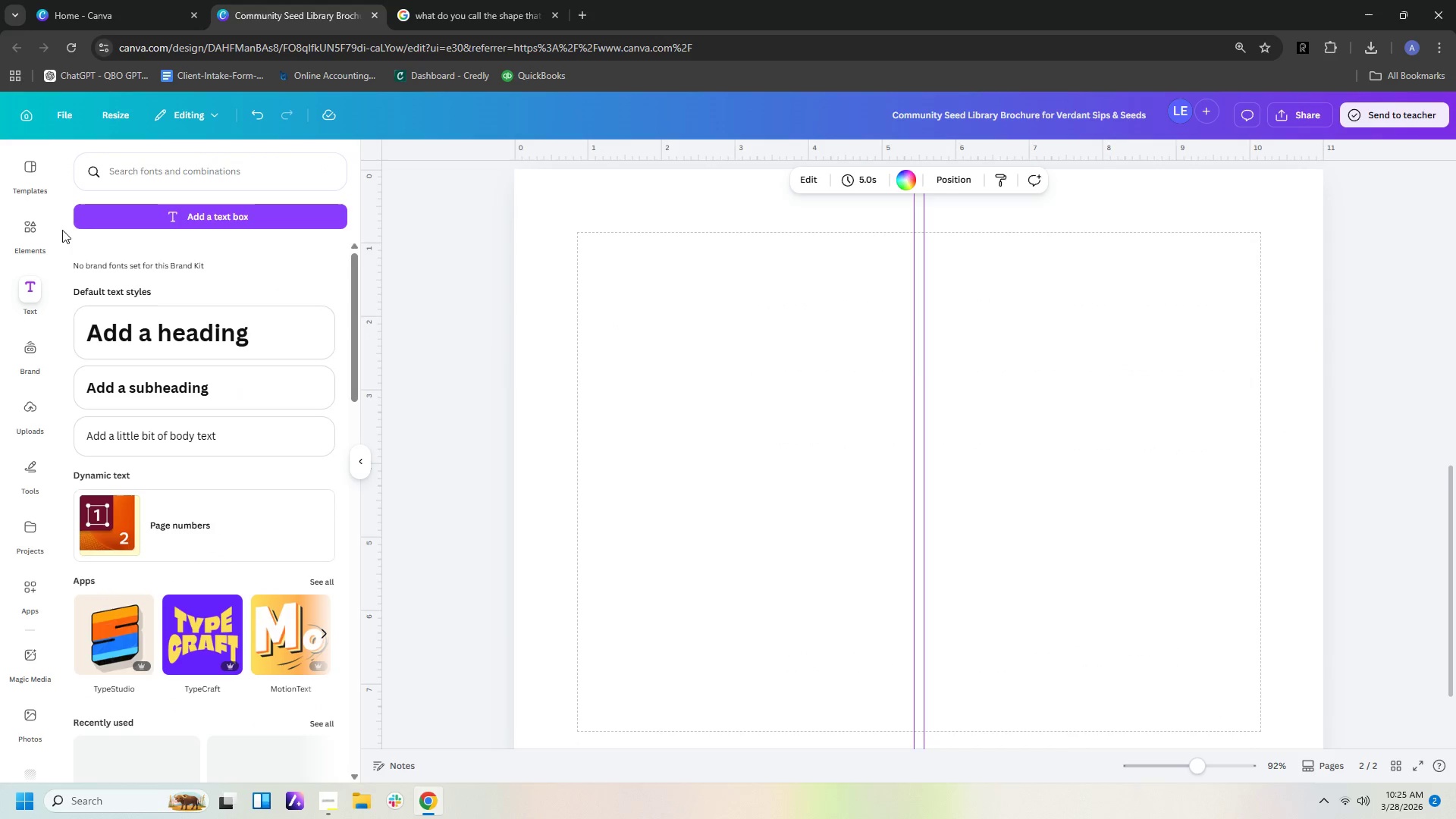 
left_click([145, 218])
 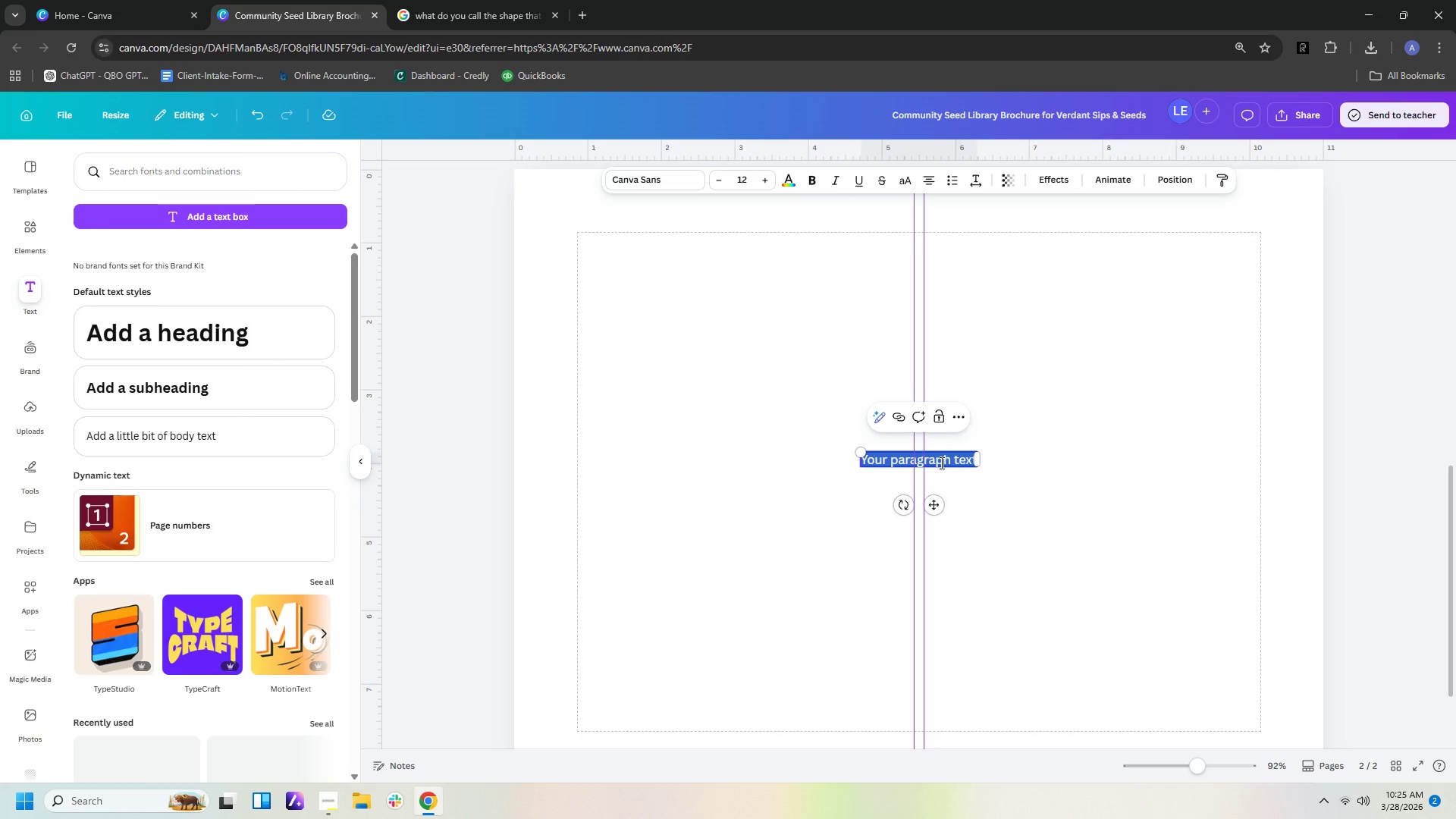 
left_click([1012, 479])
 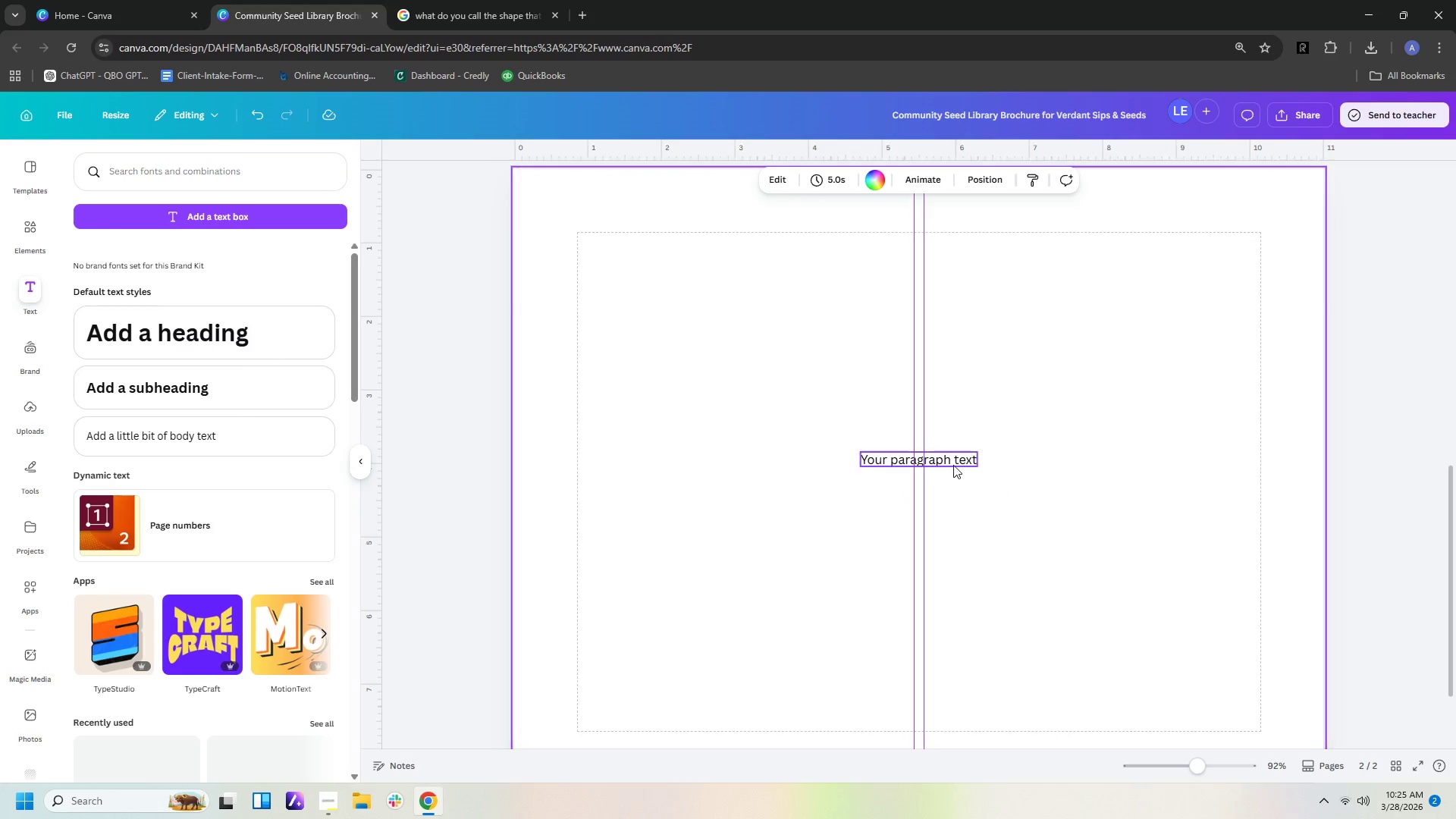 
left_click_drag(start_coordinate=[953, 464], to_coordinate=[768, 377])
 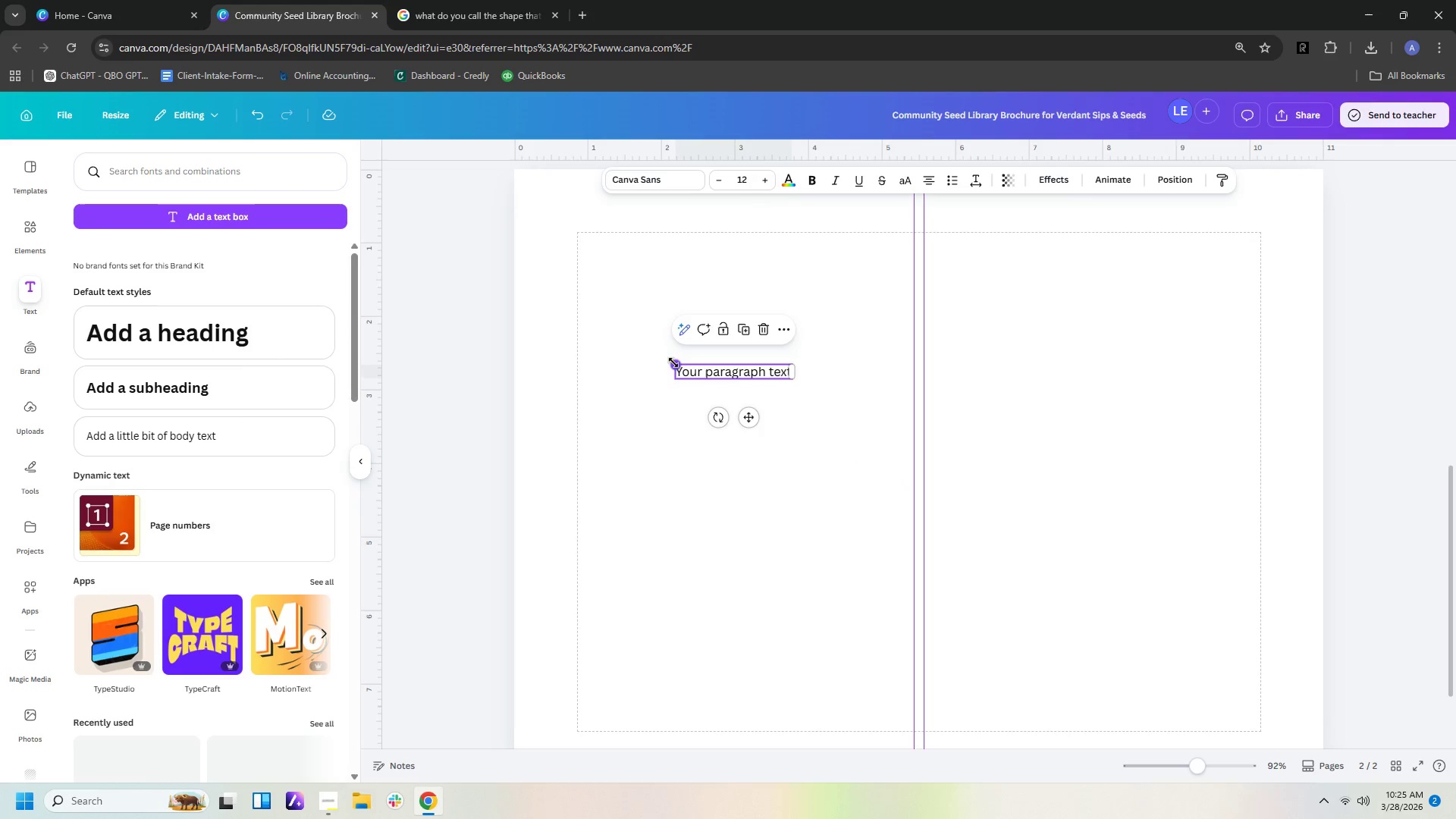 
left_click_drag(start_coordinate=[679, 366], to_coordinate=[670, 337])
 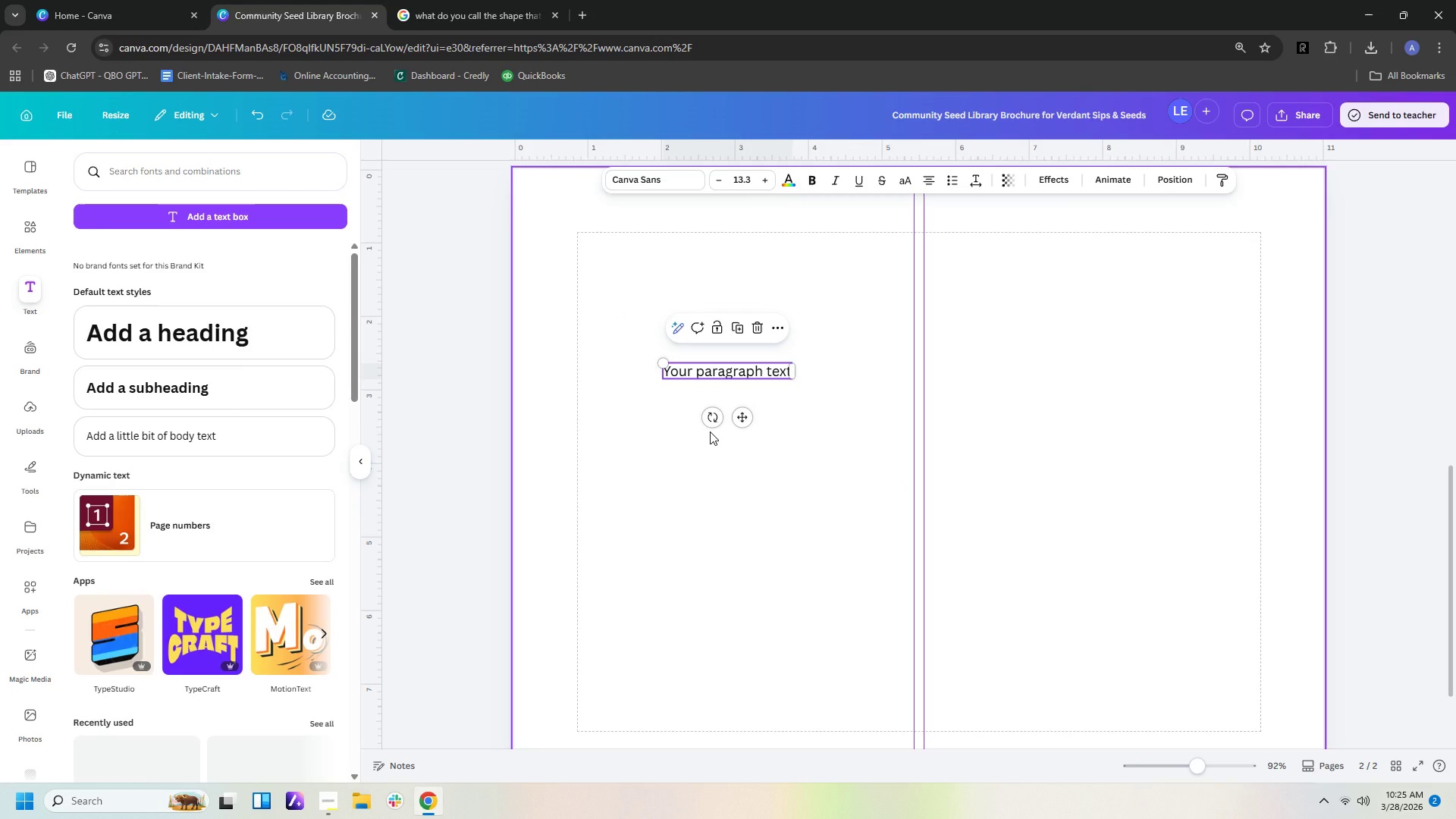 
wait(9.66)
 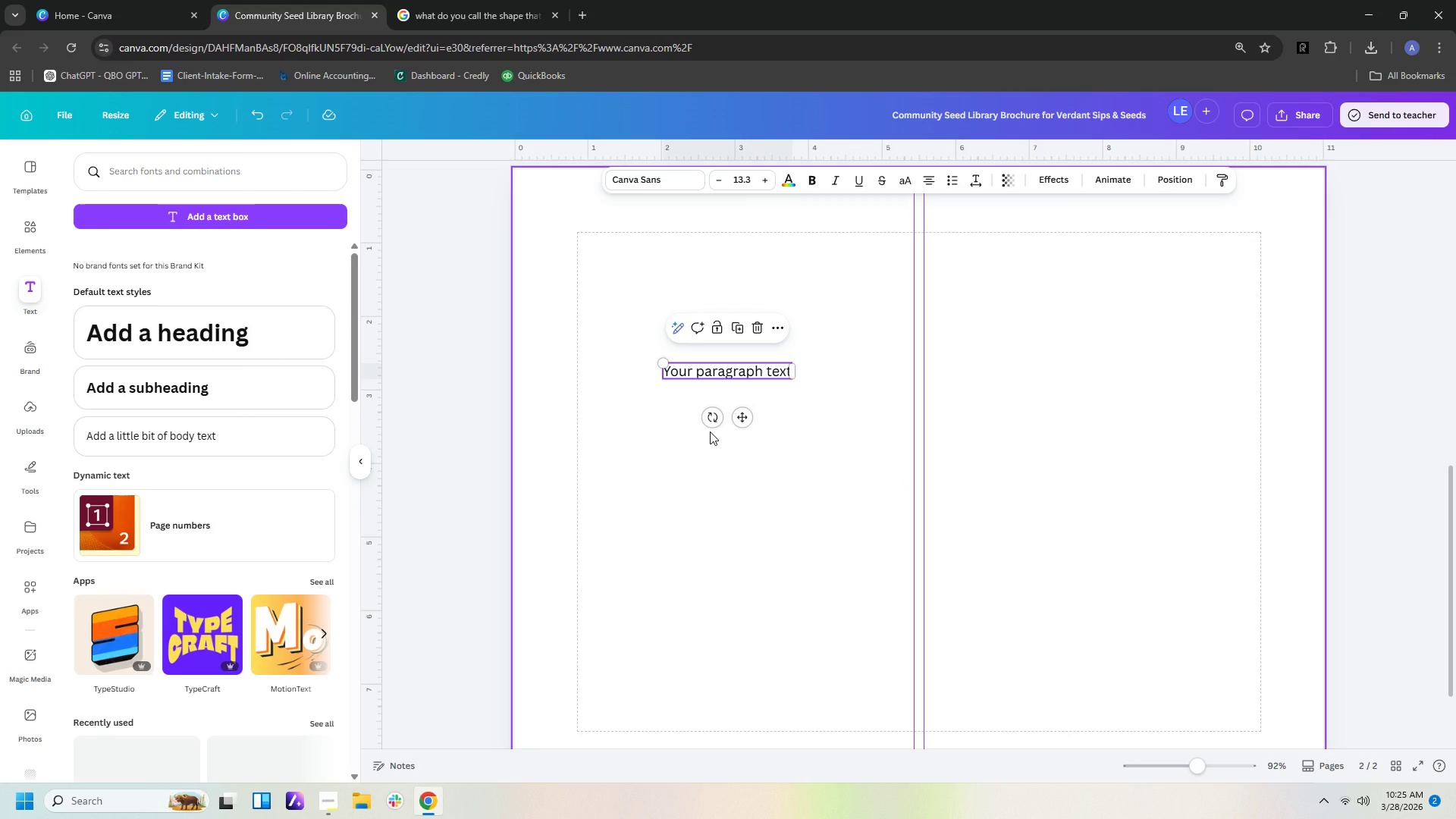 
left_click([742, 370])
 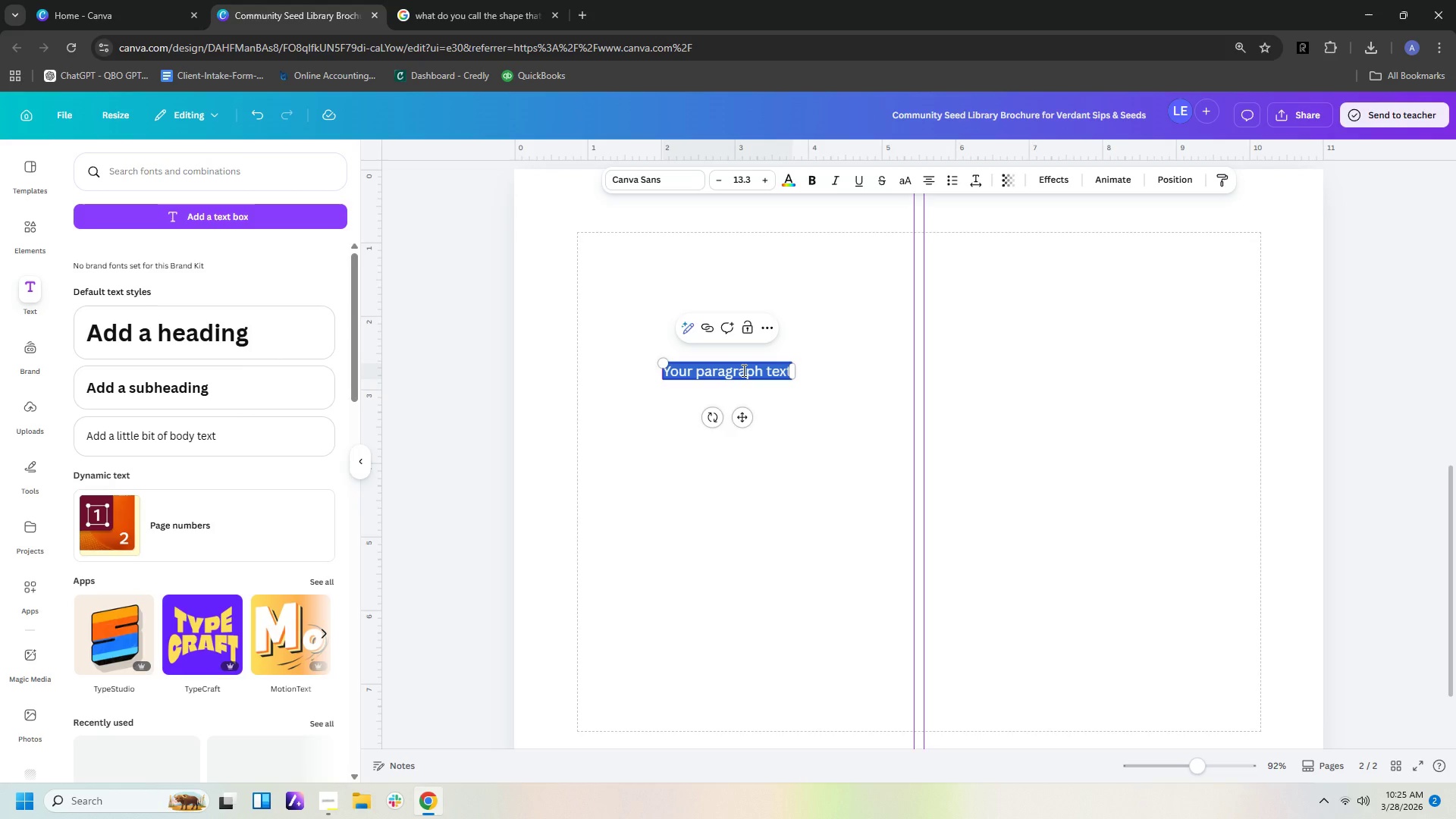 
type(Brew & Bloom Menu)
 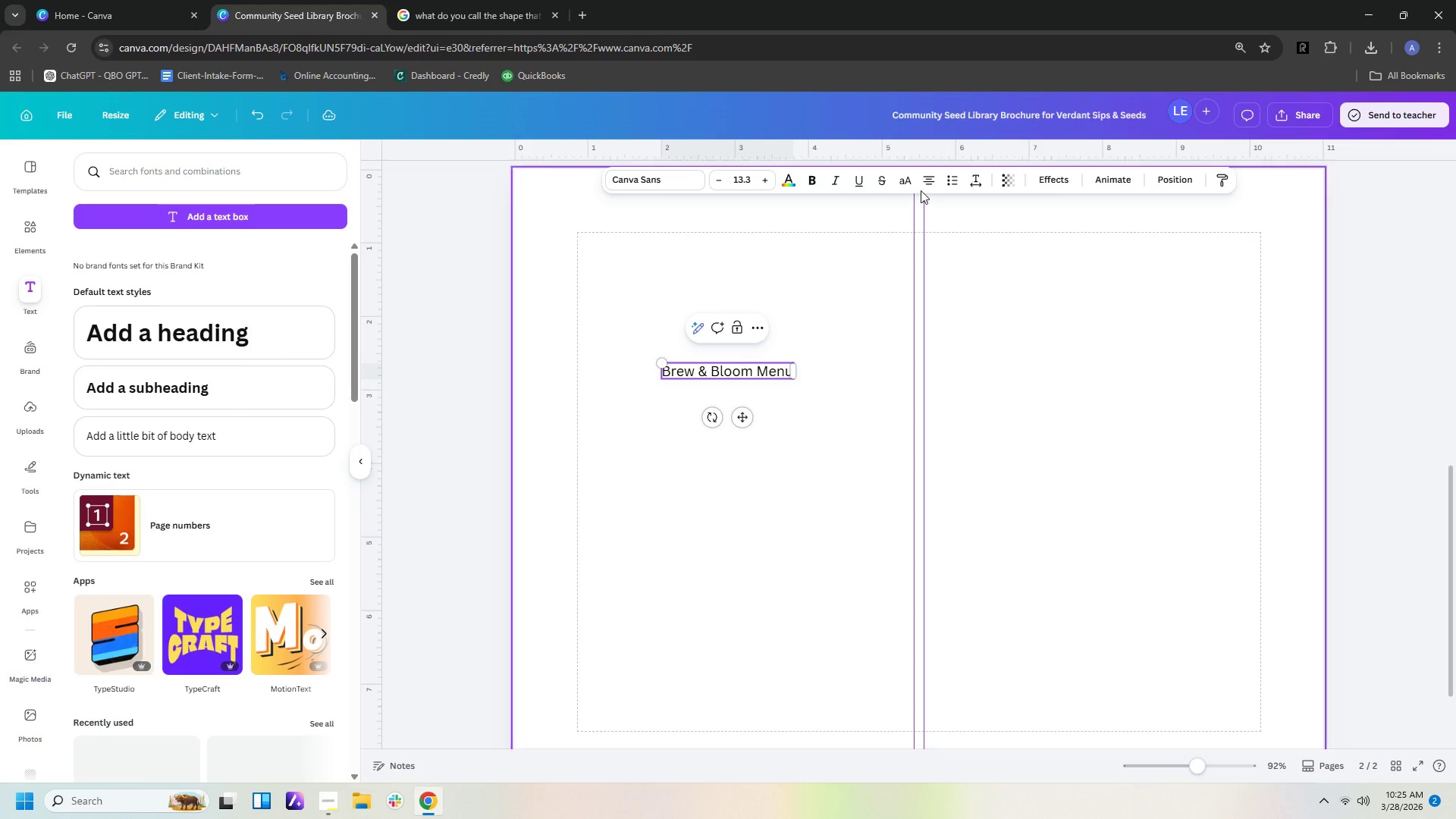 
left_click([783, 469])
 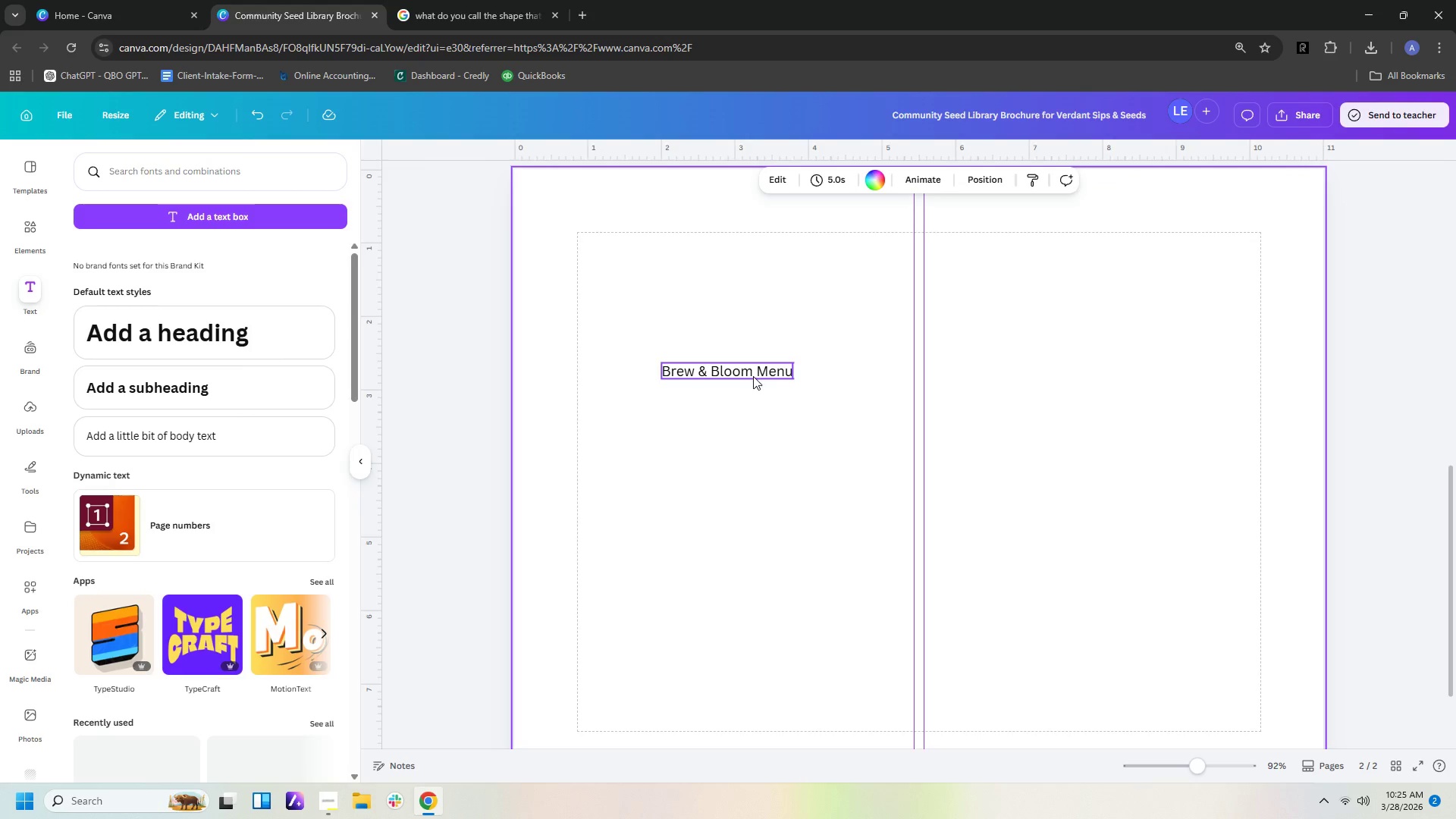 
left_click_drag(start_coordinate=[753, 376], to_coordinate=[1143, 261])
 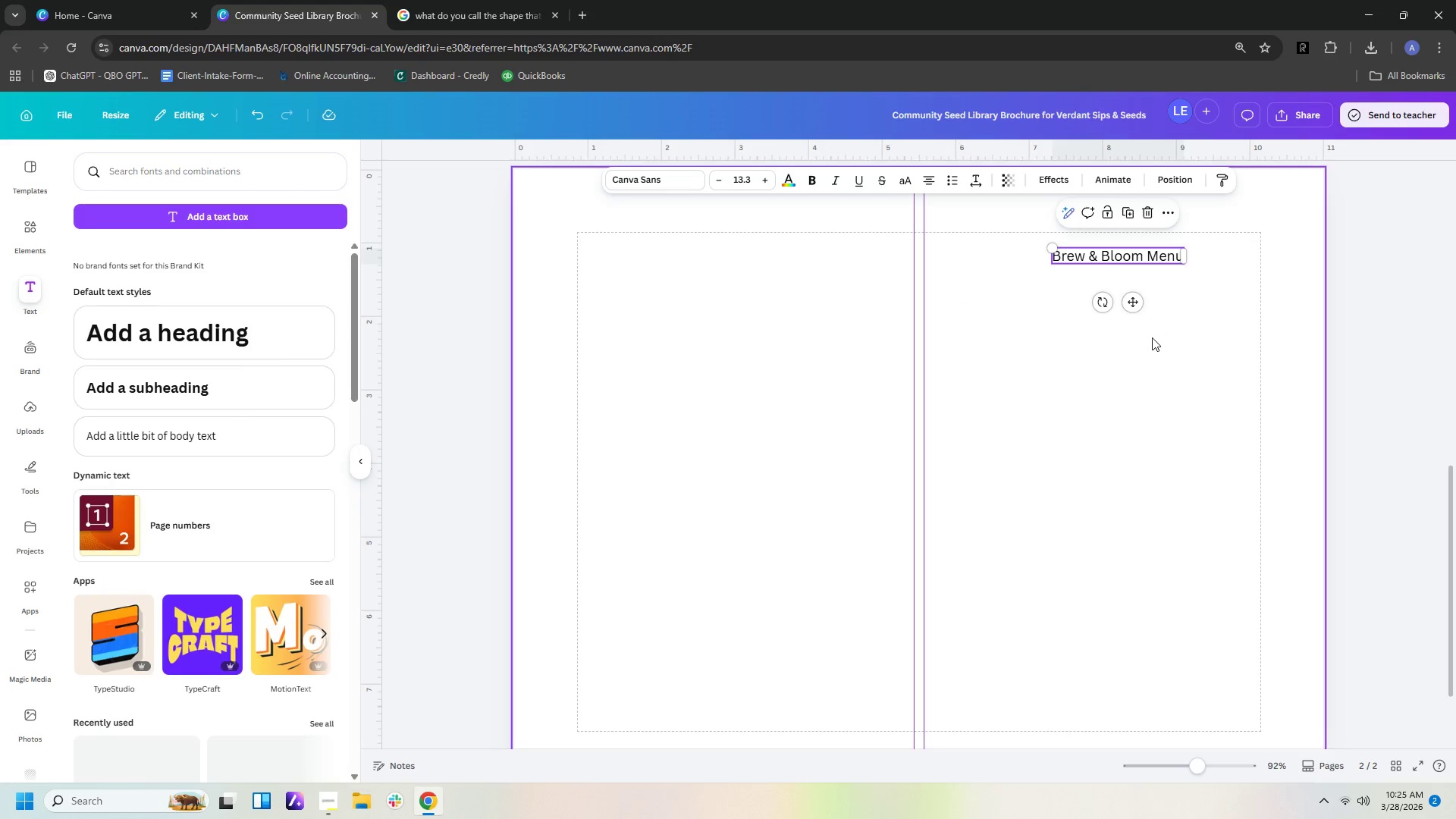 
left_click([1152, 337])
 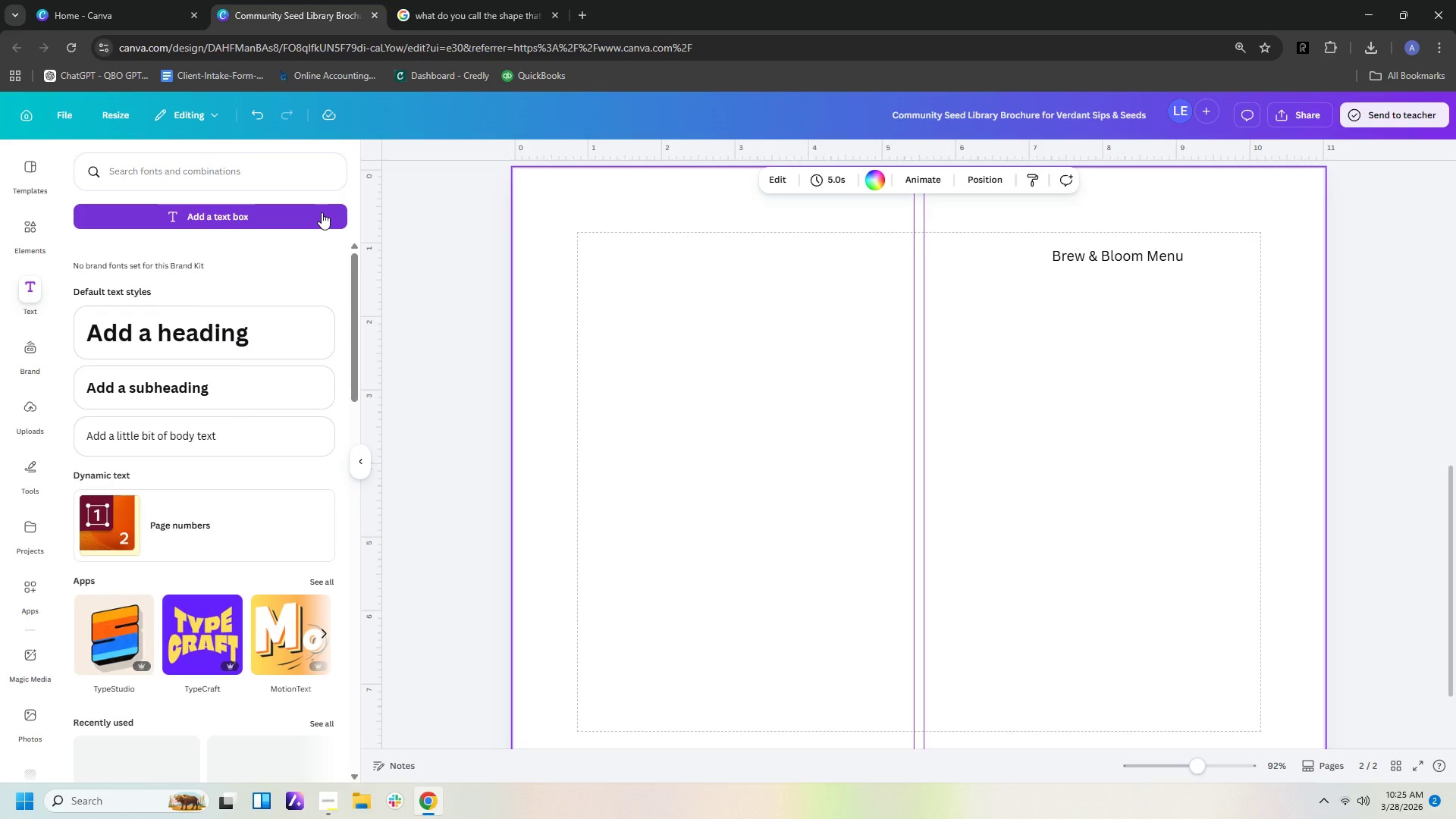 
left_click([322, 212])
 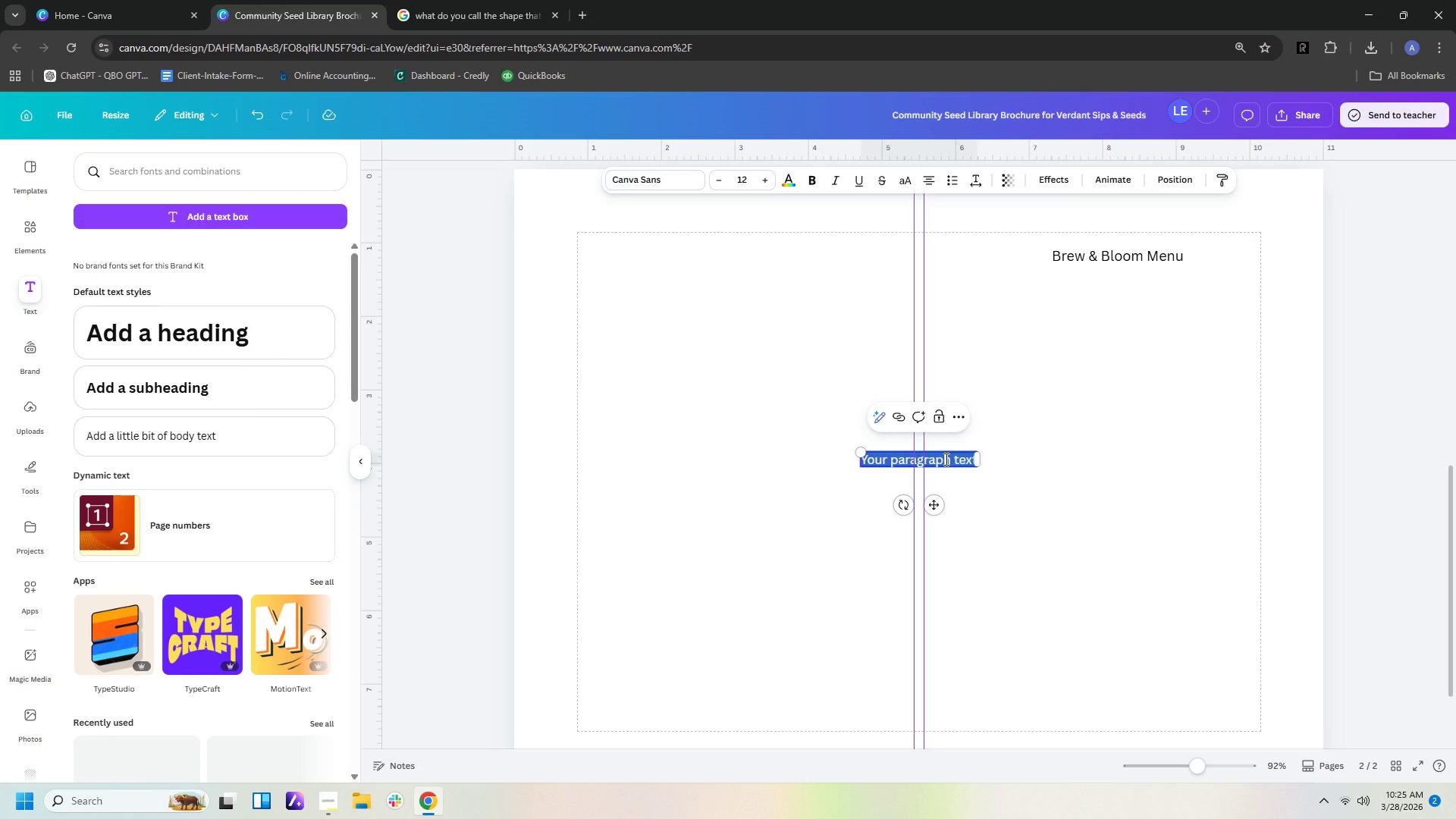 
type(Lavander)
key(Backspace)
key(Backspace)
key(Backspace)
key(Backspace)
key(Backspace)
type(ender Honey Espresso)
 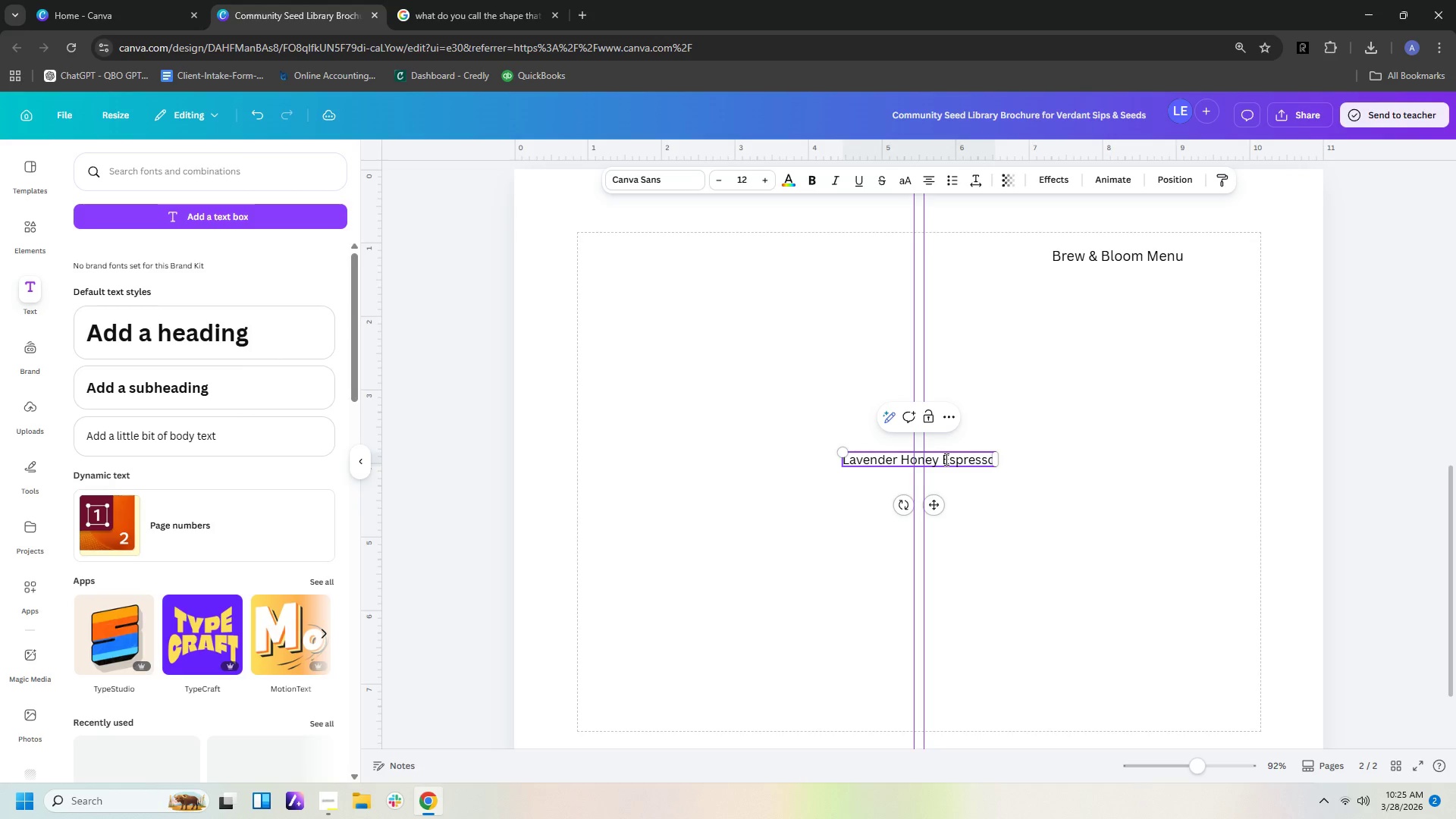 
left_click_drag(start_coordinate=[931, 458], to_coordinate=[1070, 320])
 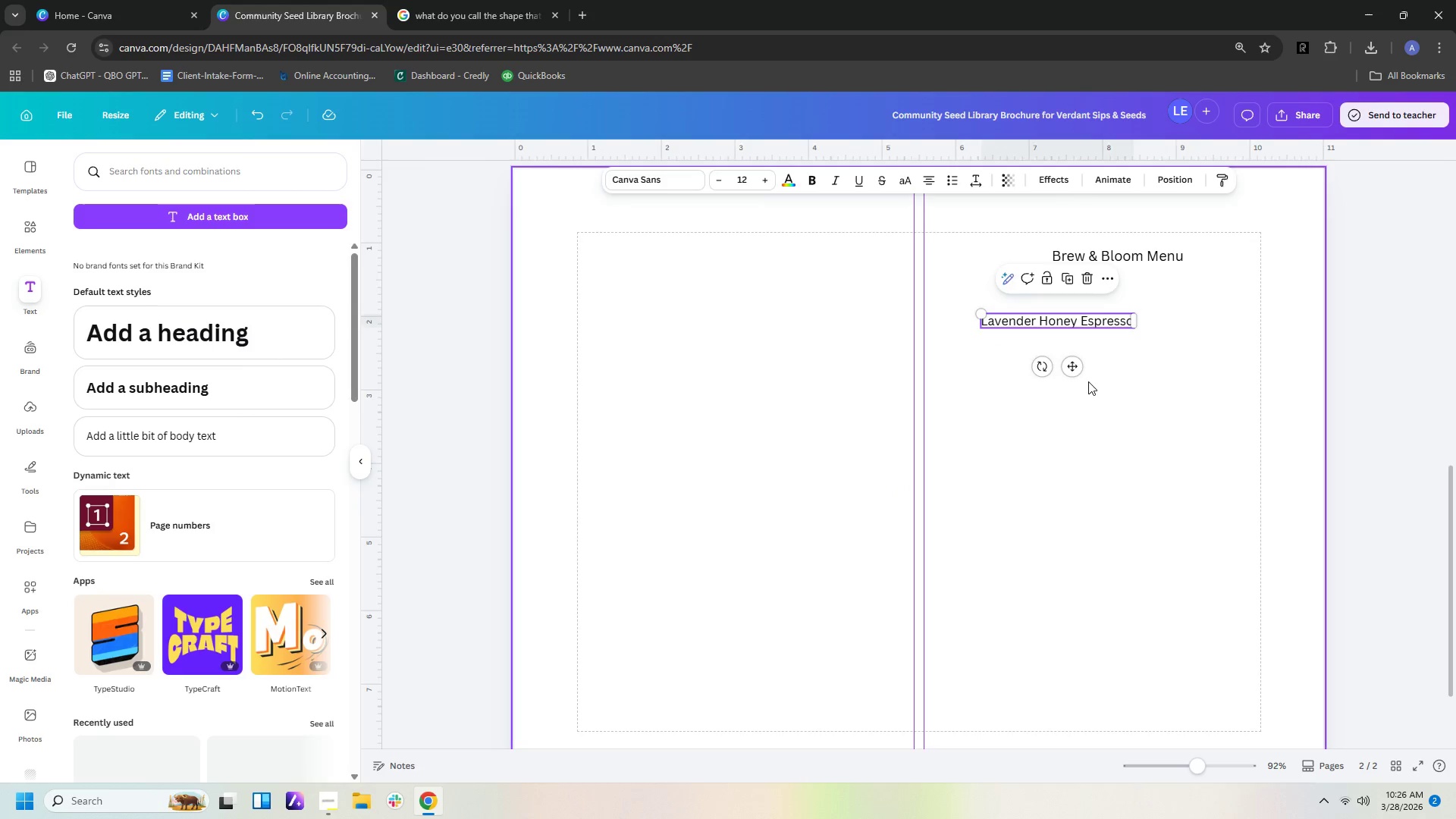 
left_click([1088, 381])
 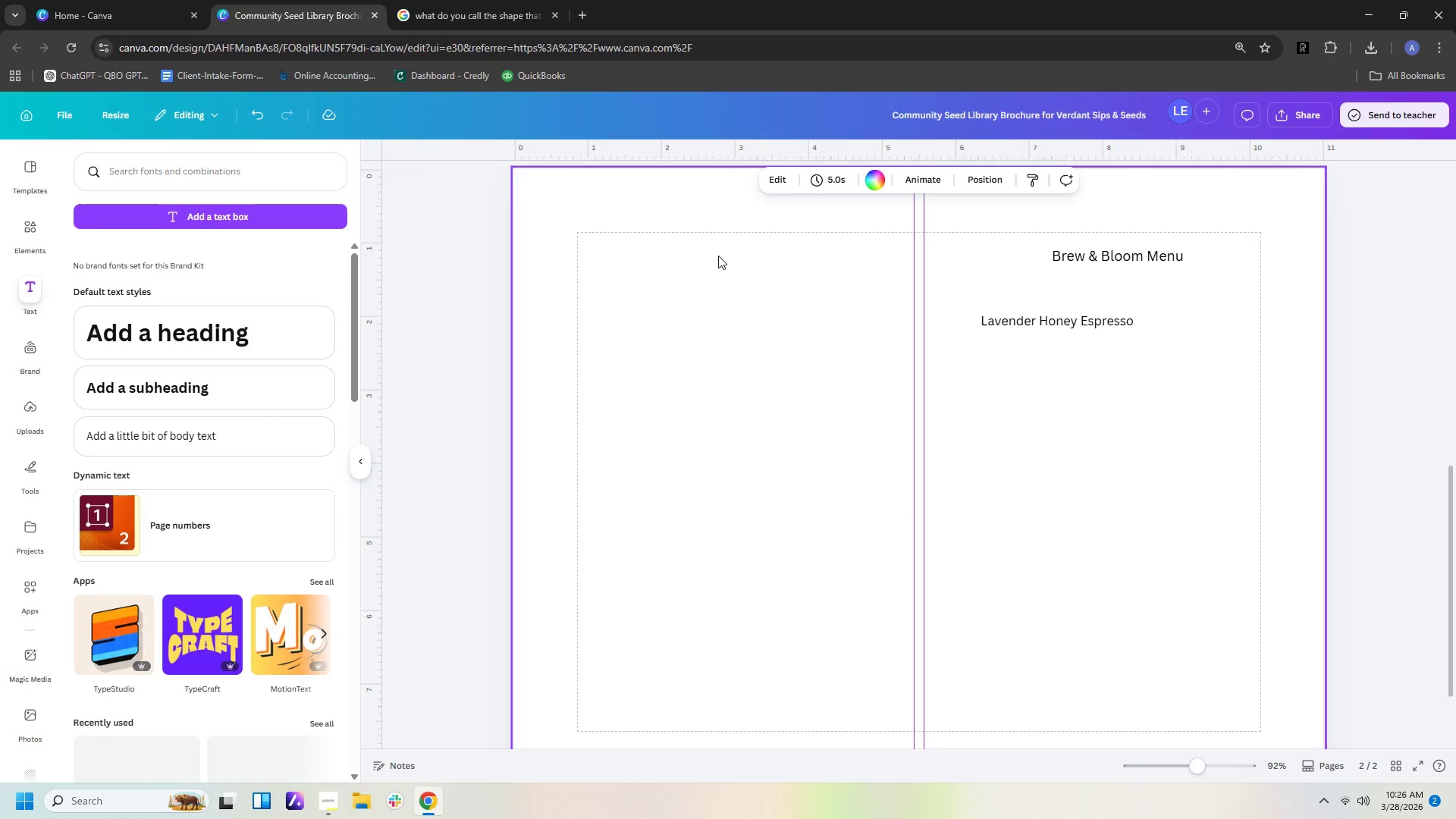 
left_click([1083, 321])
 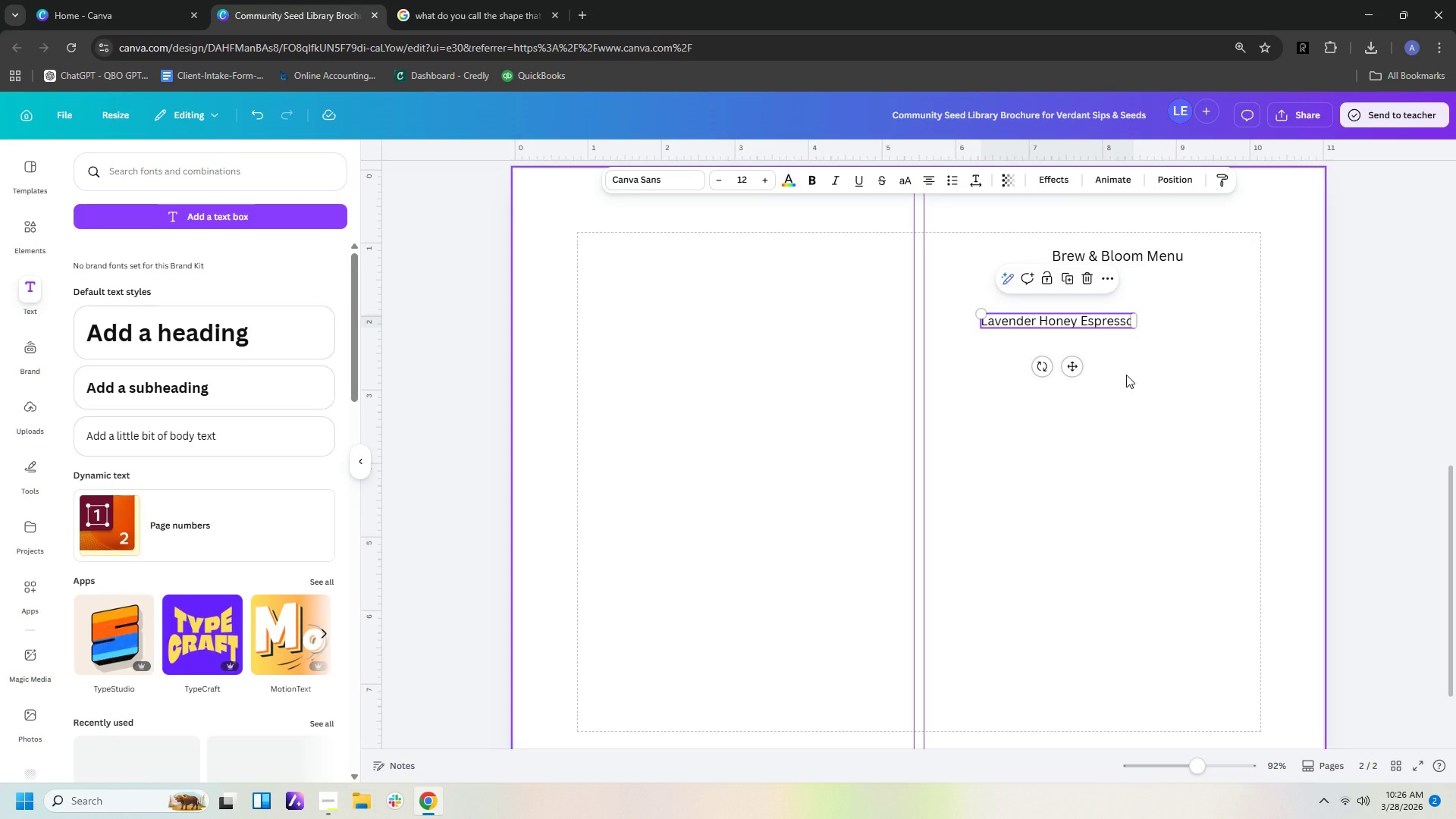 
key(Control+C)
 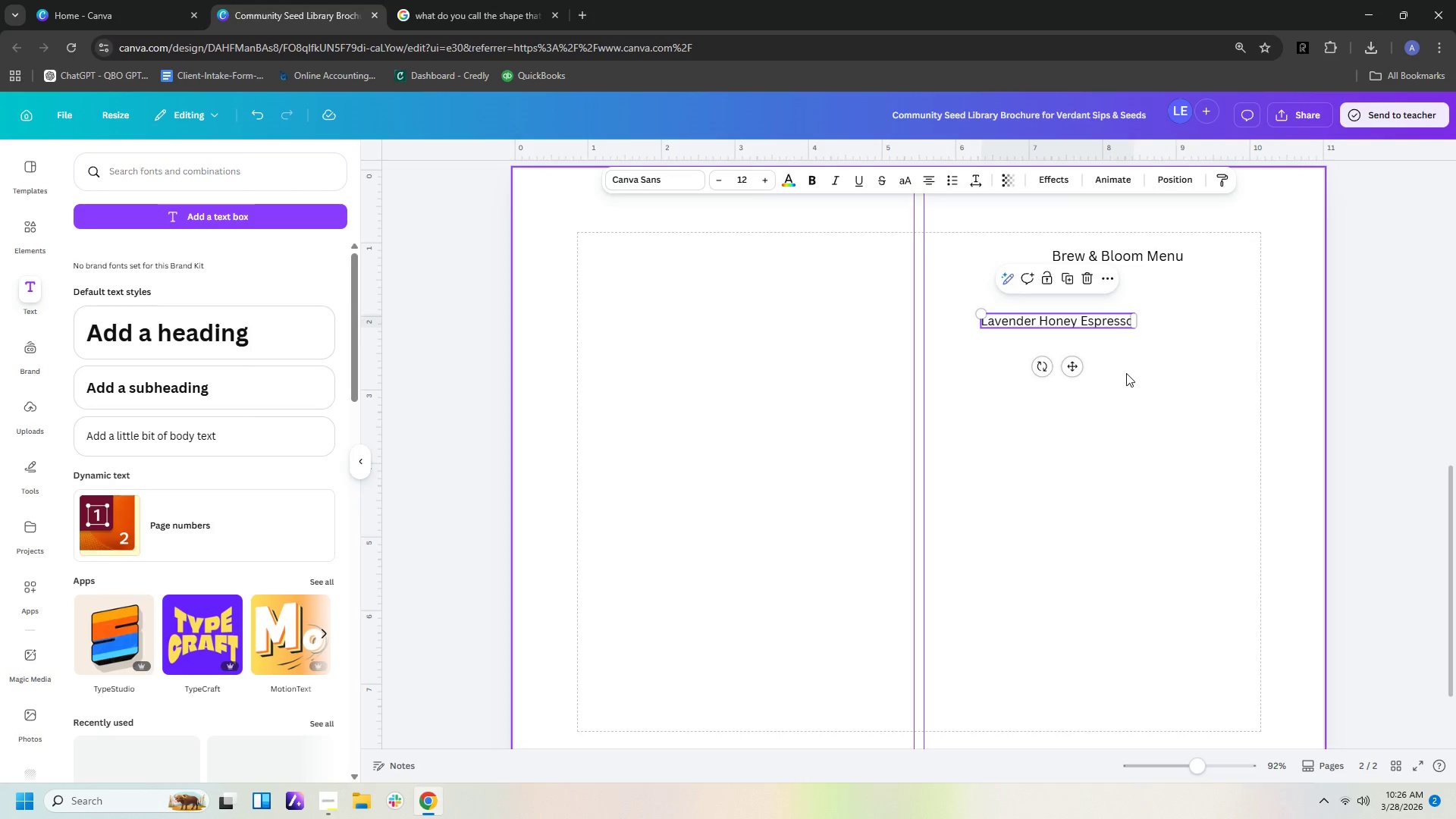 
key(Control+V)
 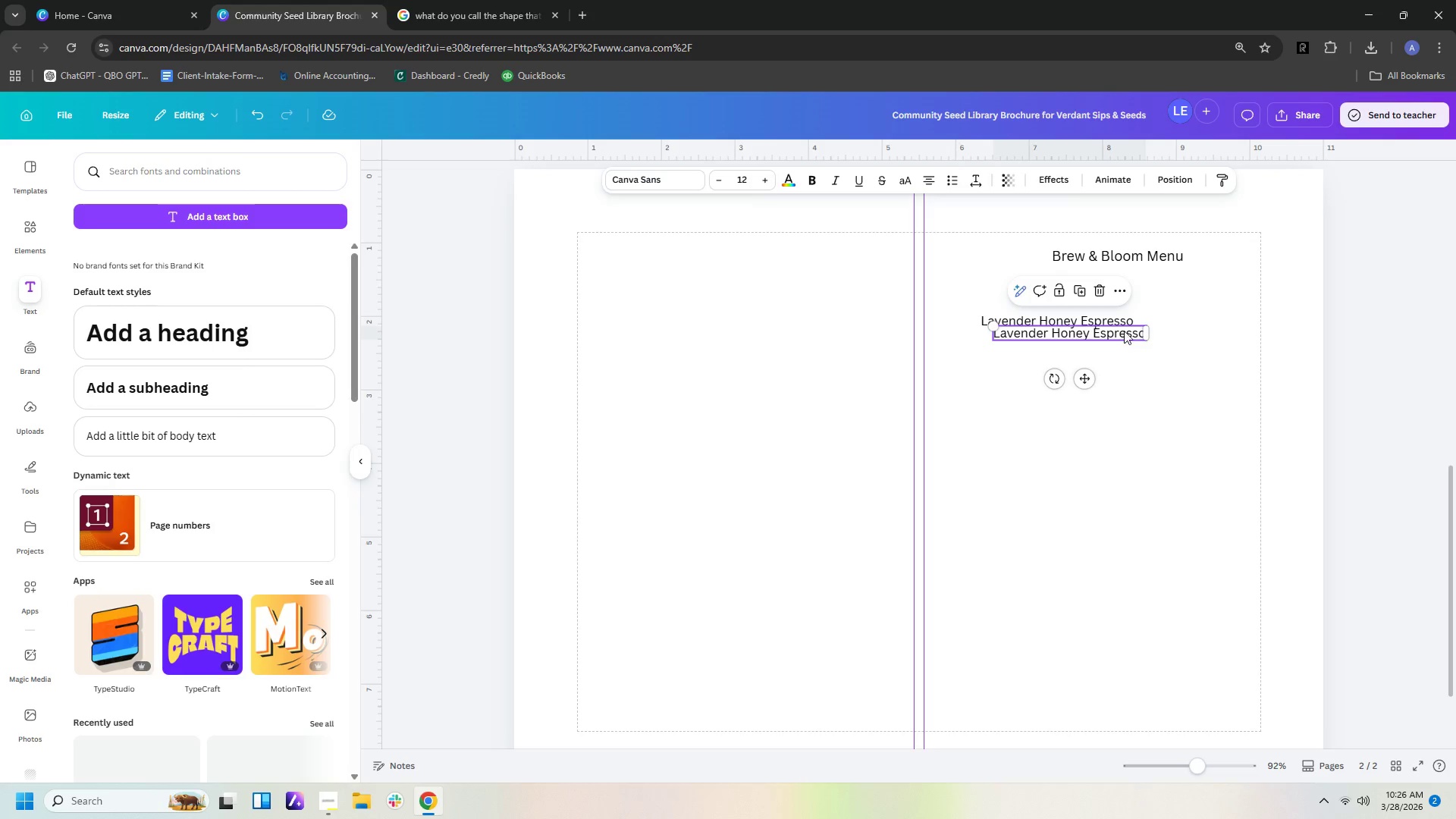 
left_click_drag(start_coordinate=[1124, 331], to_coordinate=[1112, 366])
 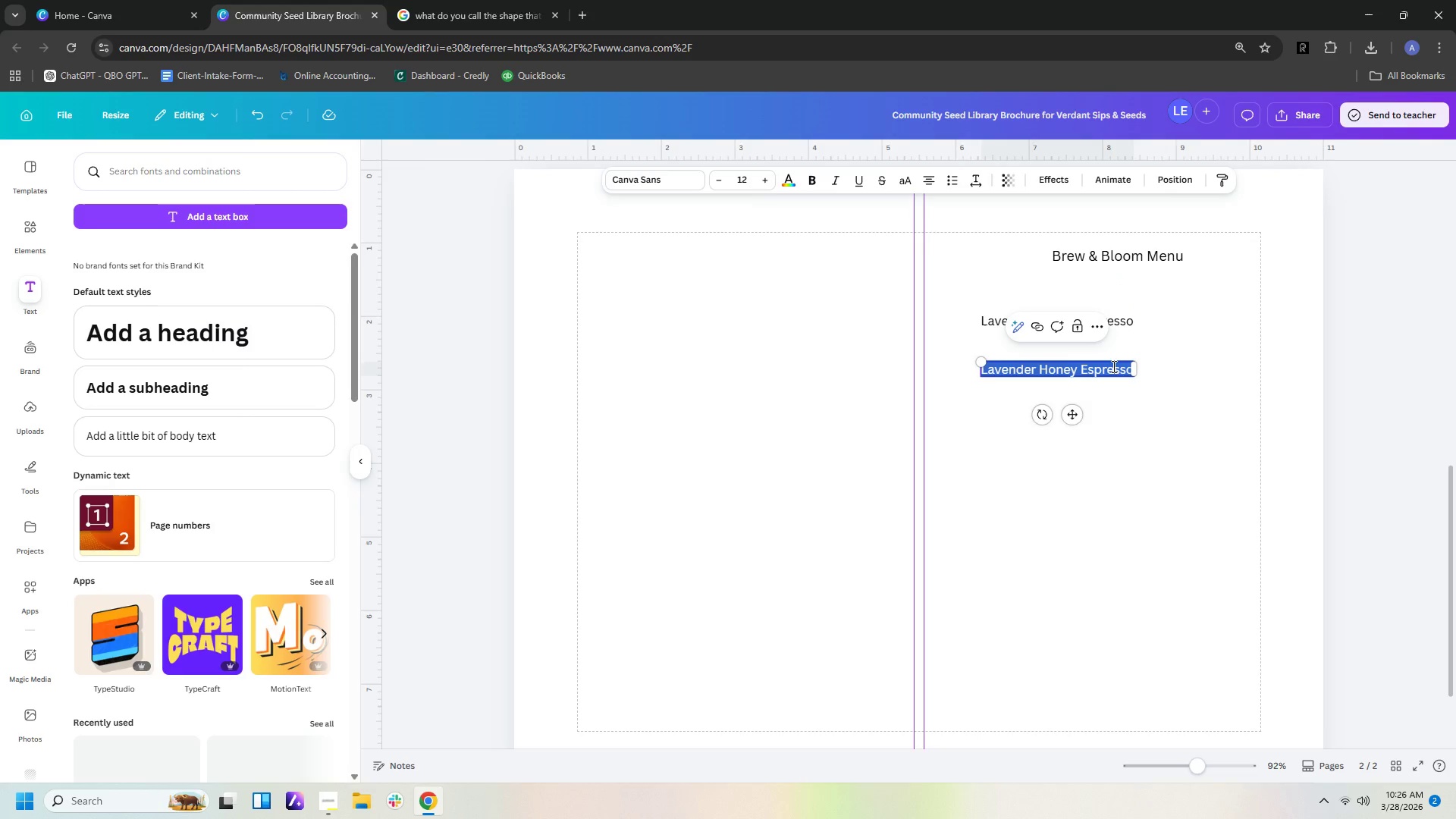 
double_click([1112, 366])
 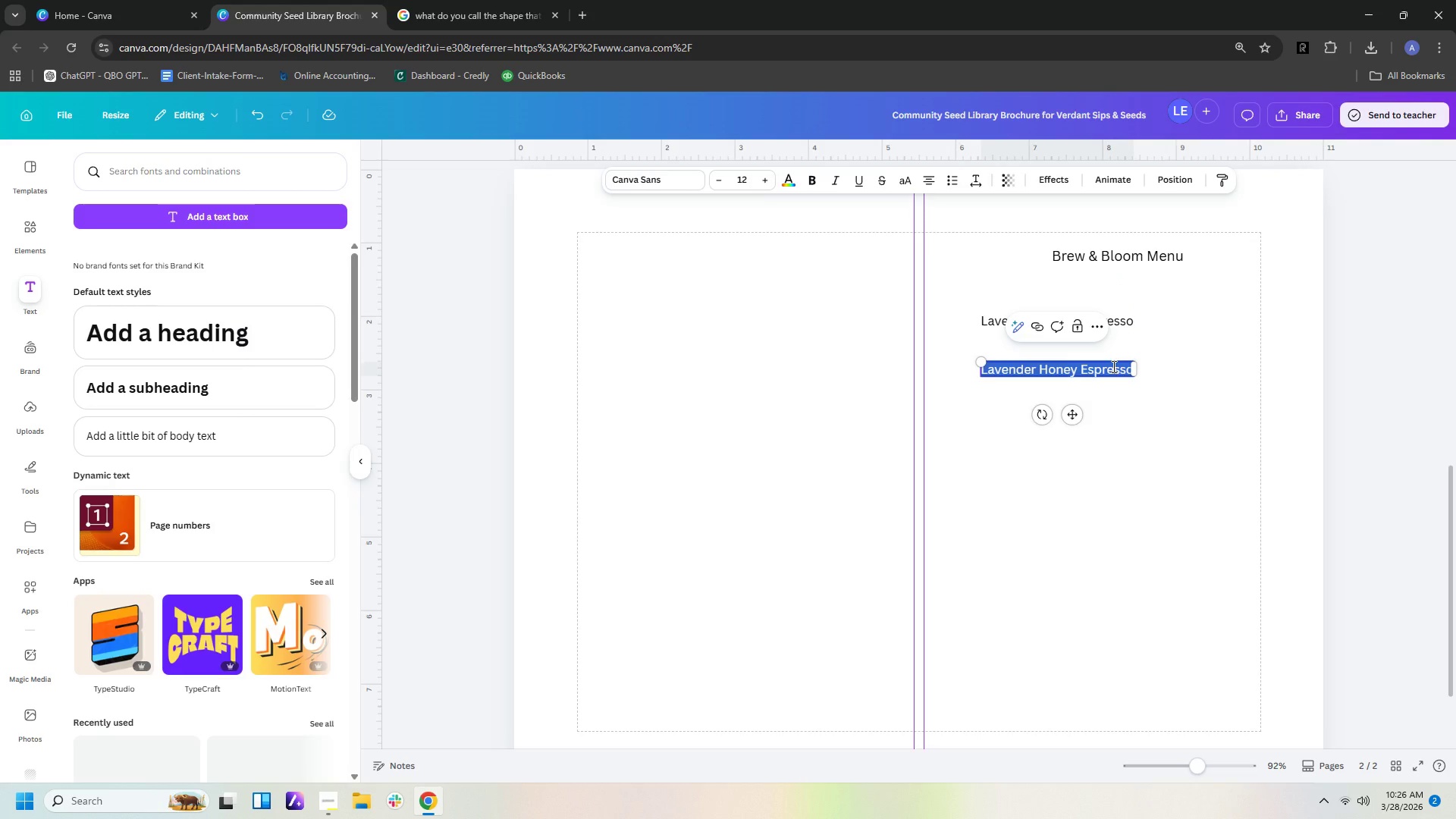 
type(Floral, lightly sweet)
 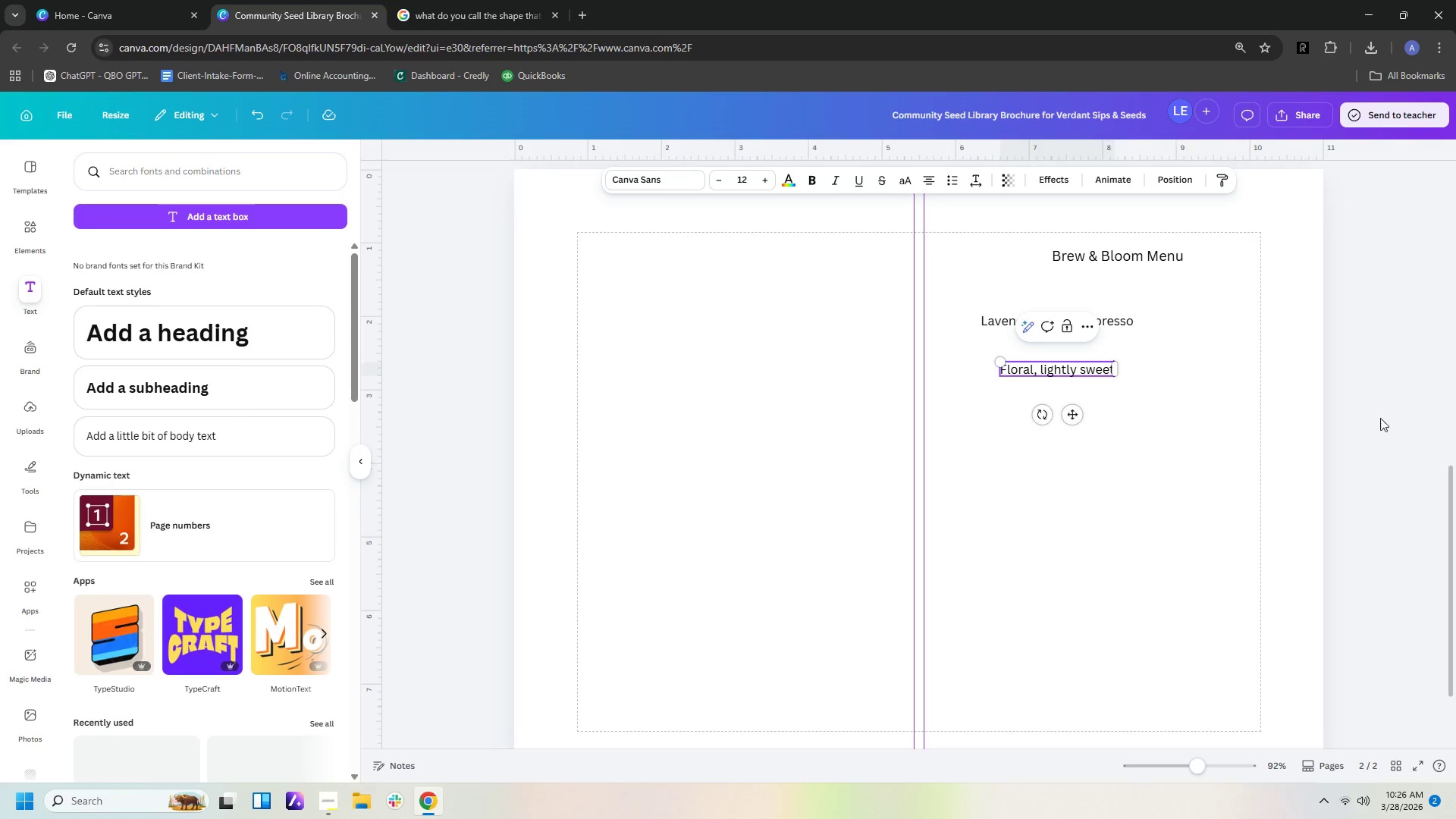 
left_click([1184, 447])
 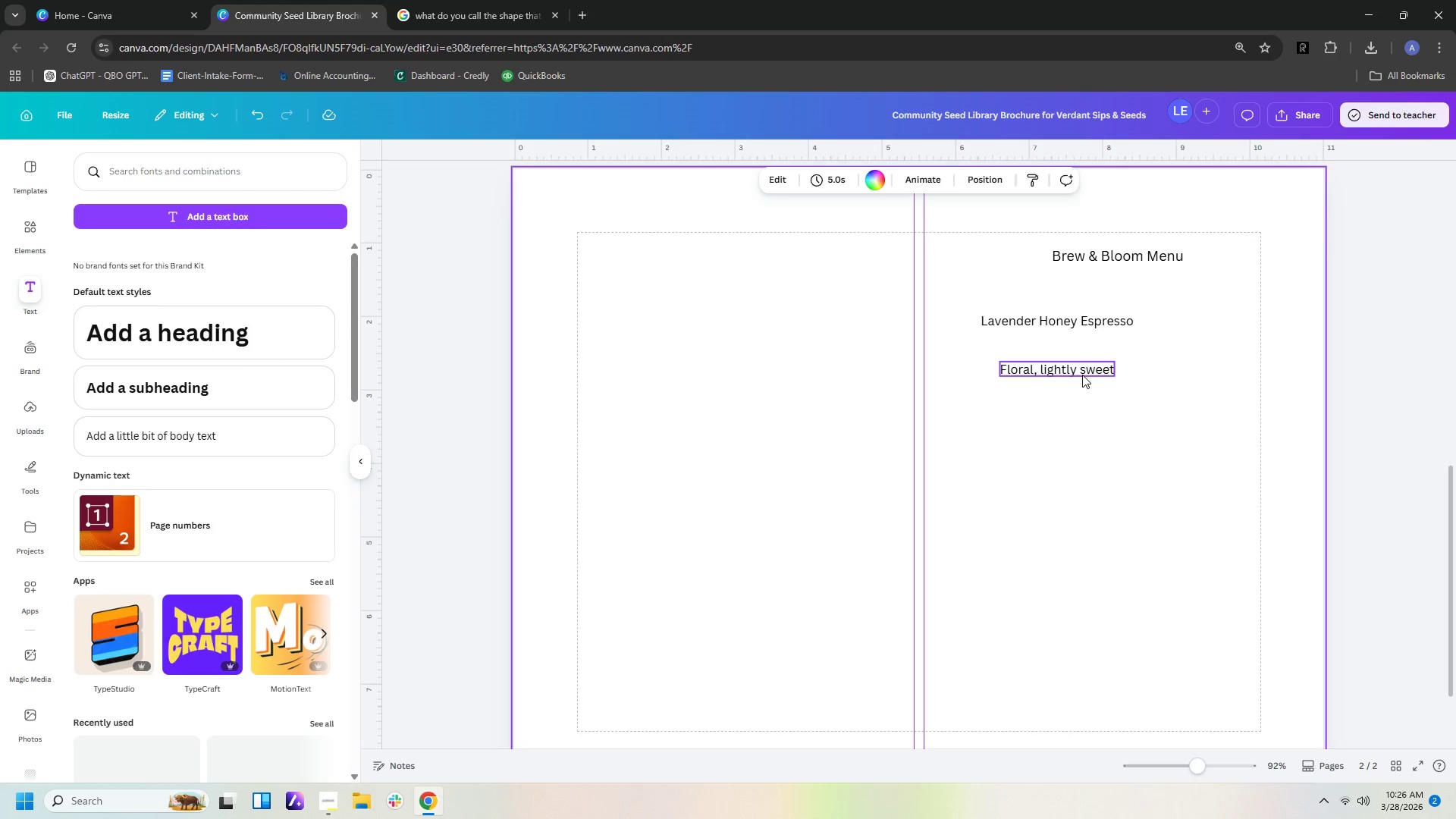 
left_click_drag(start_coordinate=[1082, 375], to_coordinate=[1063, 347])
 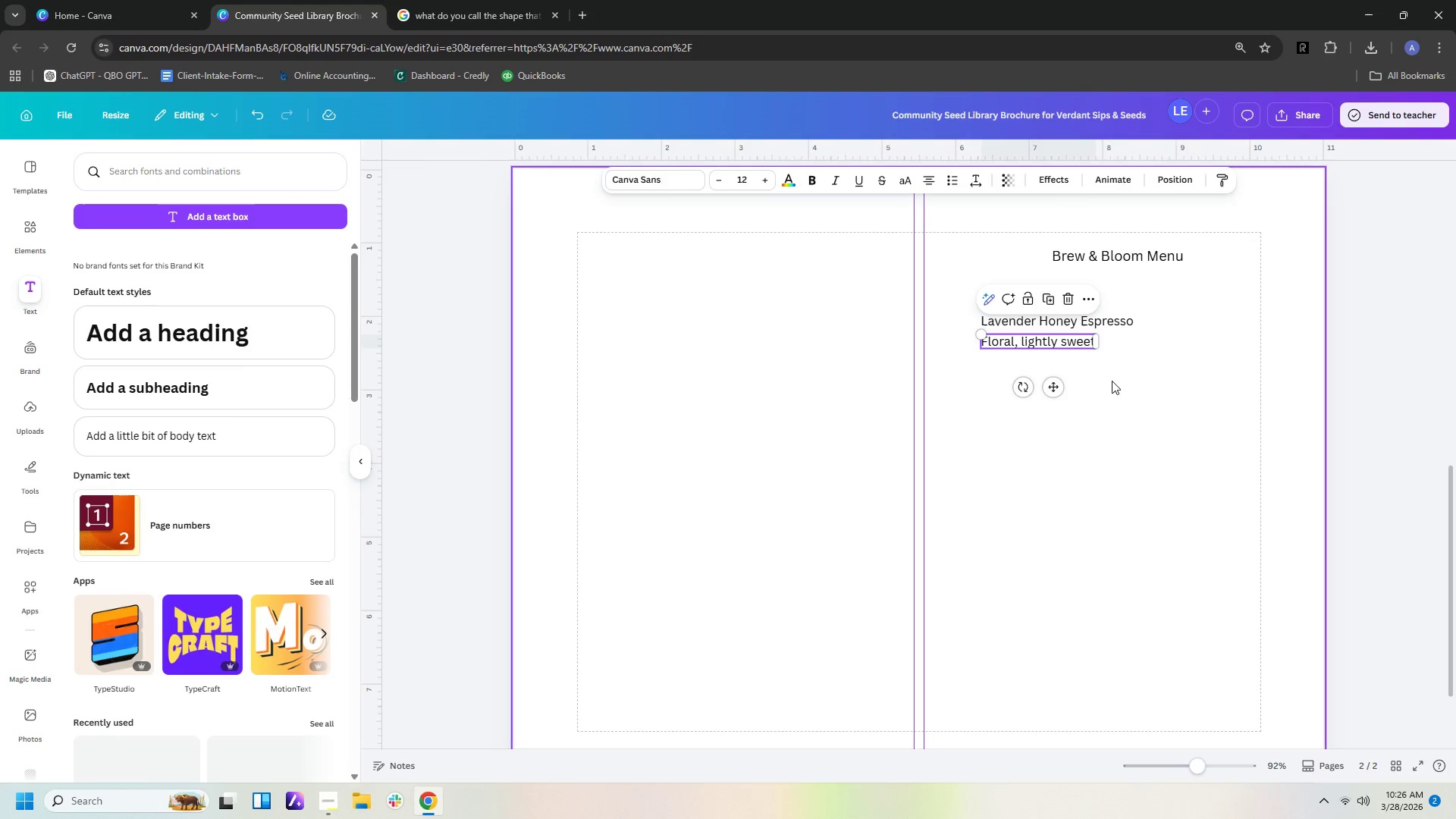 
double_click([1112, 382])
 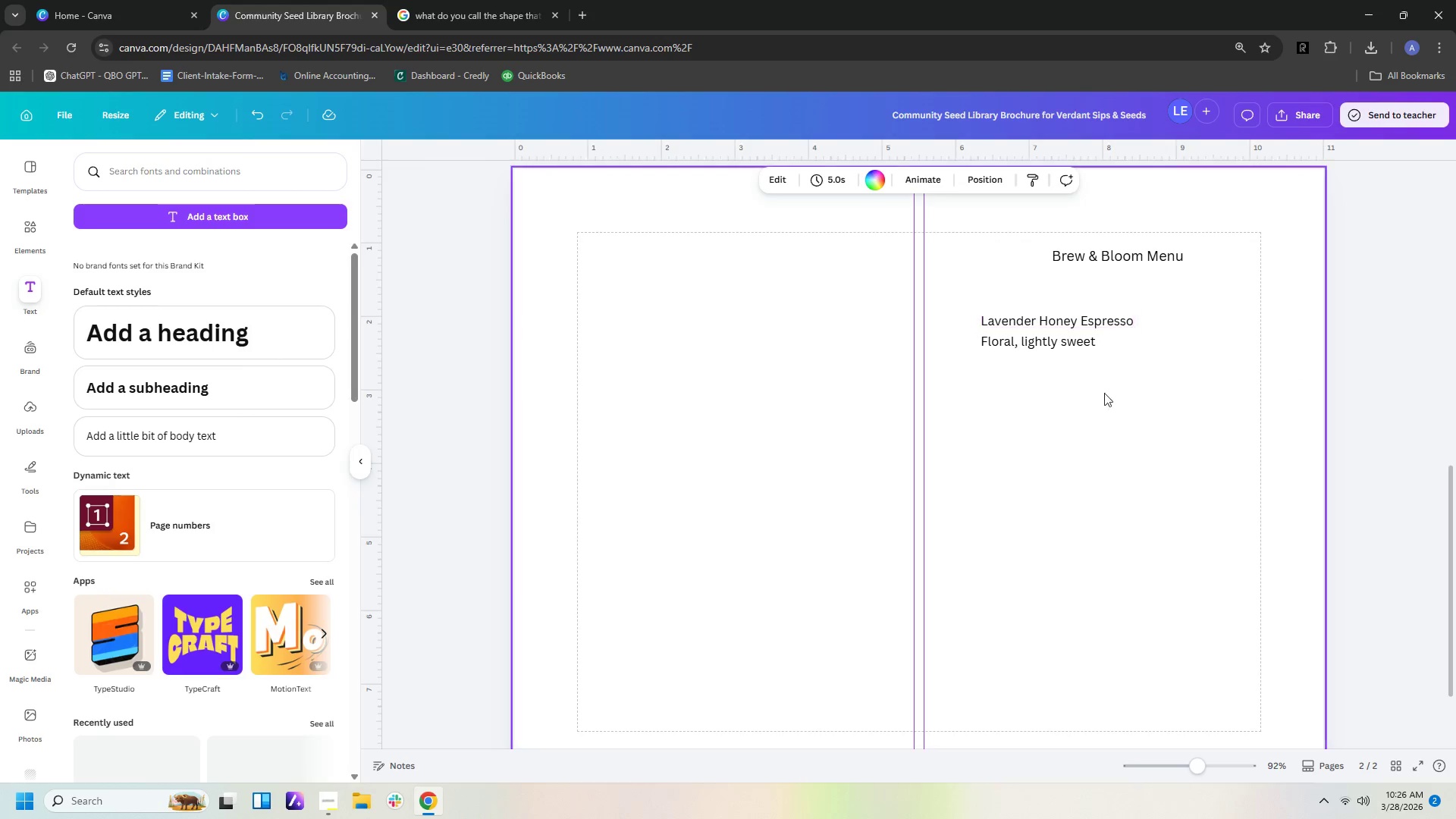 
left_click([1095, 416])
 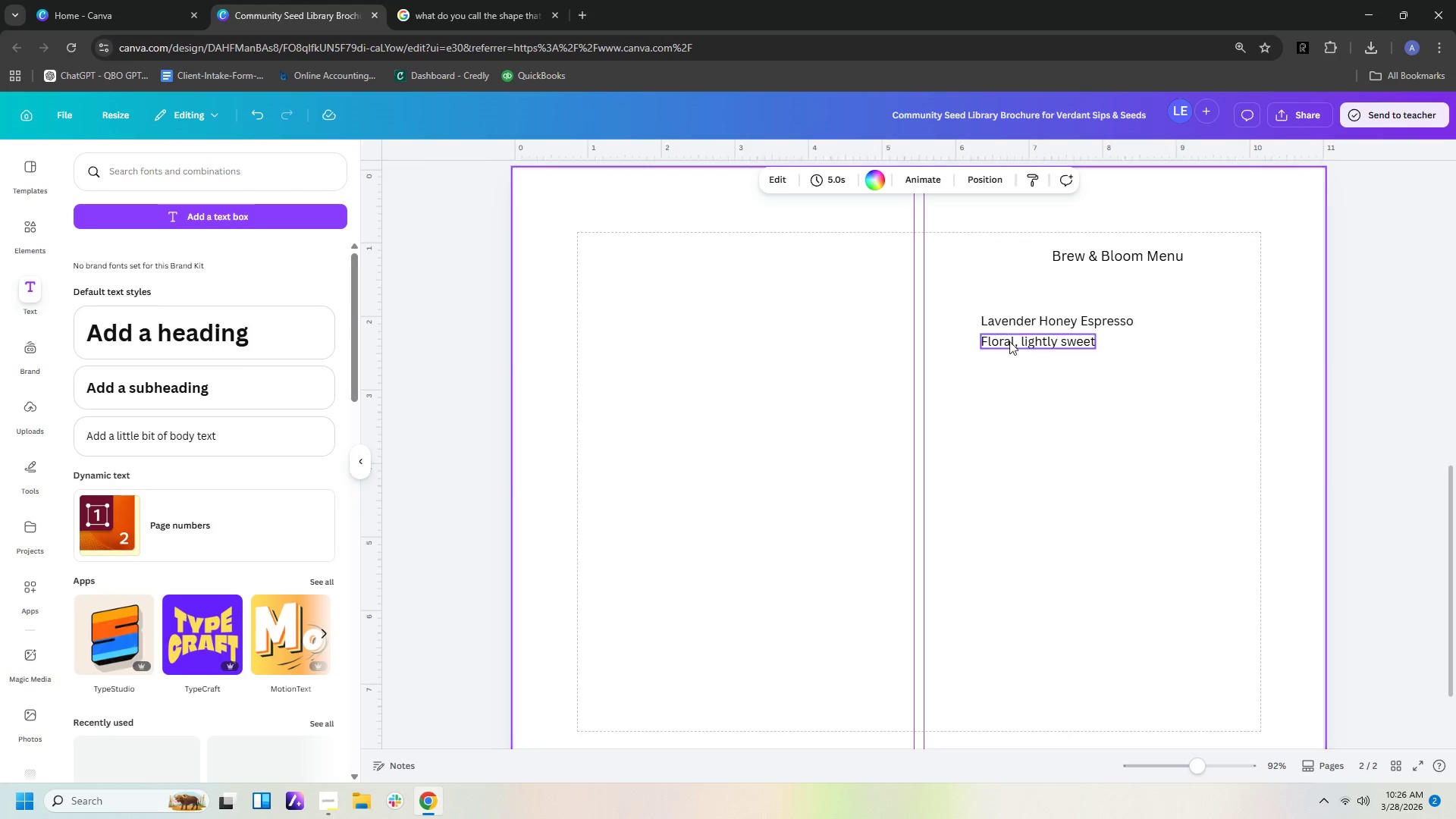 
left_click([1008, 312])
 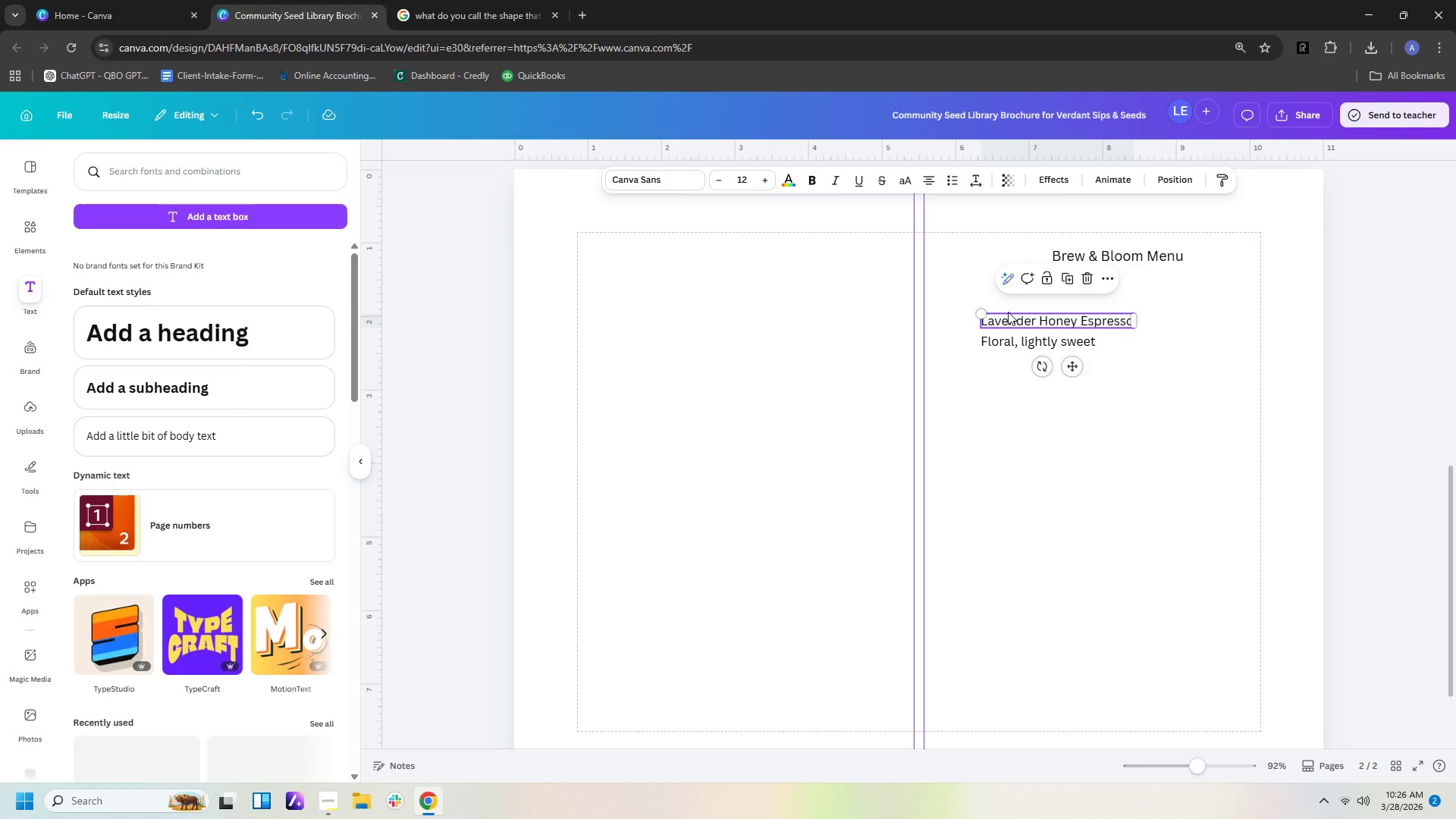 
key(Control+C)
 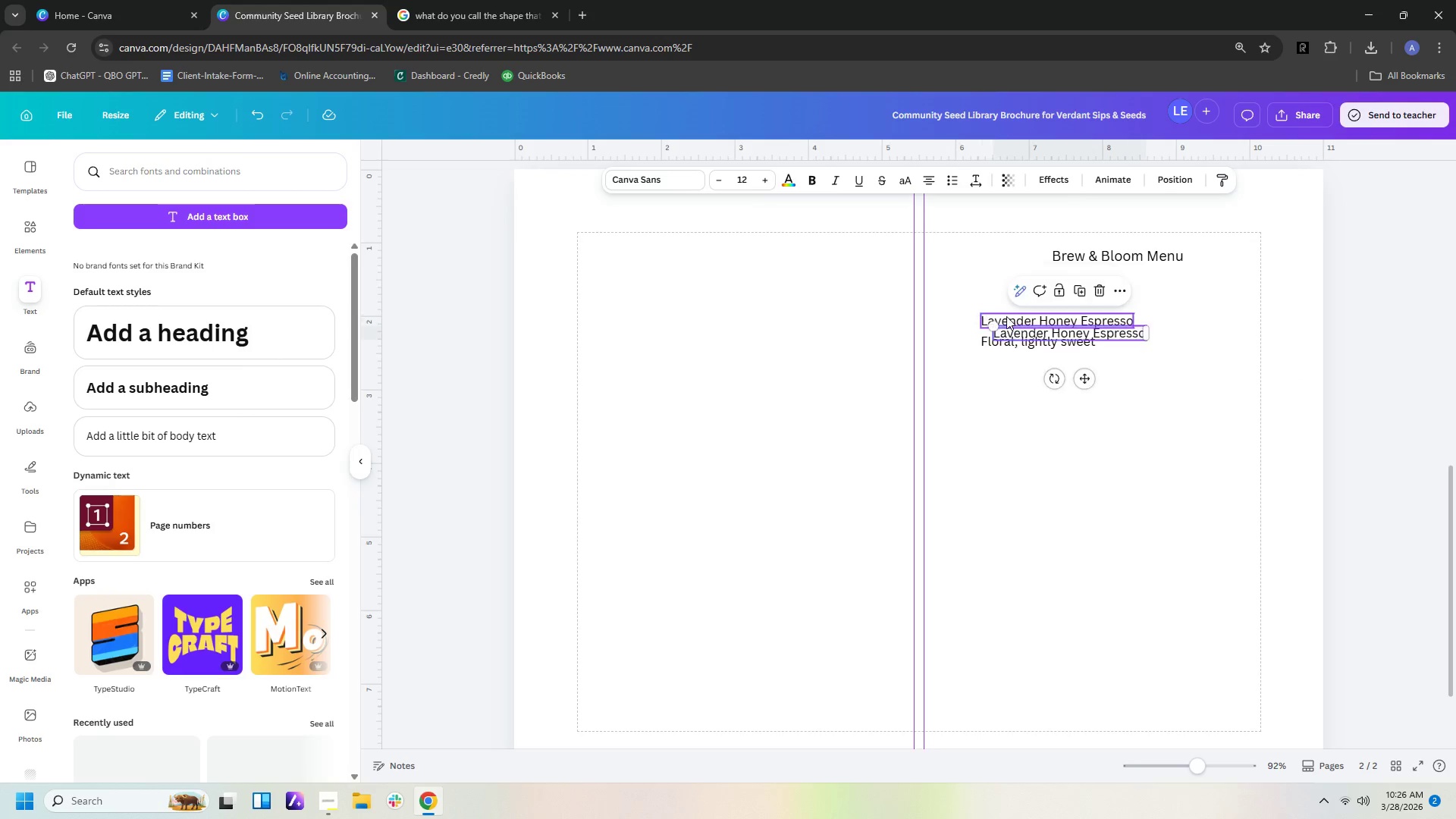 
key(Control+V)
 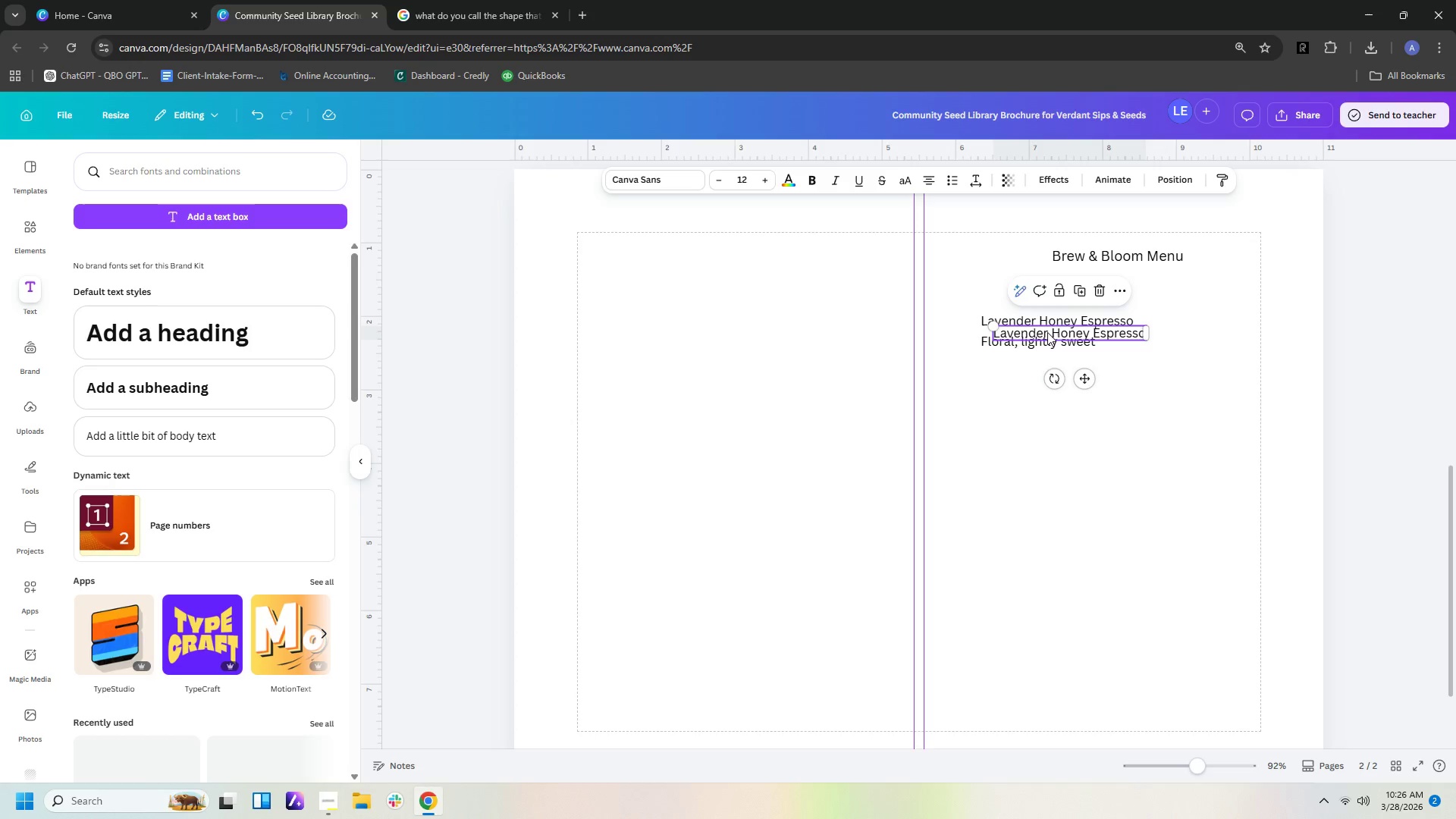 
left_click_drag(start_coordinate=[1047, 332], to_coordinate=[1038, 414])
 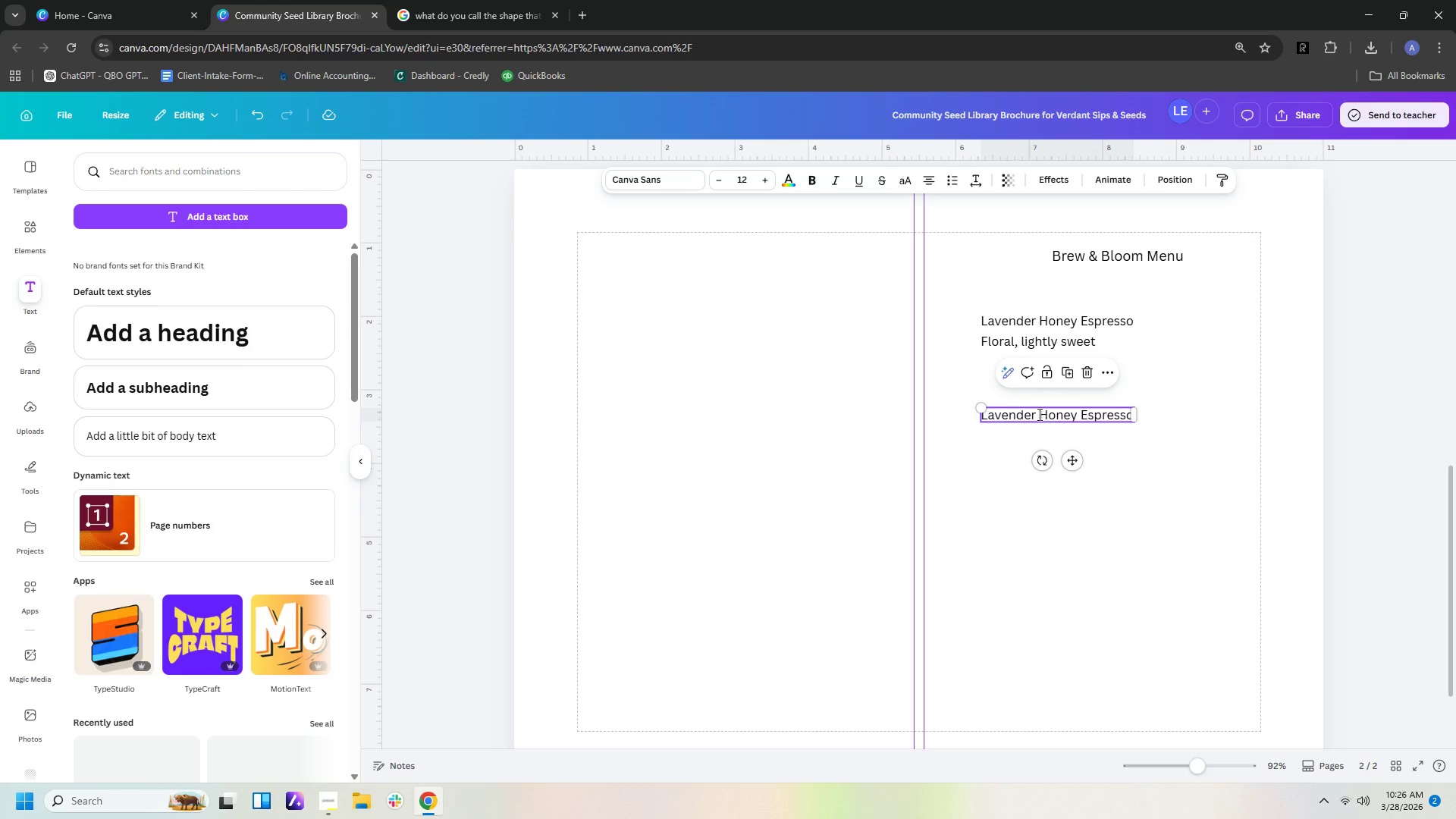 
double_click([1038, 414])
 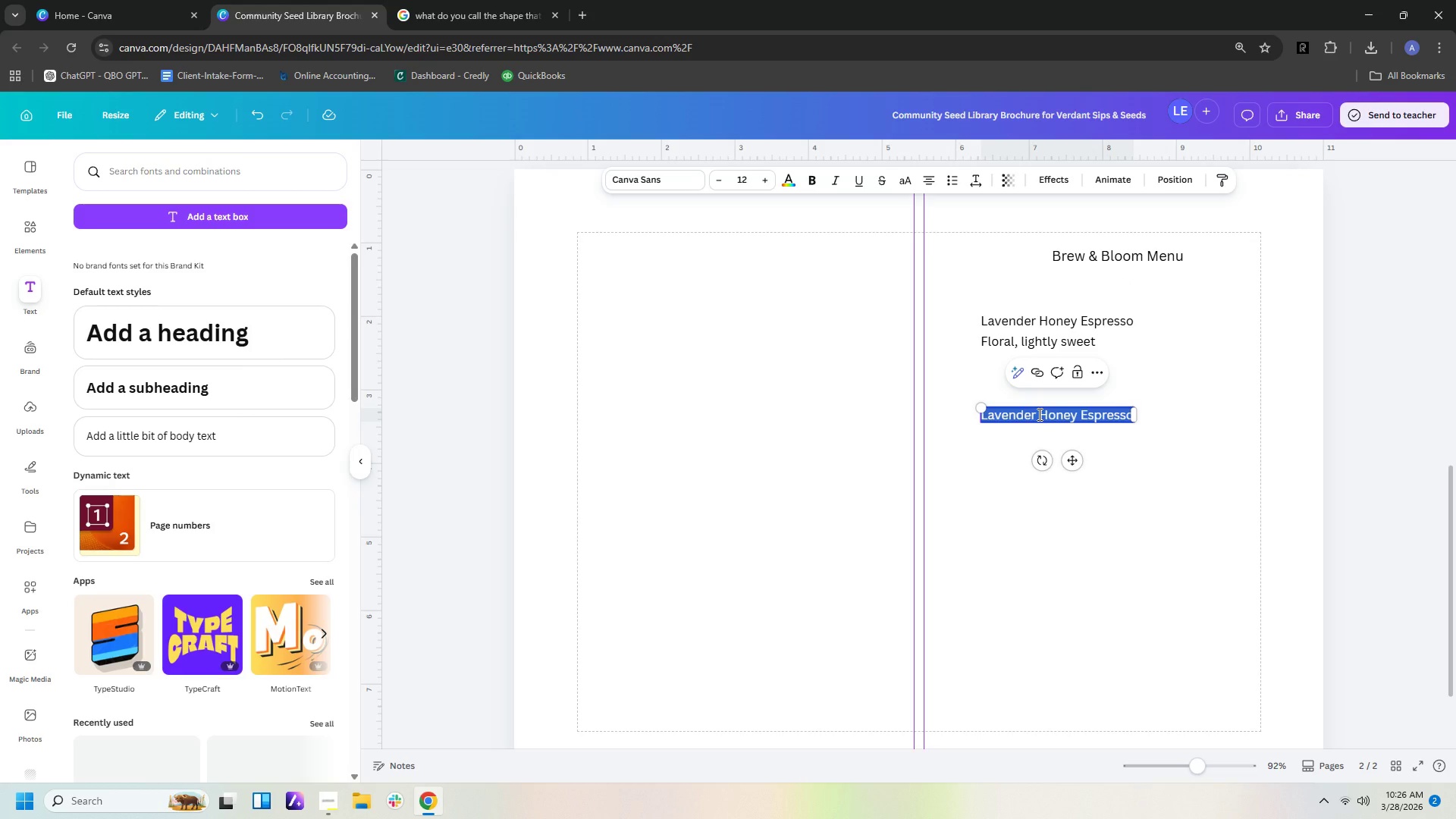 
type(Rosemary Charcoal Mocha)
 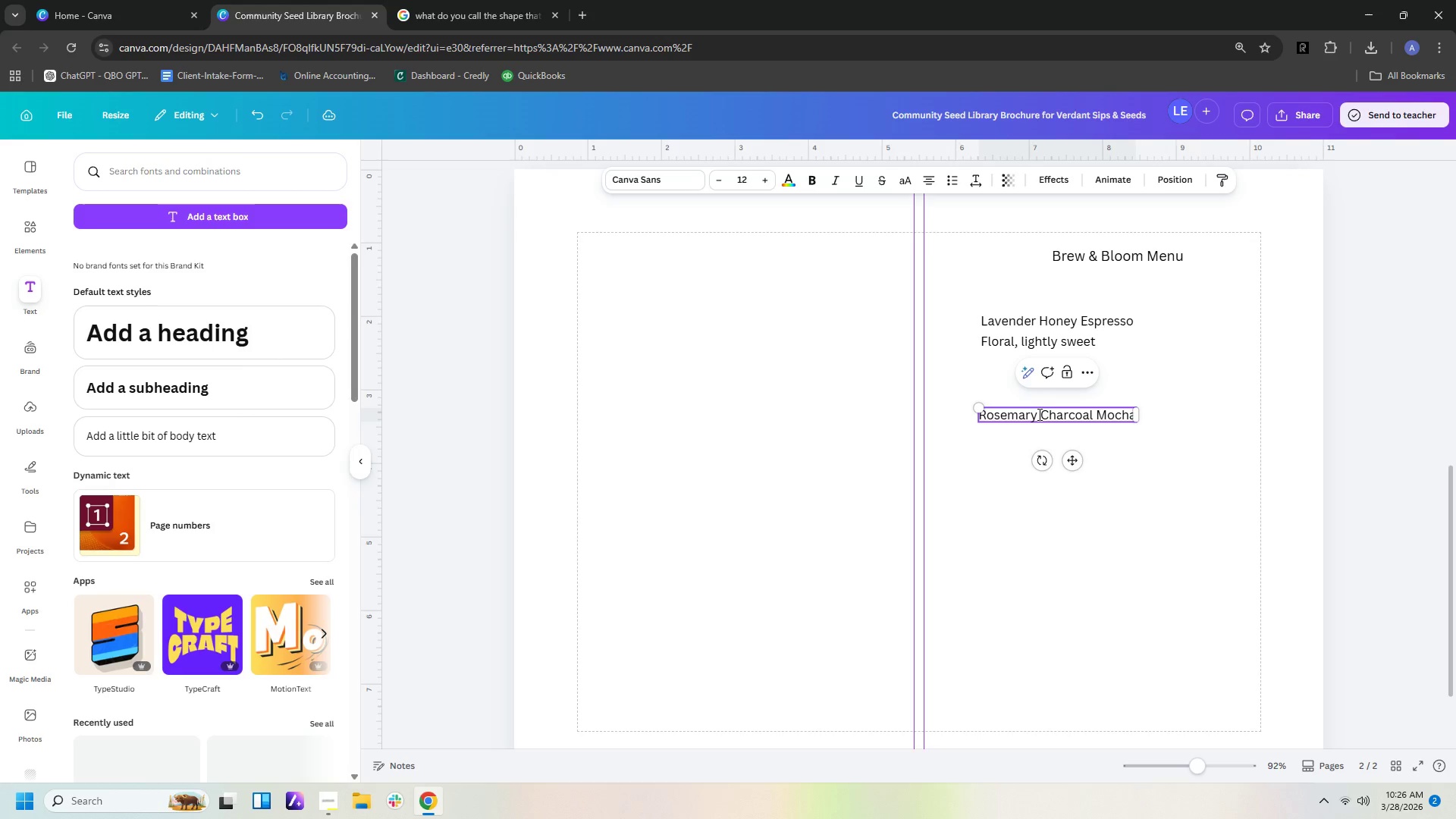 
left_click([1080, 535])
 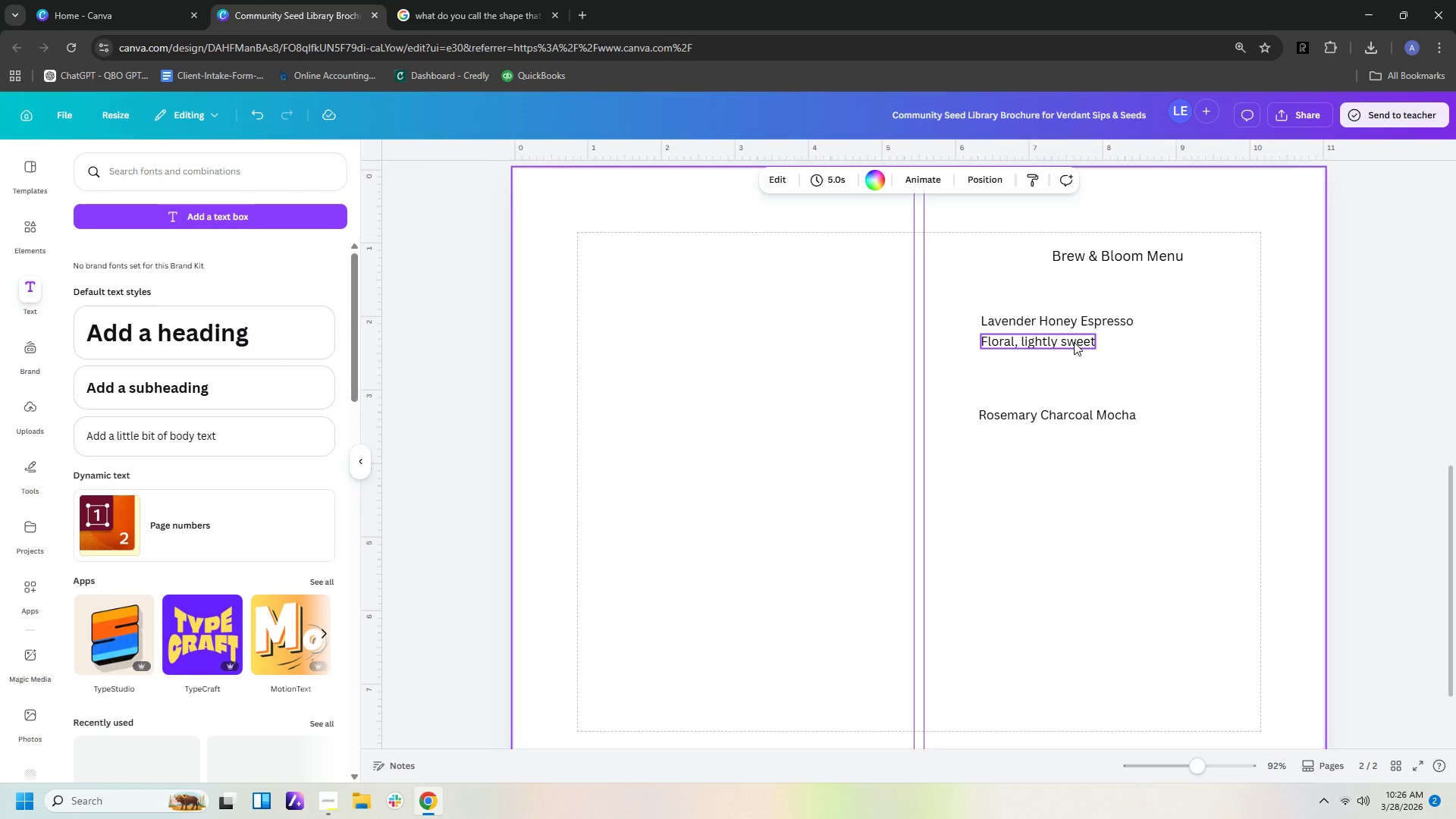 
left_click([1074, 342])
 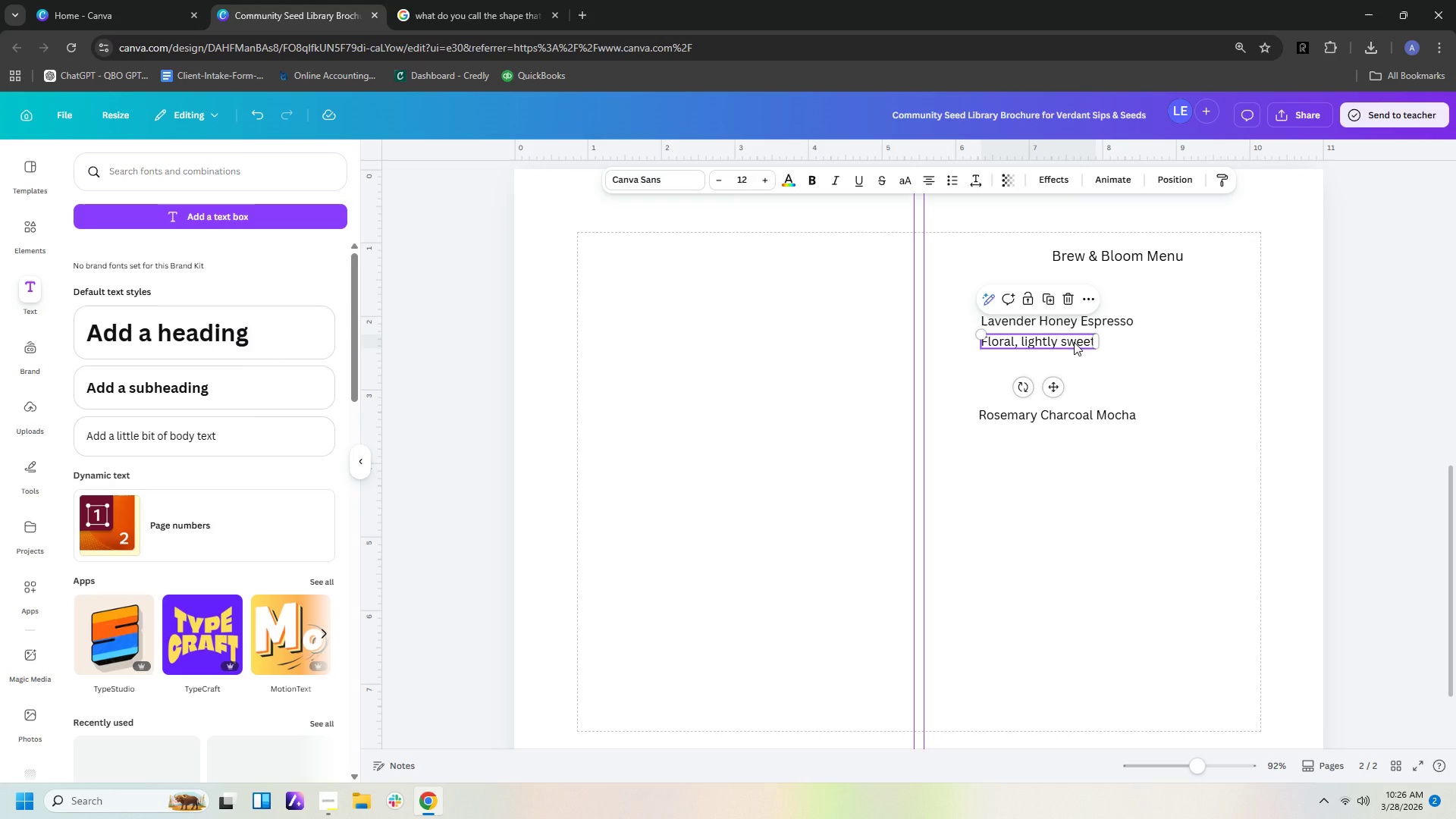 
key(Control+C)
 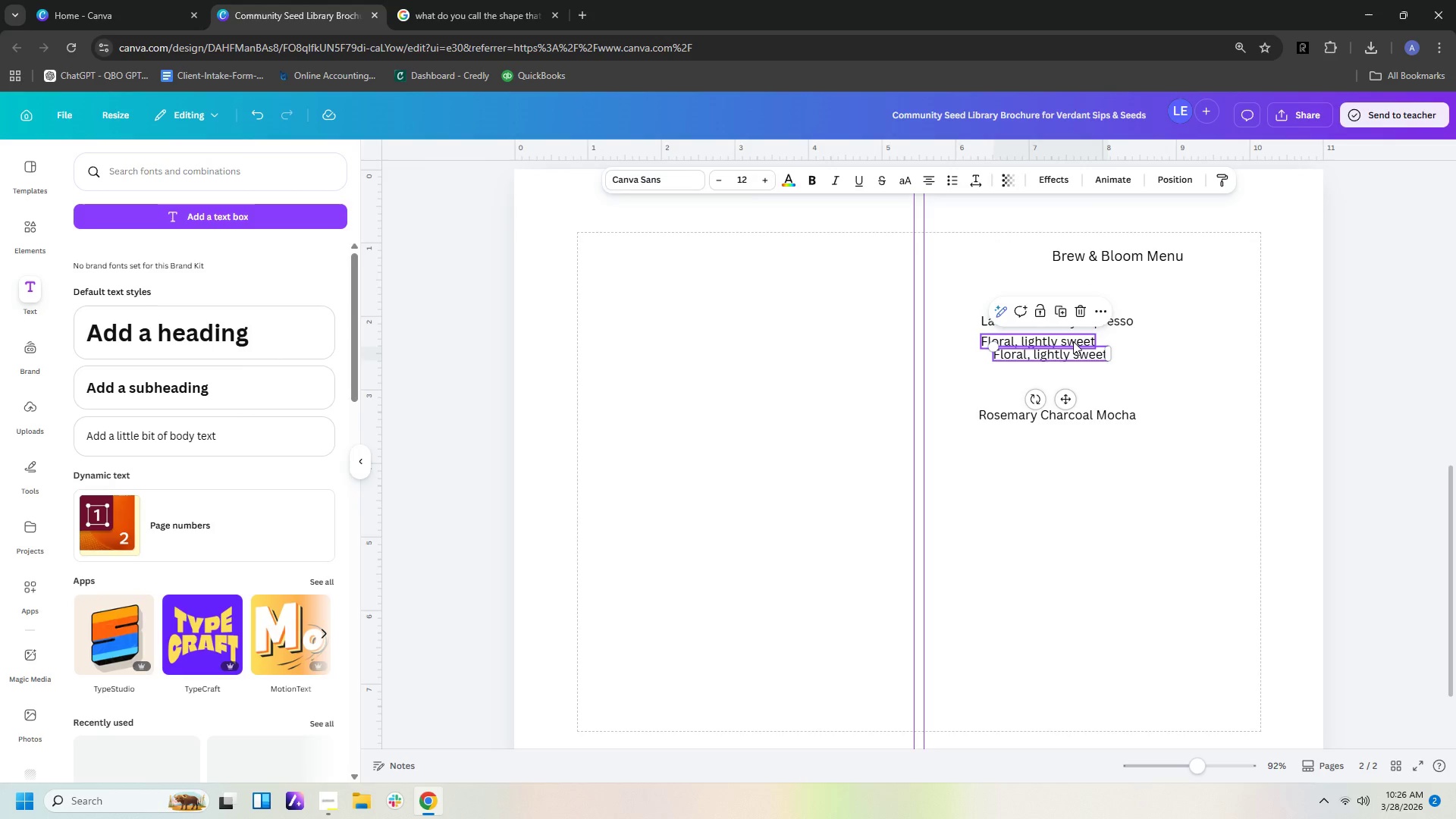 
key(Control+V)
 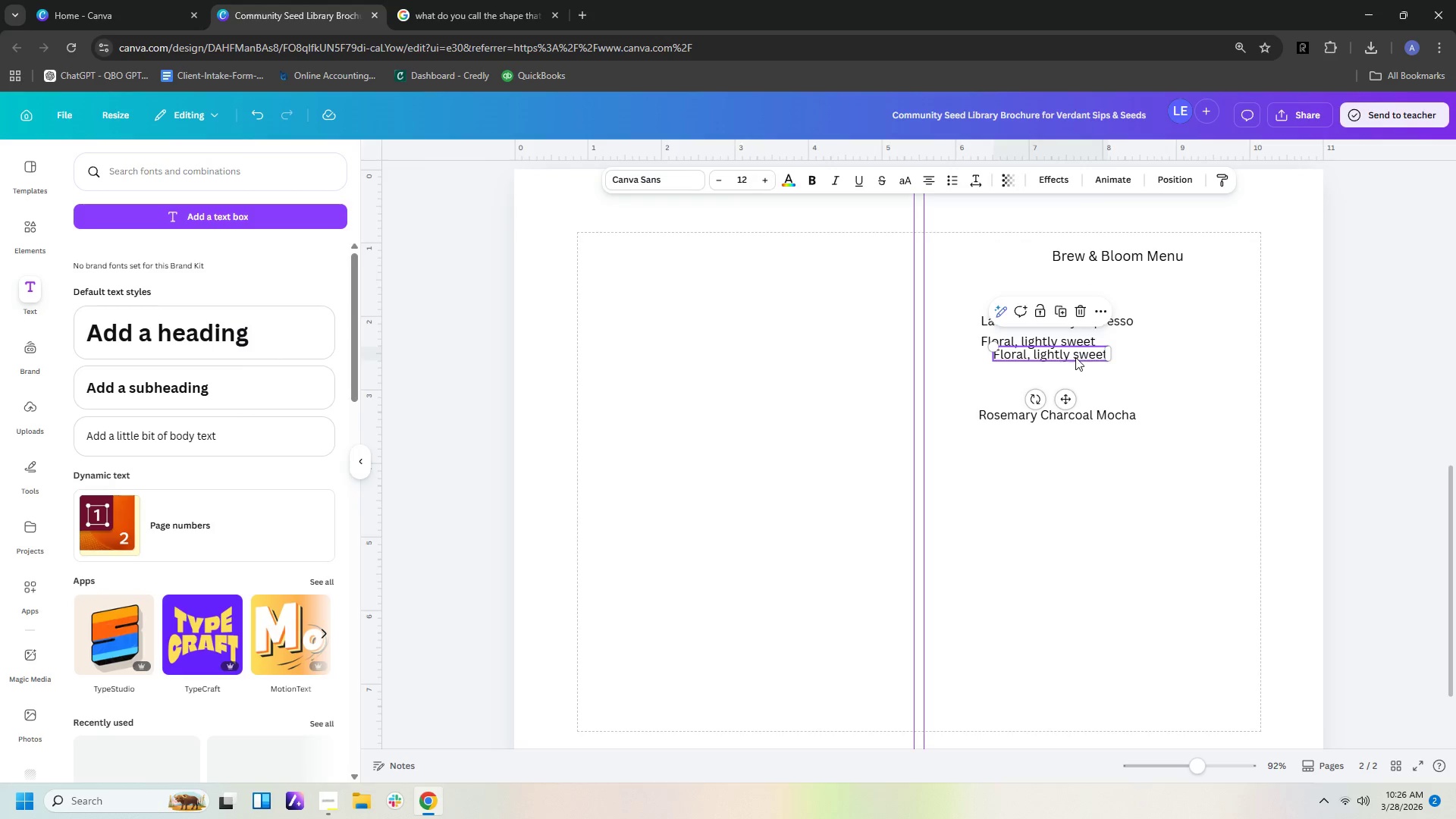 
left_click_drag(start_coordinate=[1075, 357], to_coordinate=[1056, 444])
 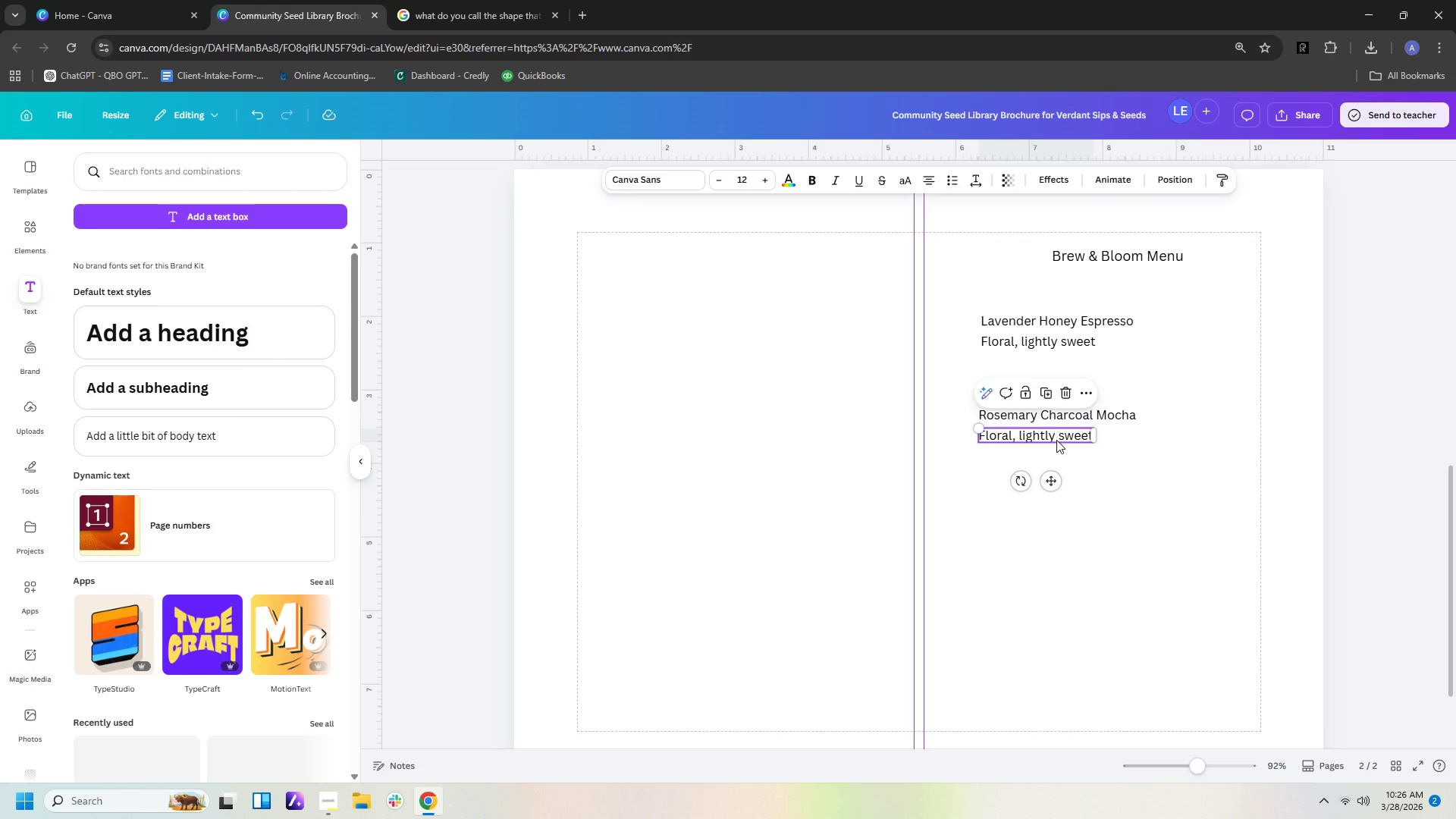 
double_click([1056, 440])
 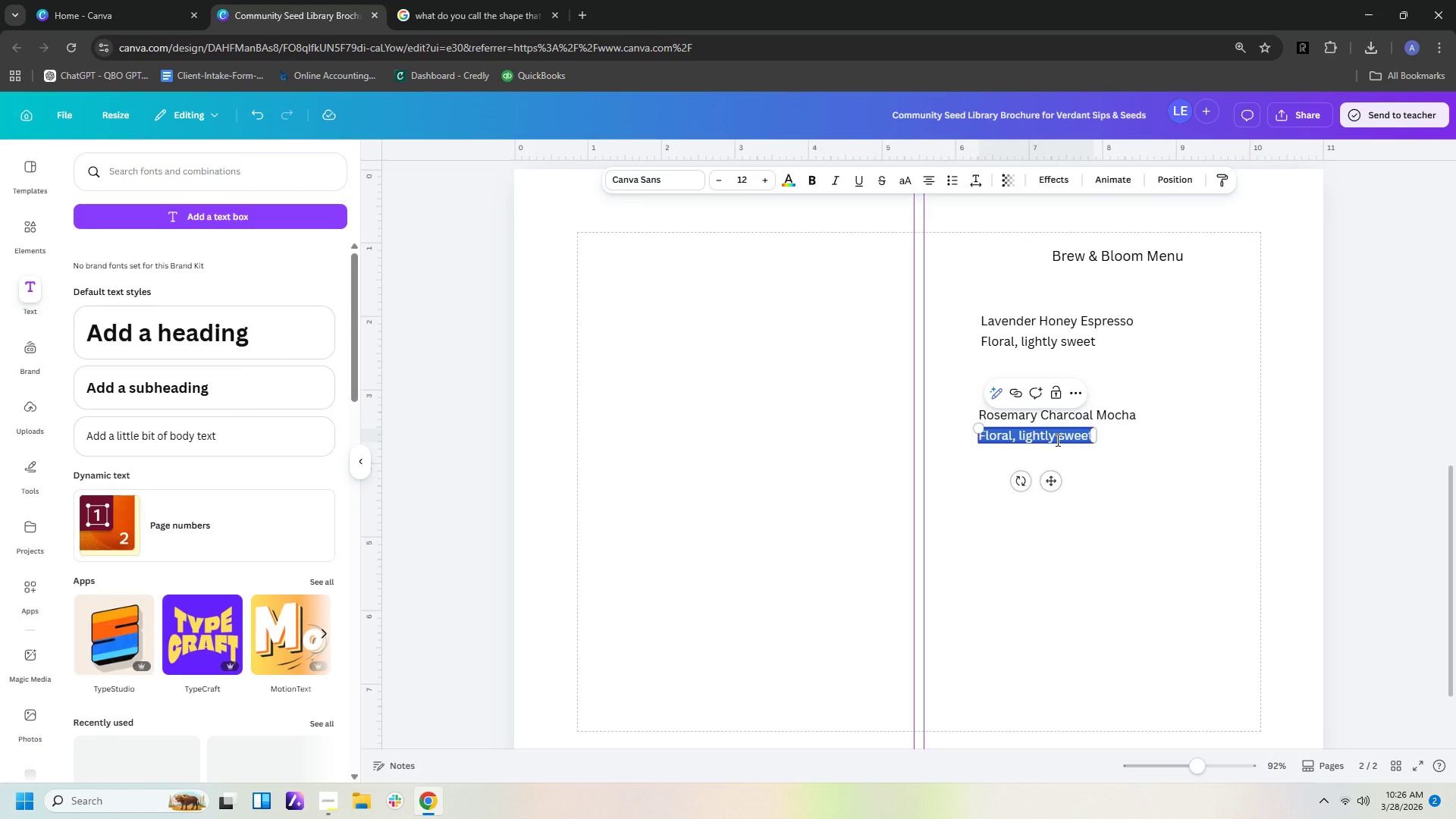 
type(Earthy & rich)
 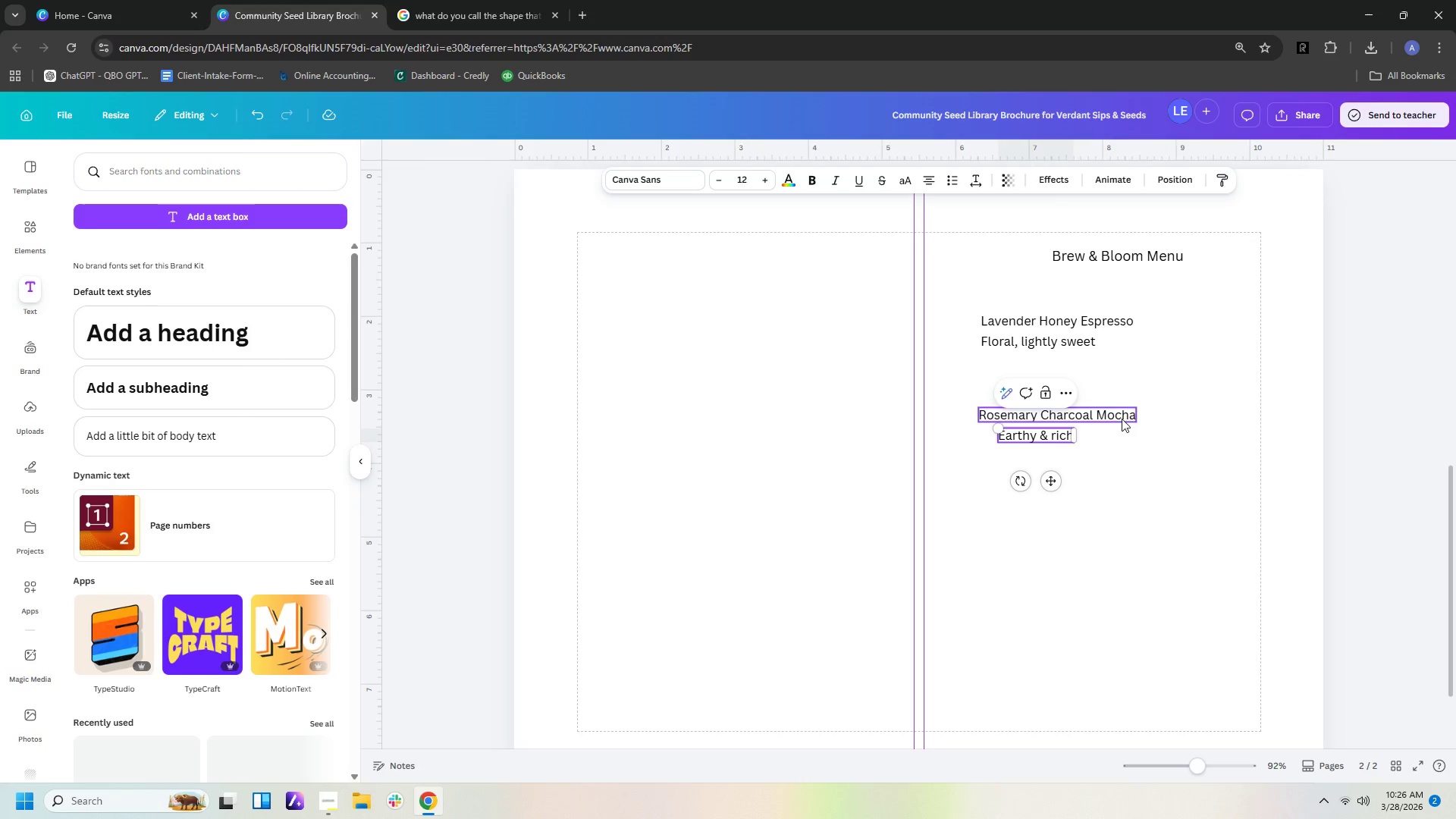 
left_click([1122, 492])
 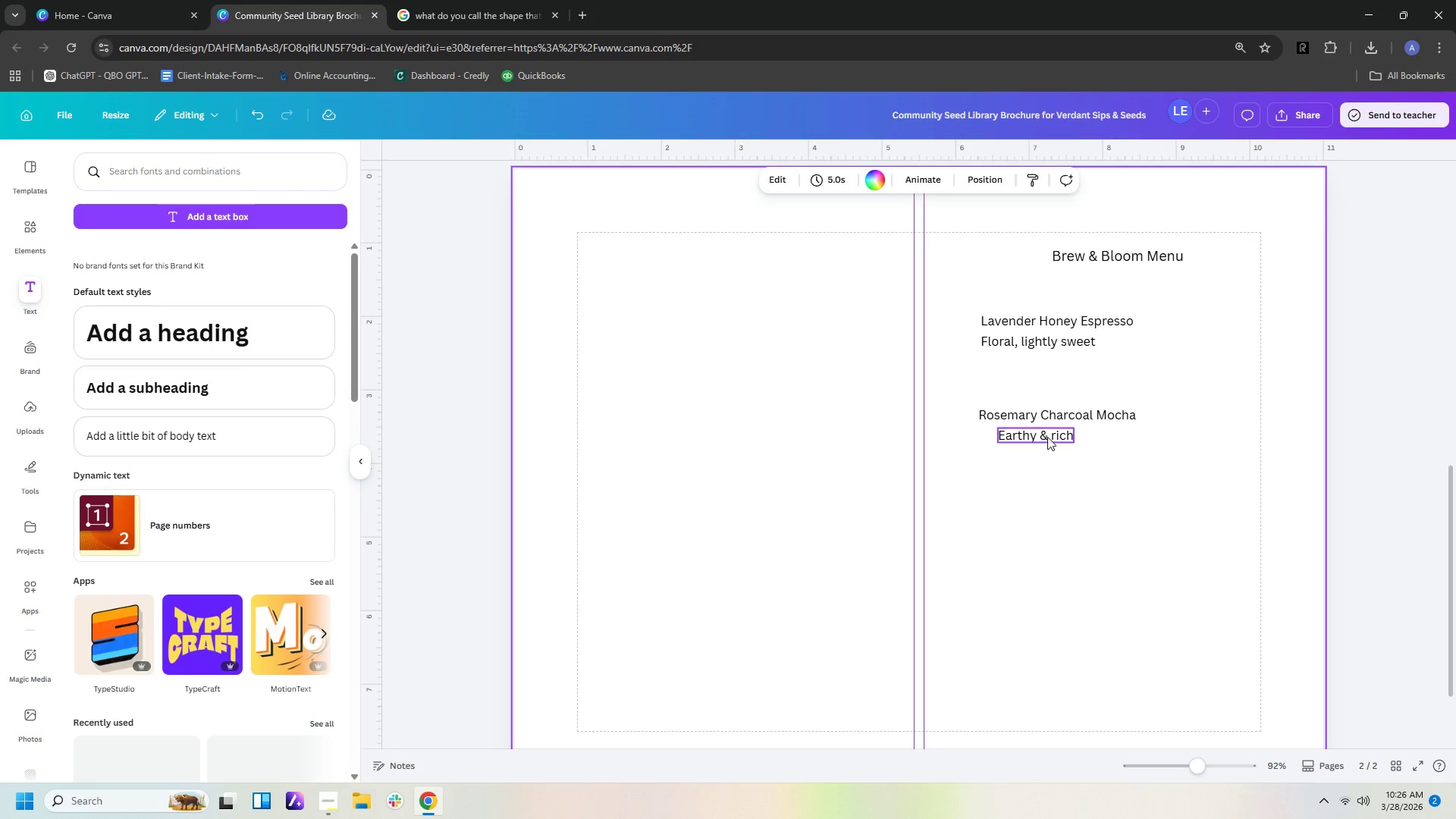 
left_click_drag(start_coordinate=[1047, 437], to_coordinate=[1030, 435])
 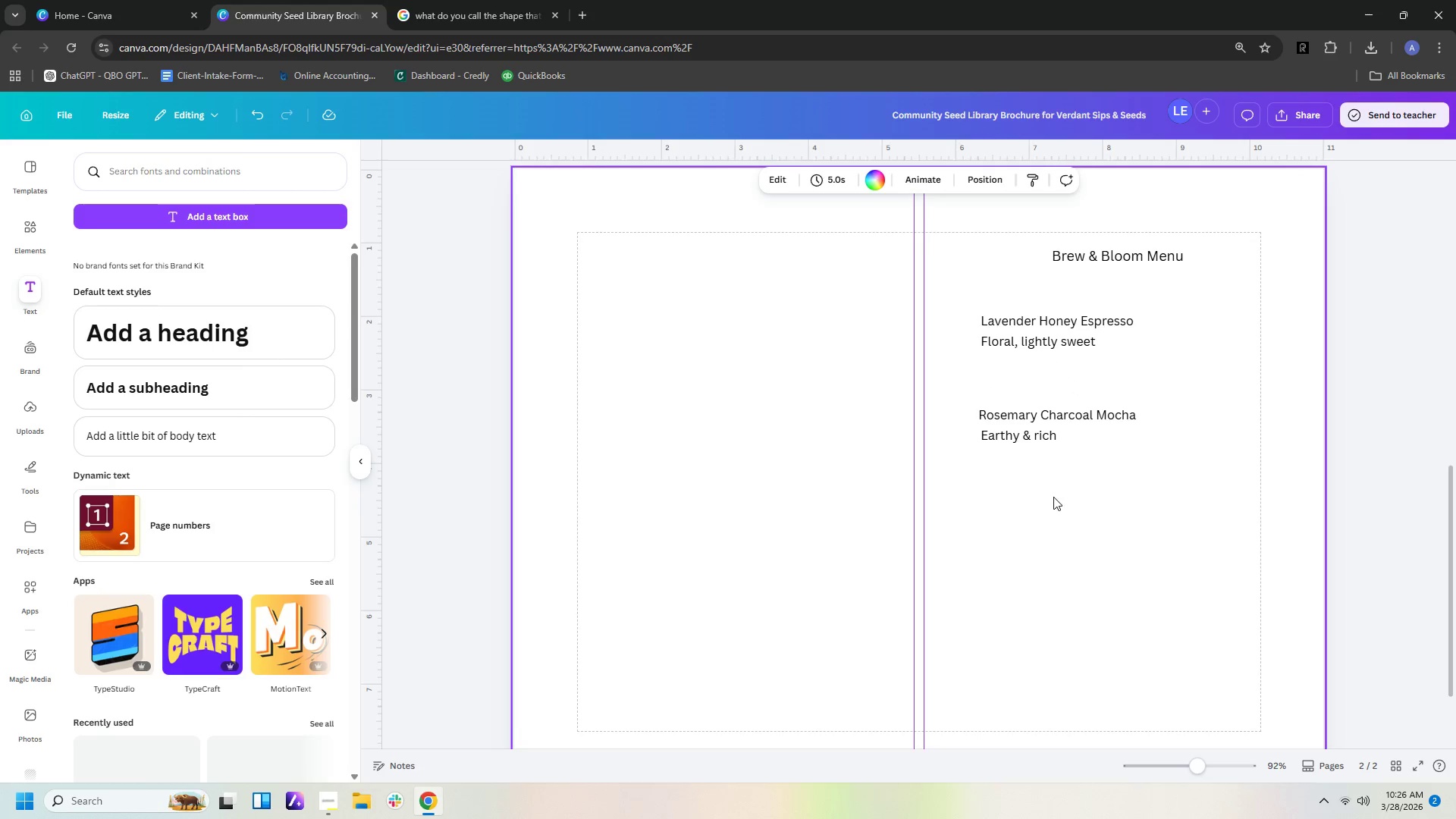 
left_click([1053, 498])
 